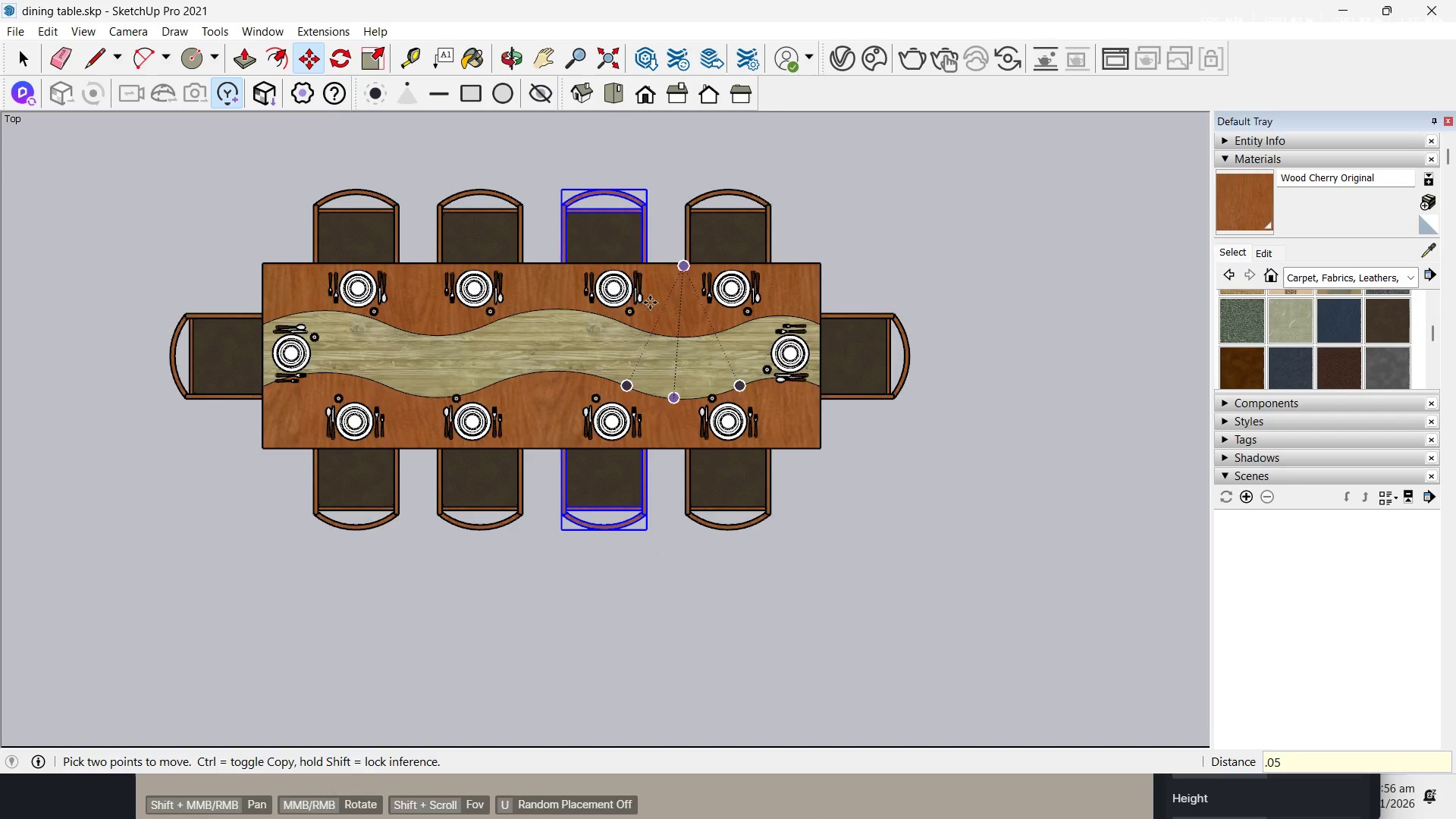 
key(Space)
 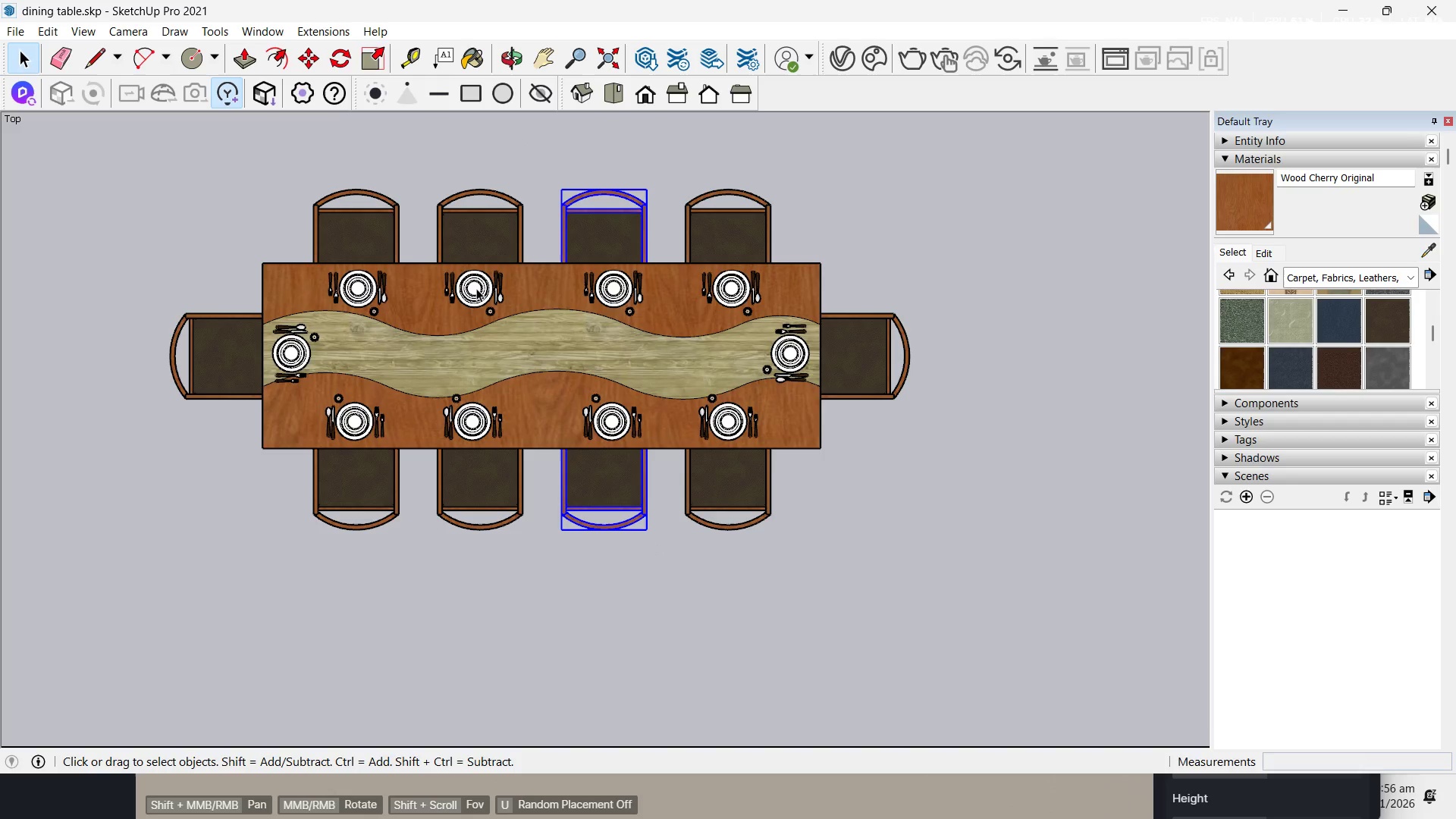 
left_click([475, 286])
 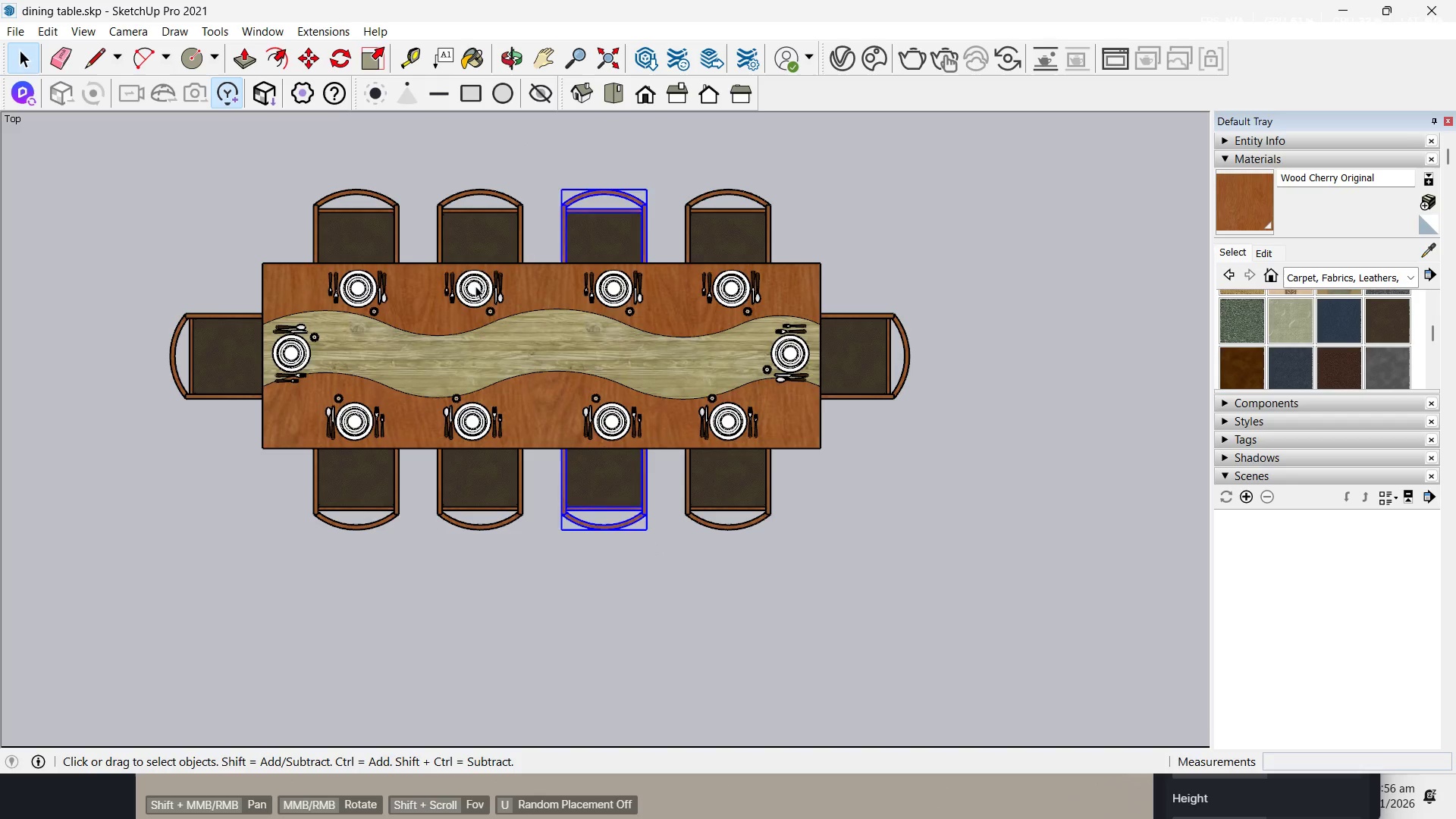 
hold_key(key=ControlLeft, duration=0.7)
left_click([472, 415])
 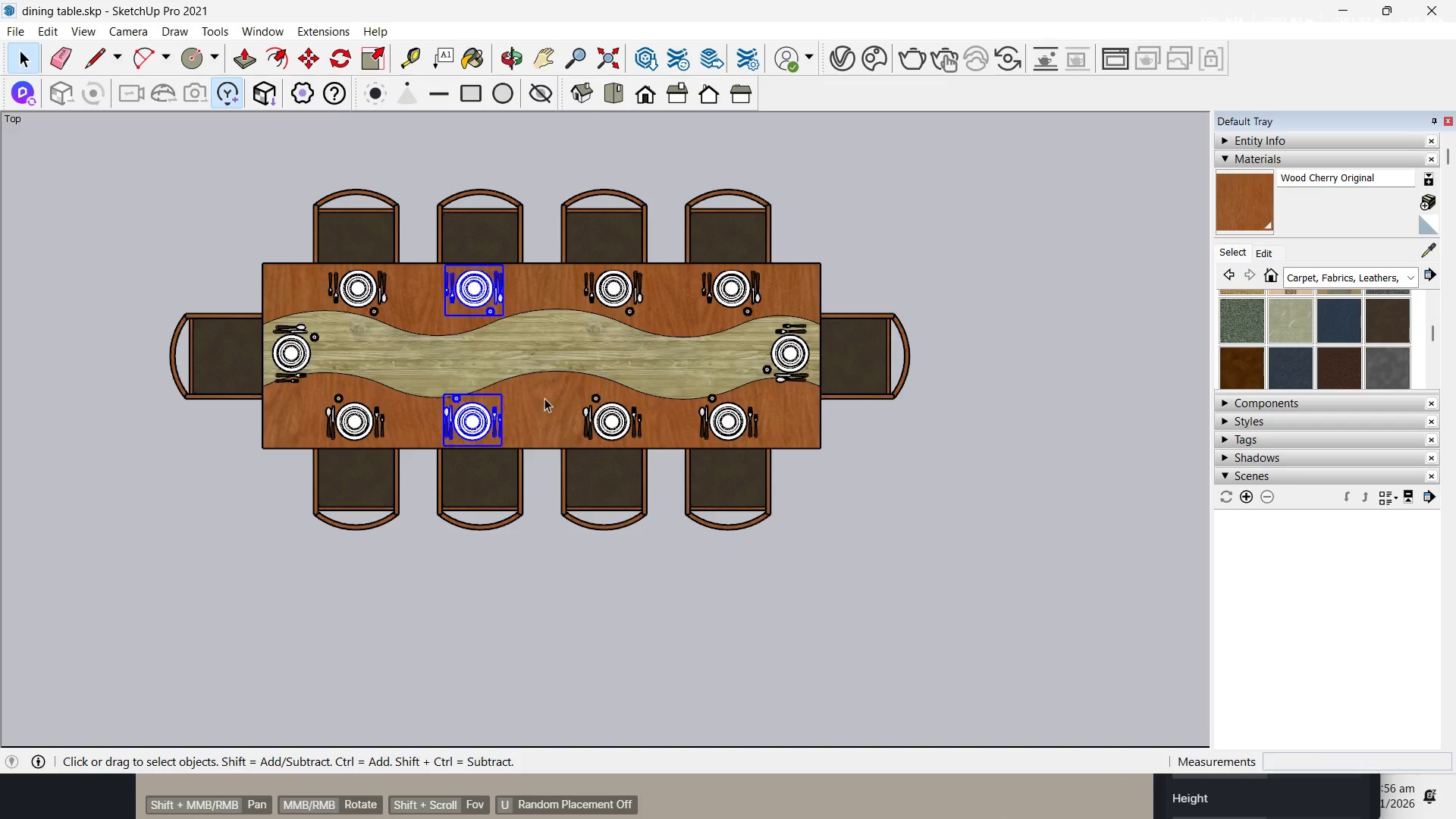 
key(M)
 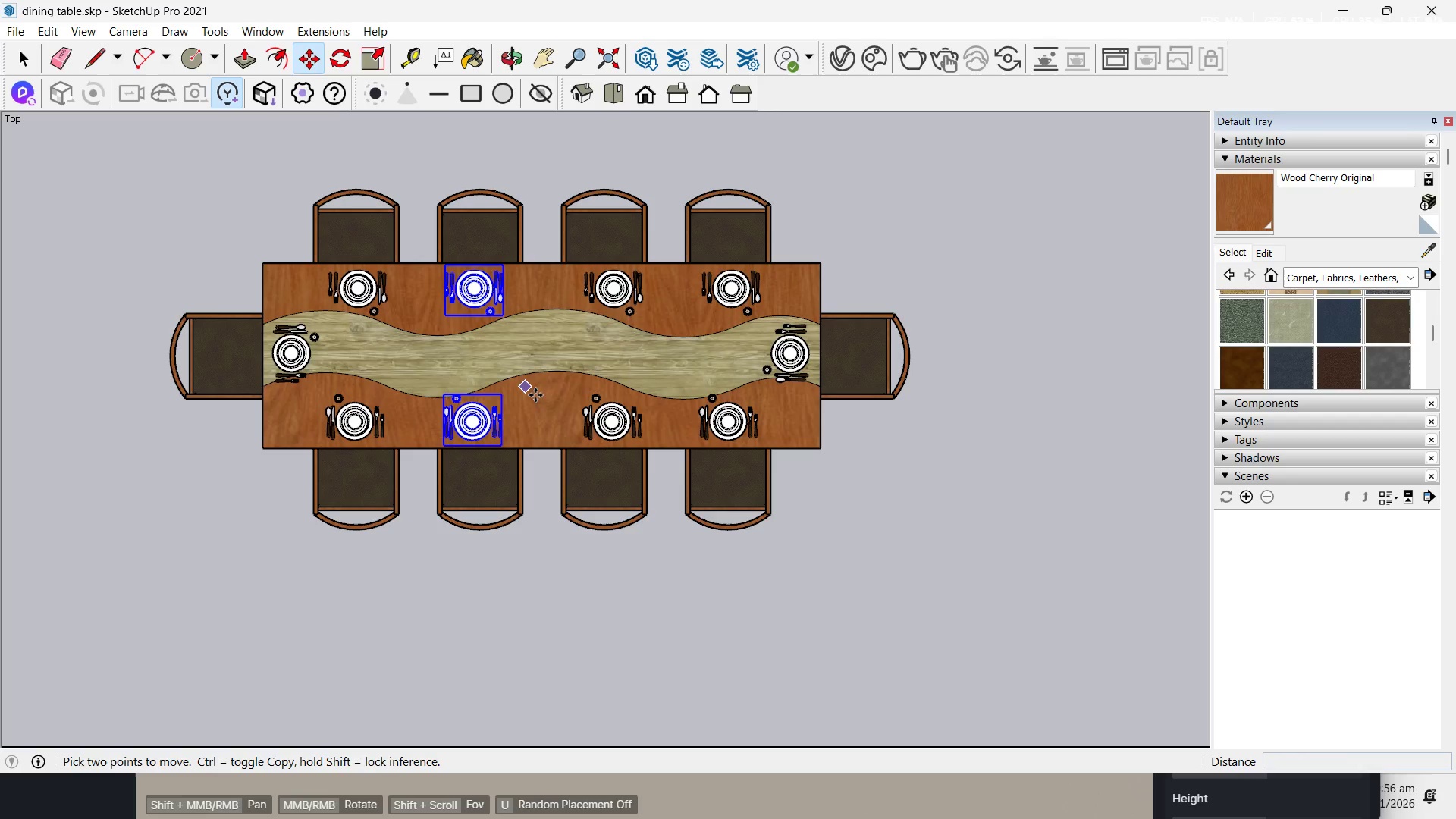 
left_click([537, 396])
 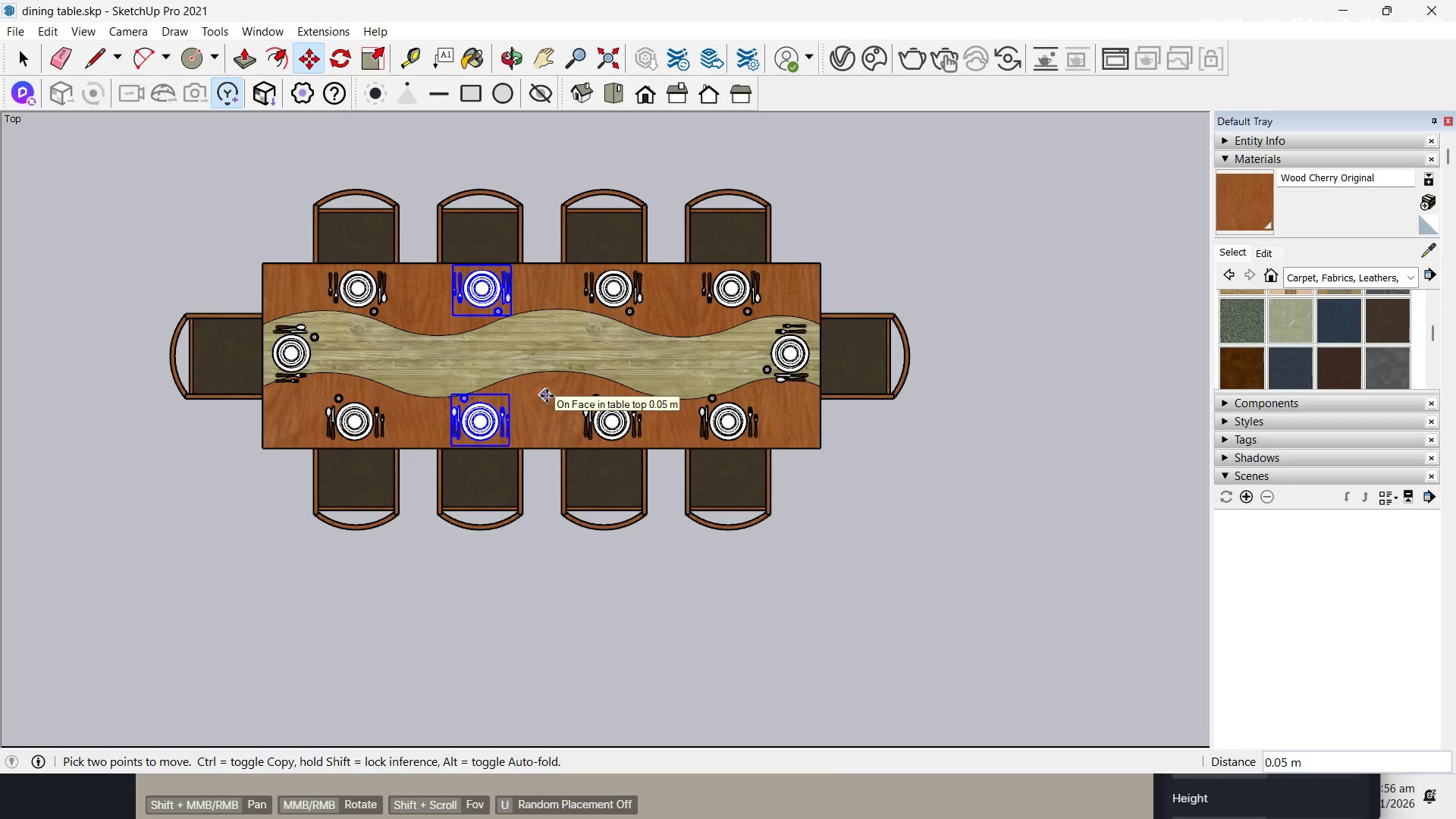 
key(NumpadDecimal)
 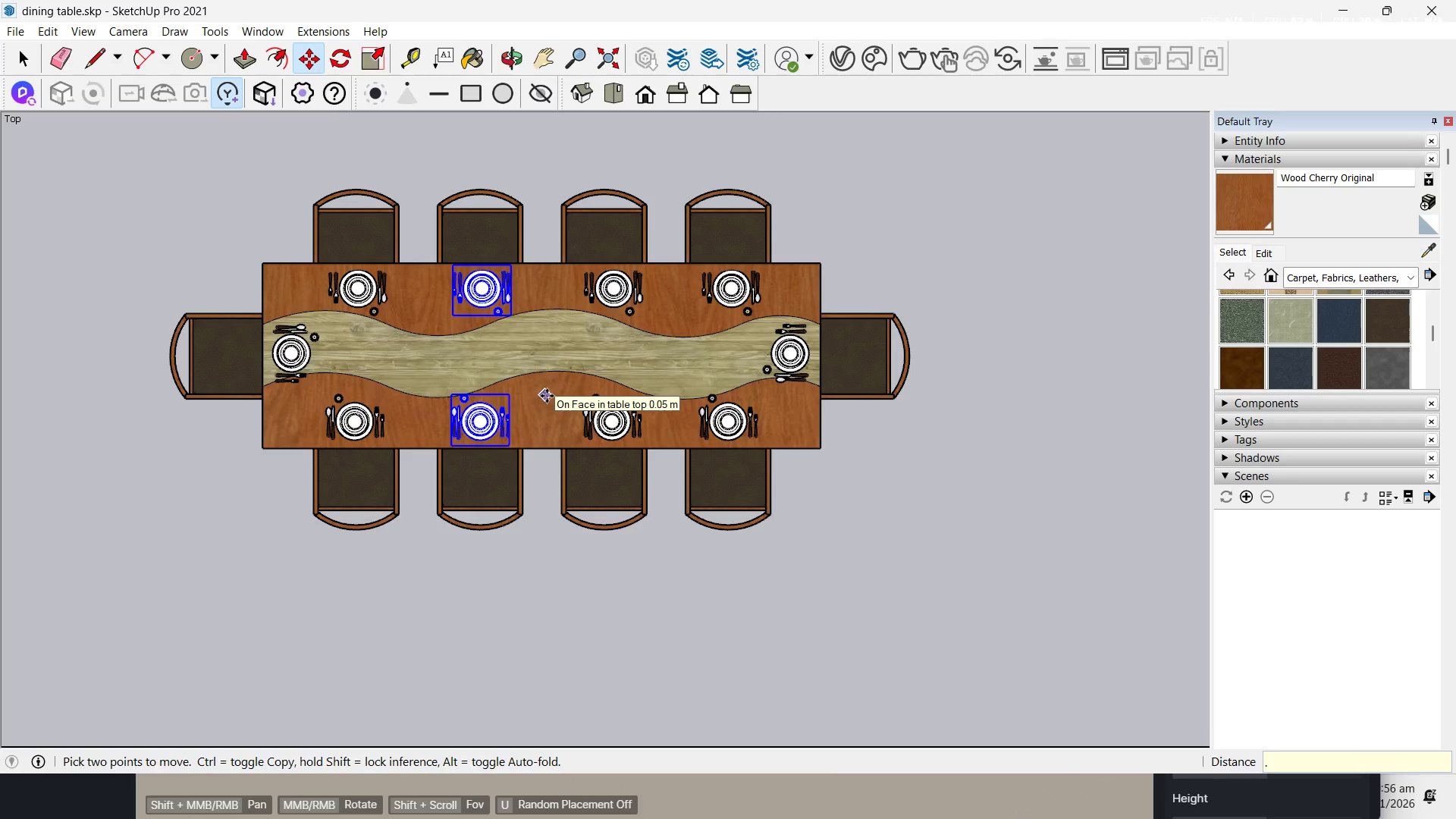 
key(Numpad0)
 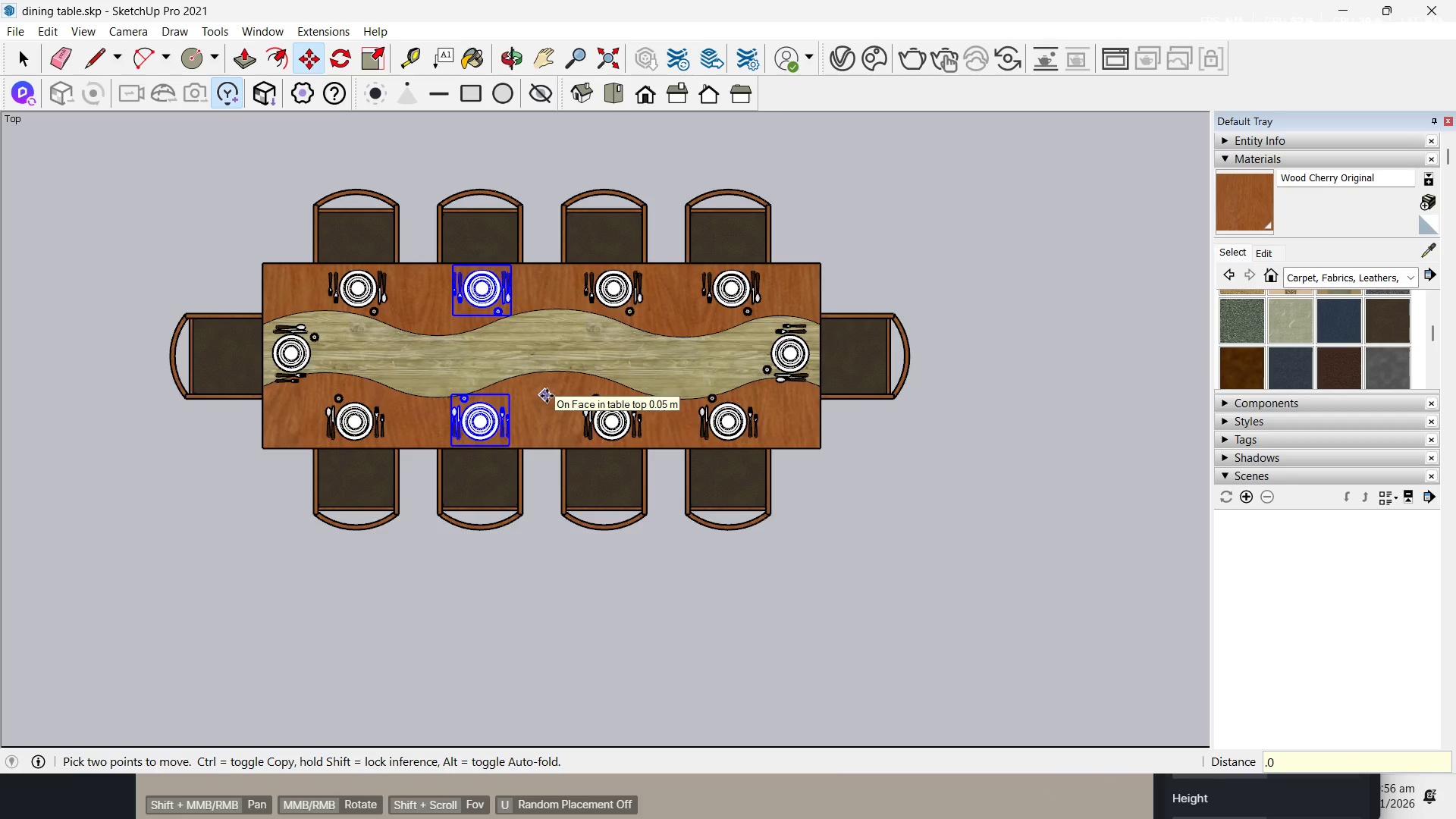 
key(Numpad5)
 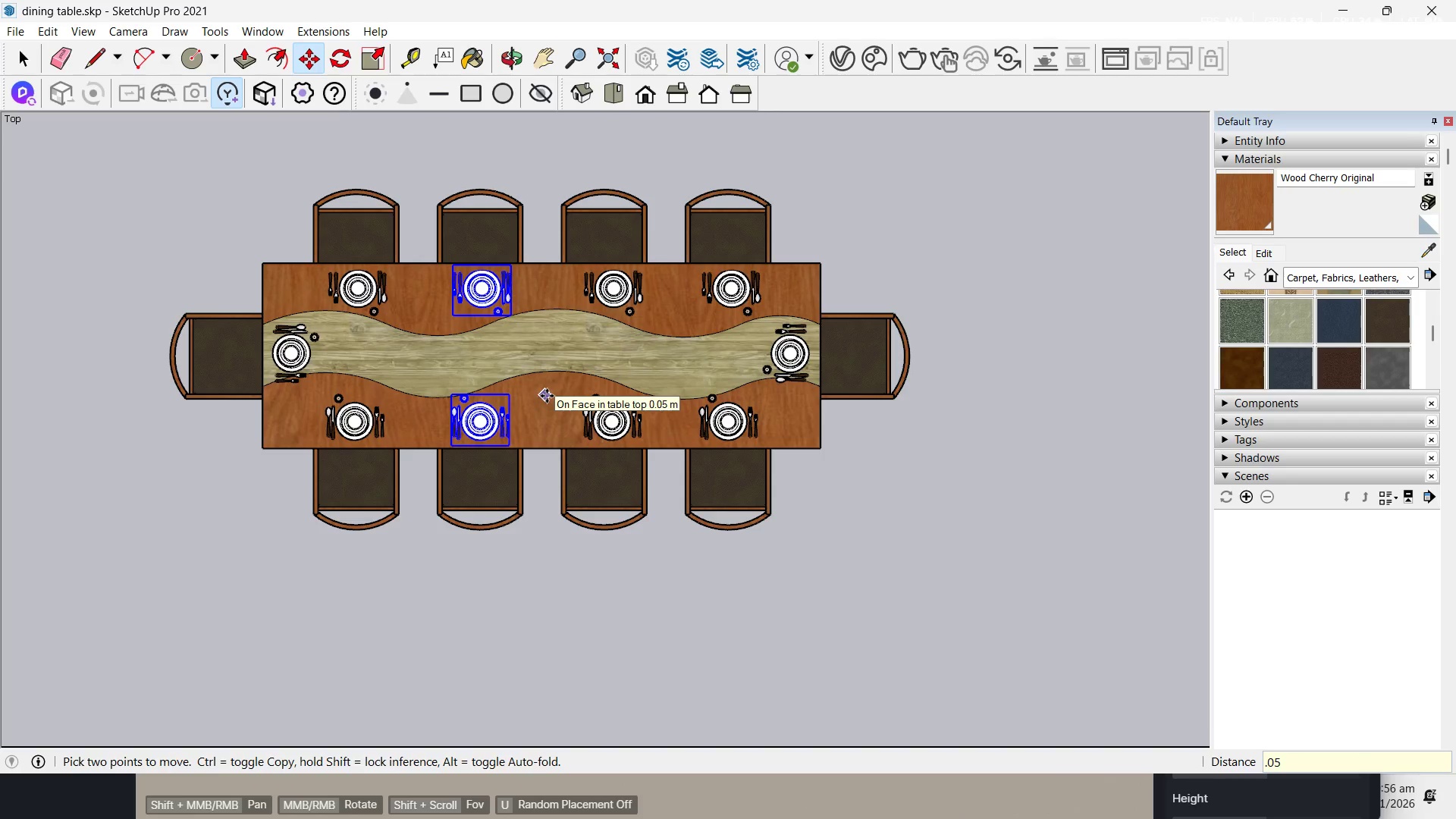 
key(NumpadEnter)
 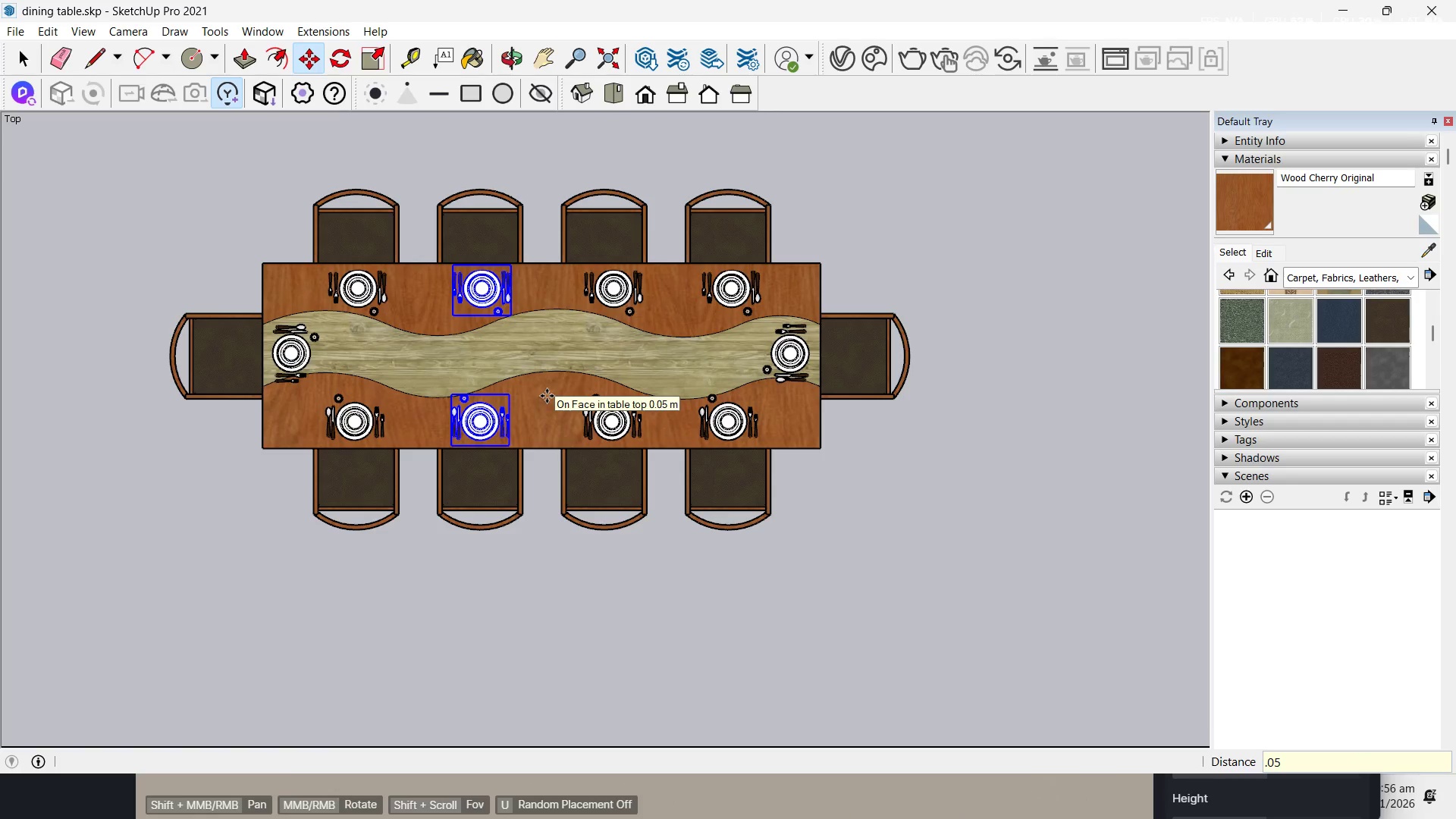 
key(Space)
 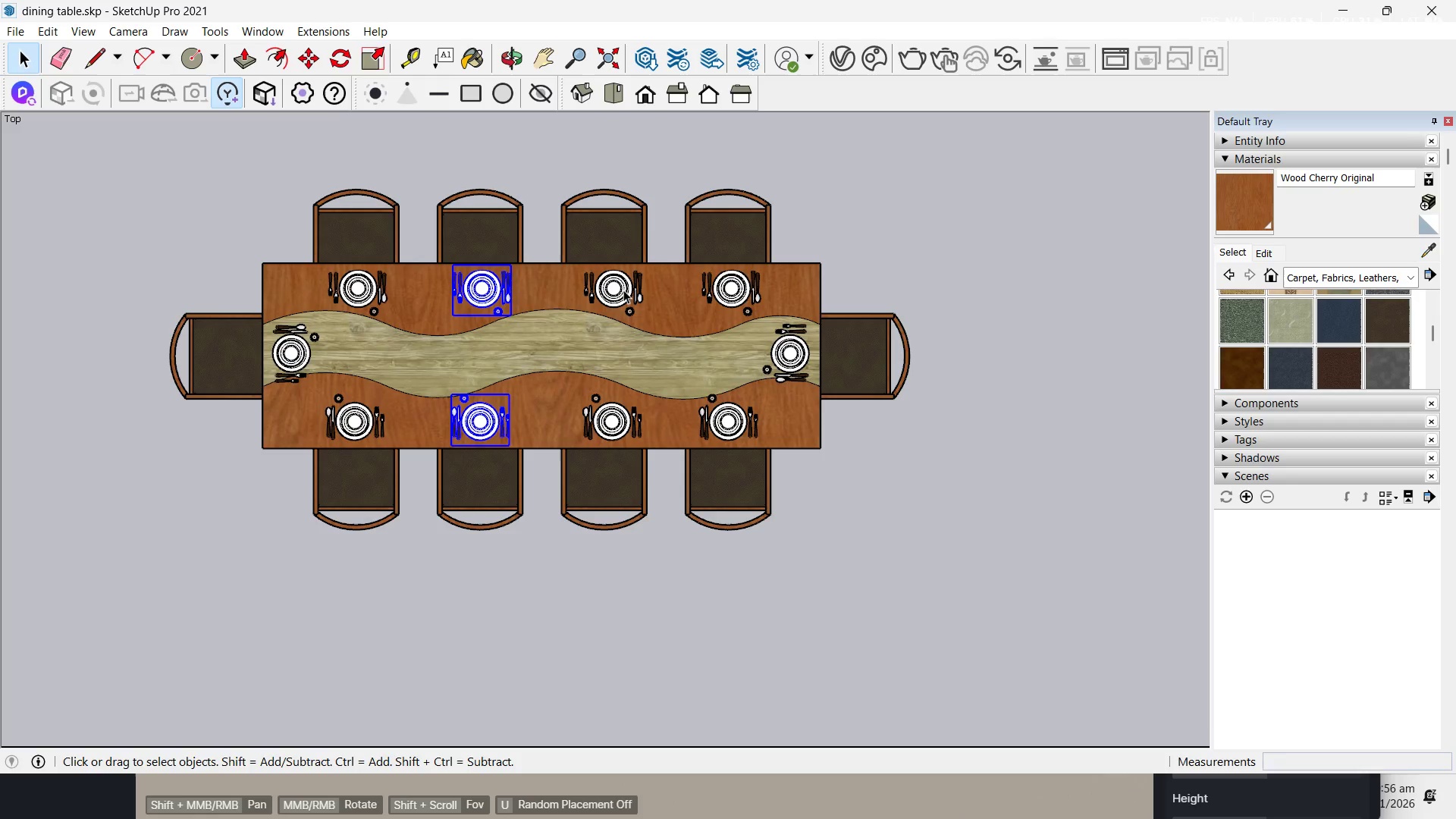 
left_click([623, 290])
 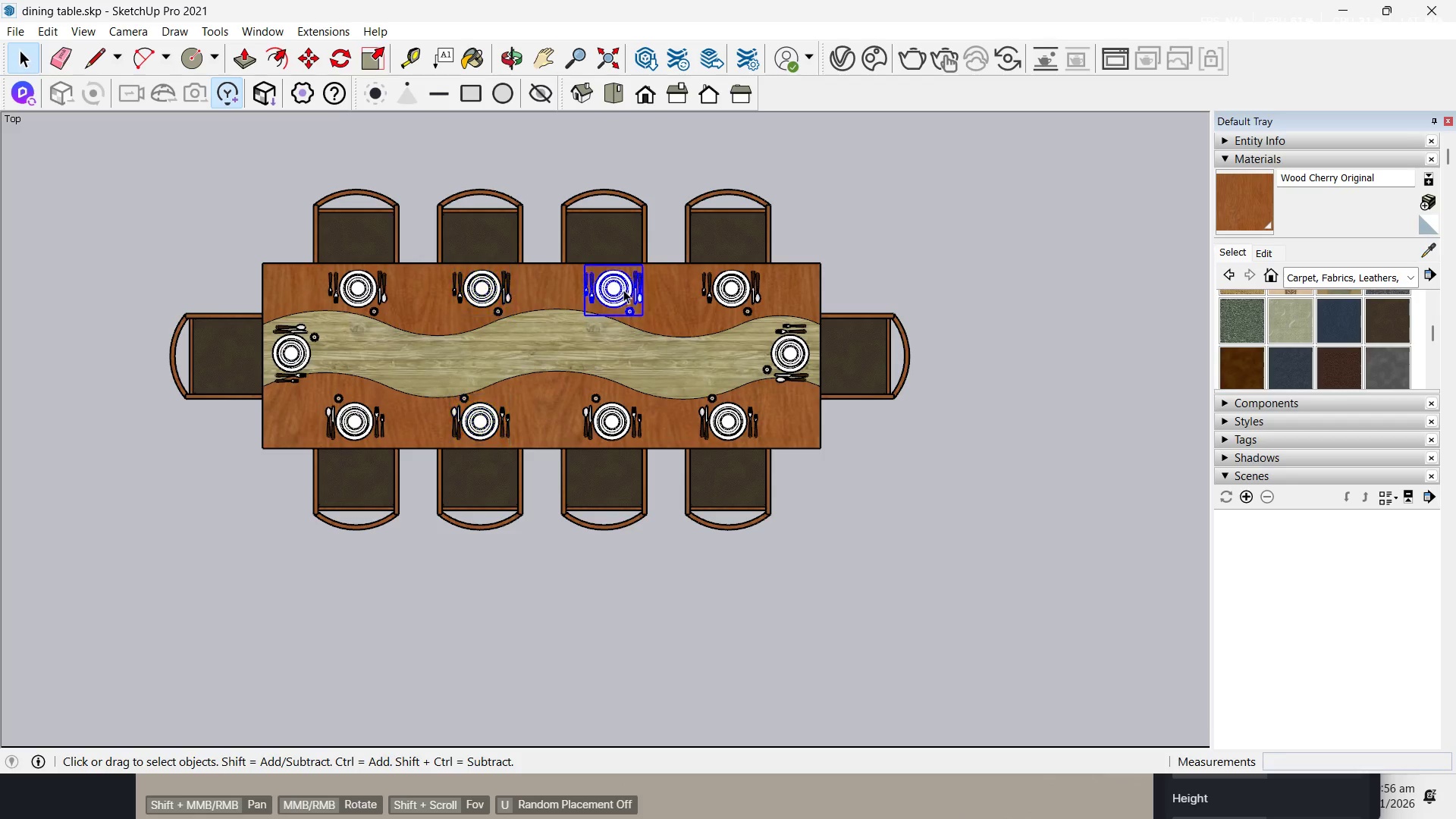 
hold_key(key=ControlLeft, duration=0.56)
left_click([626, 417])
 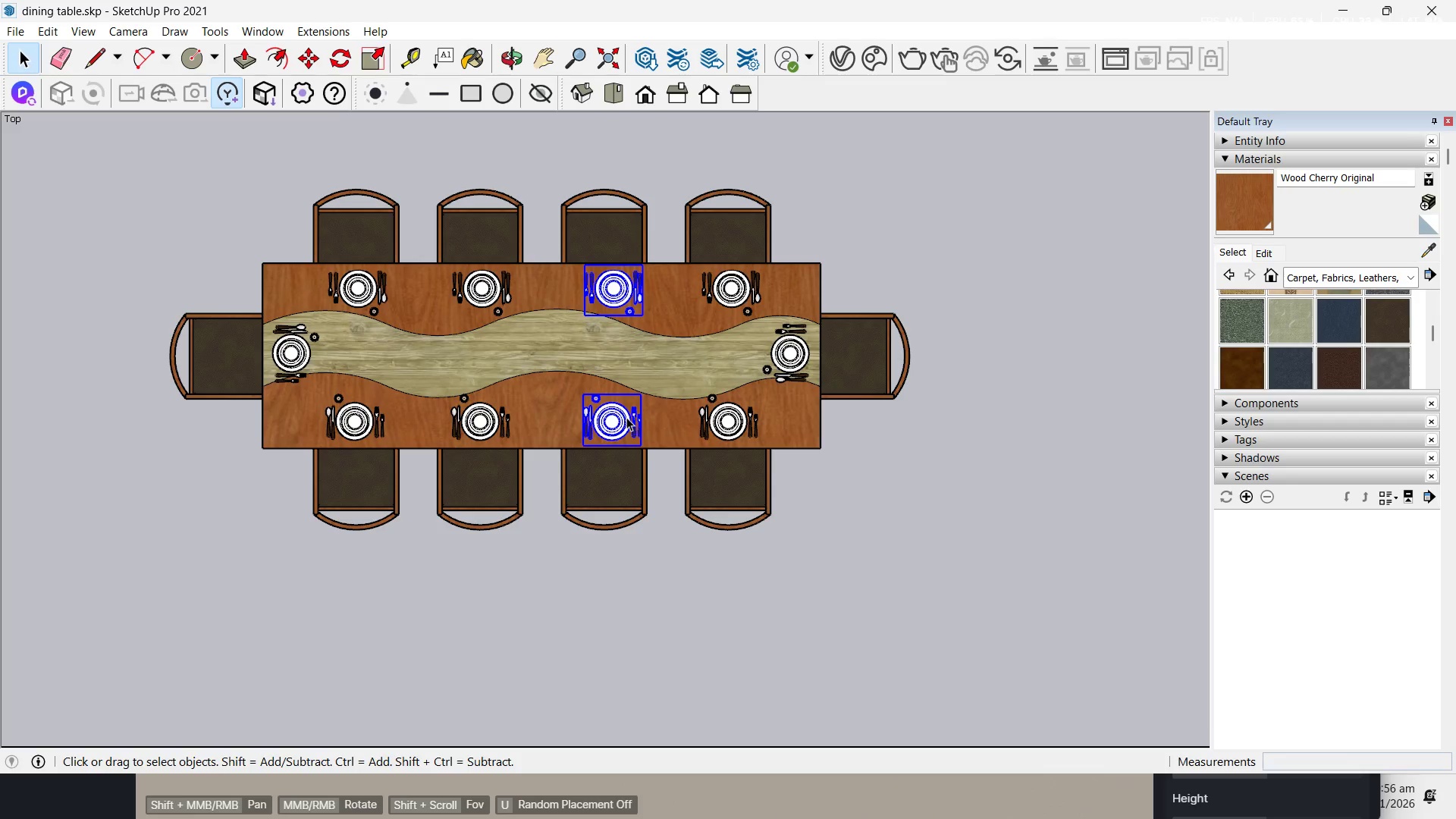 
key(M)
 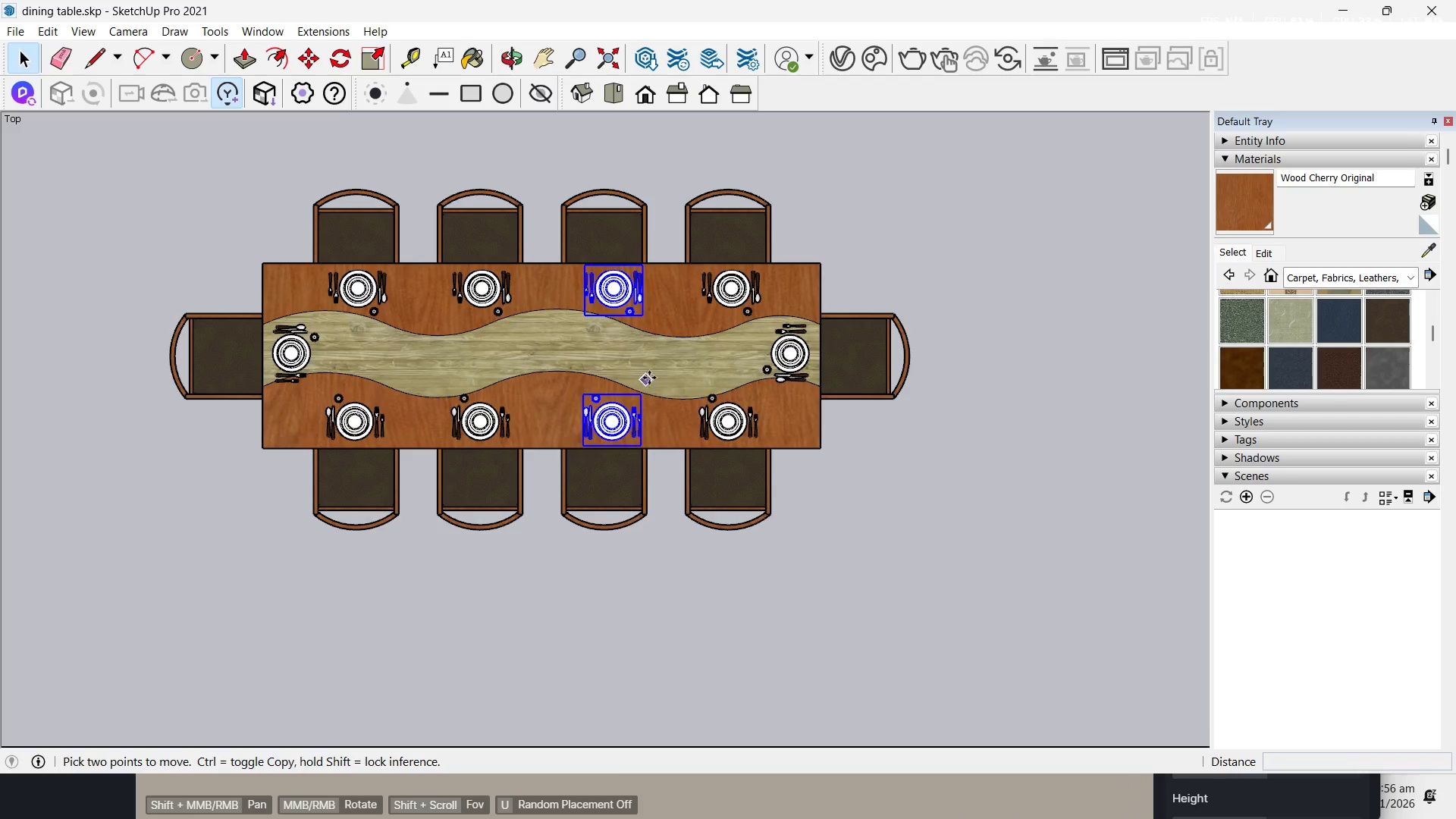 
left_click([652, 375])
 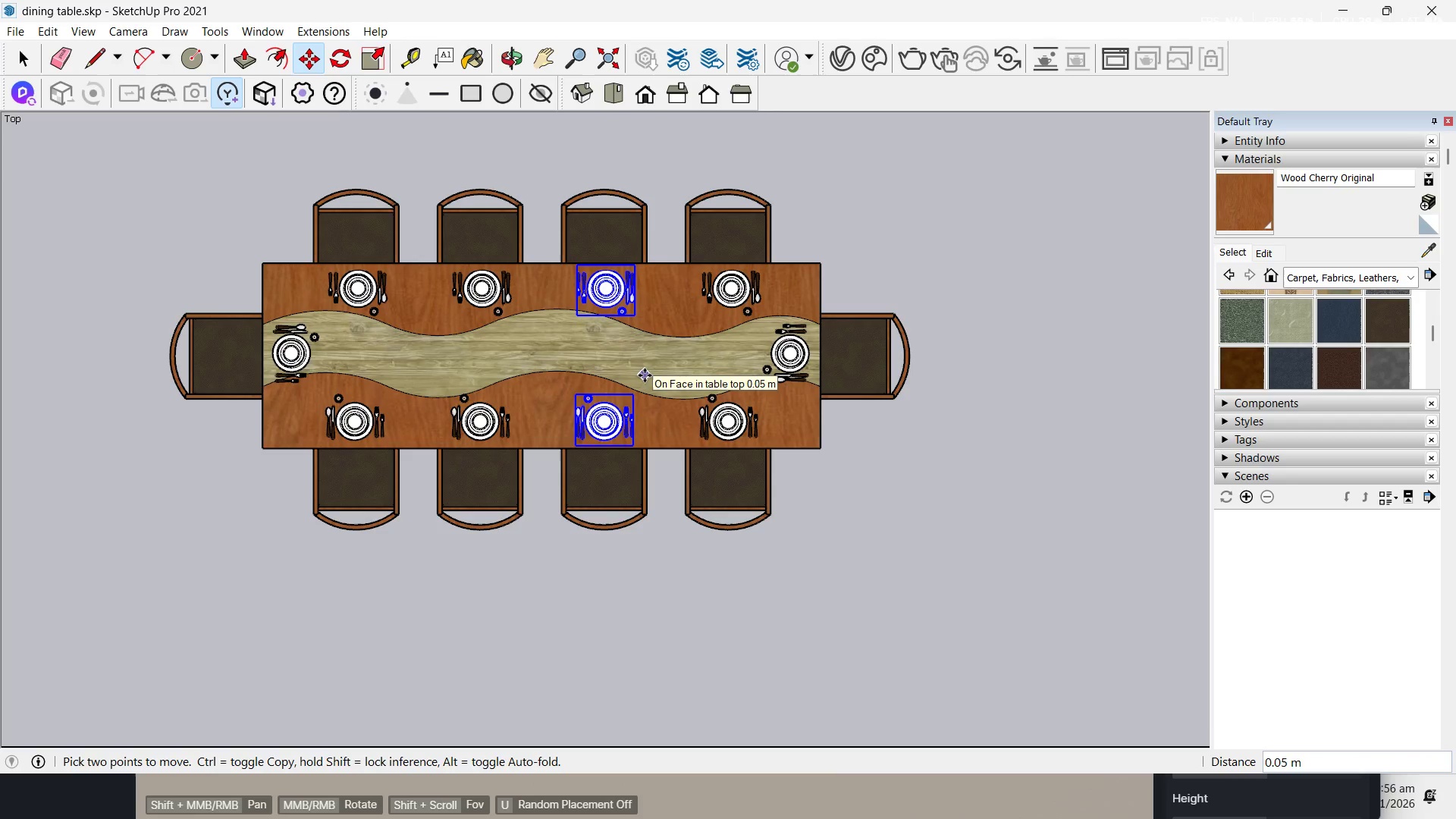 
key(NumpadDecimal)
 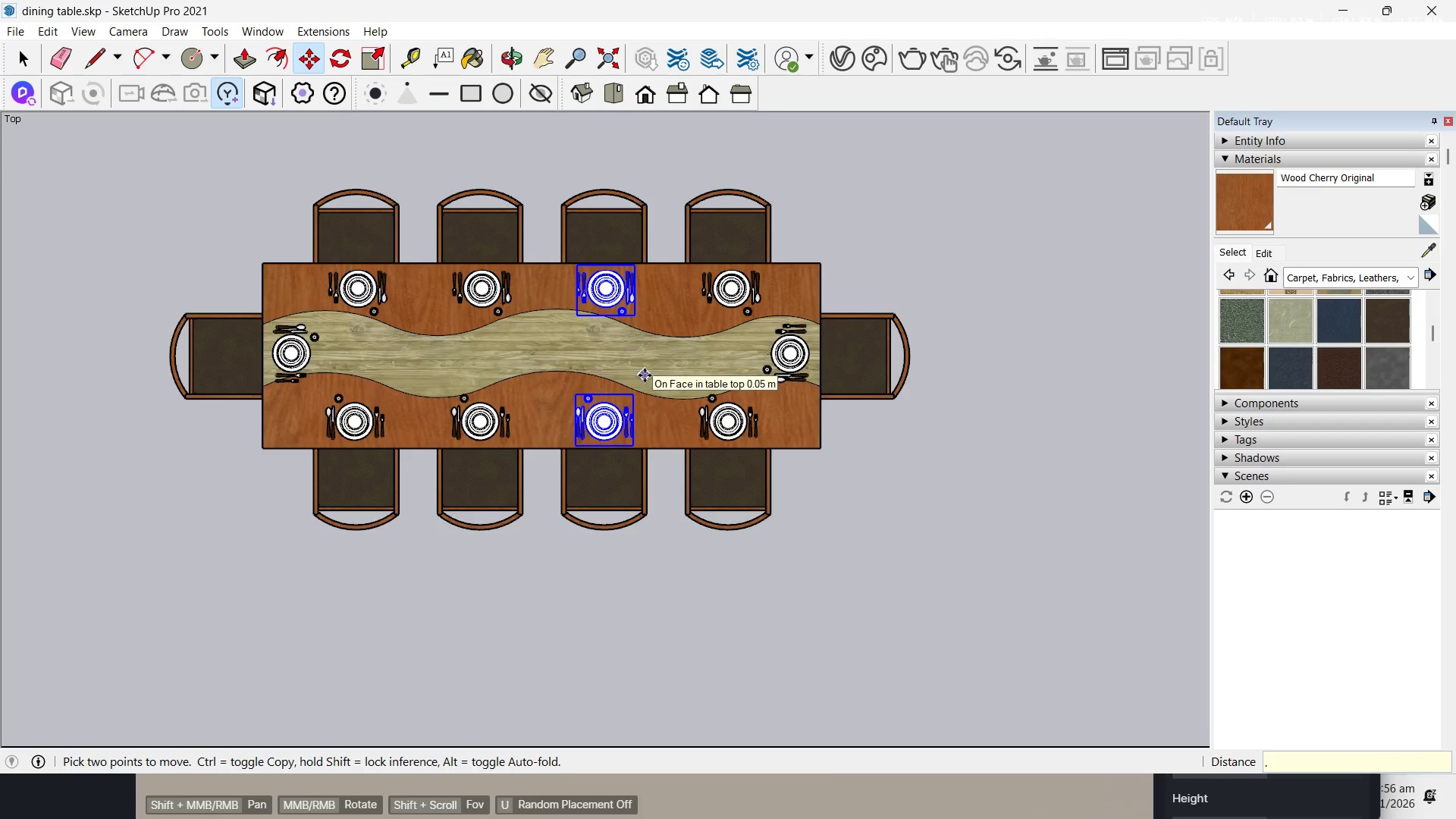 
key(Numpad0)
 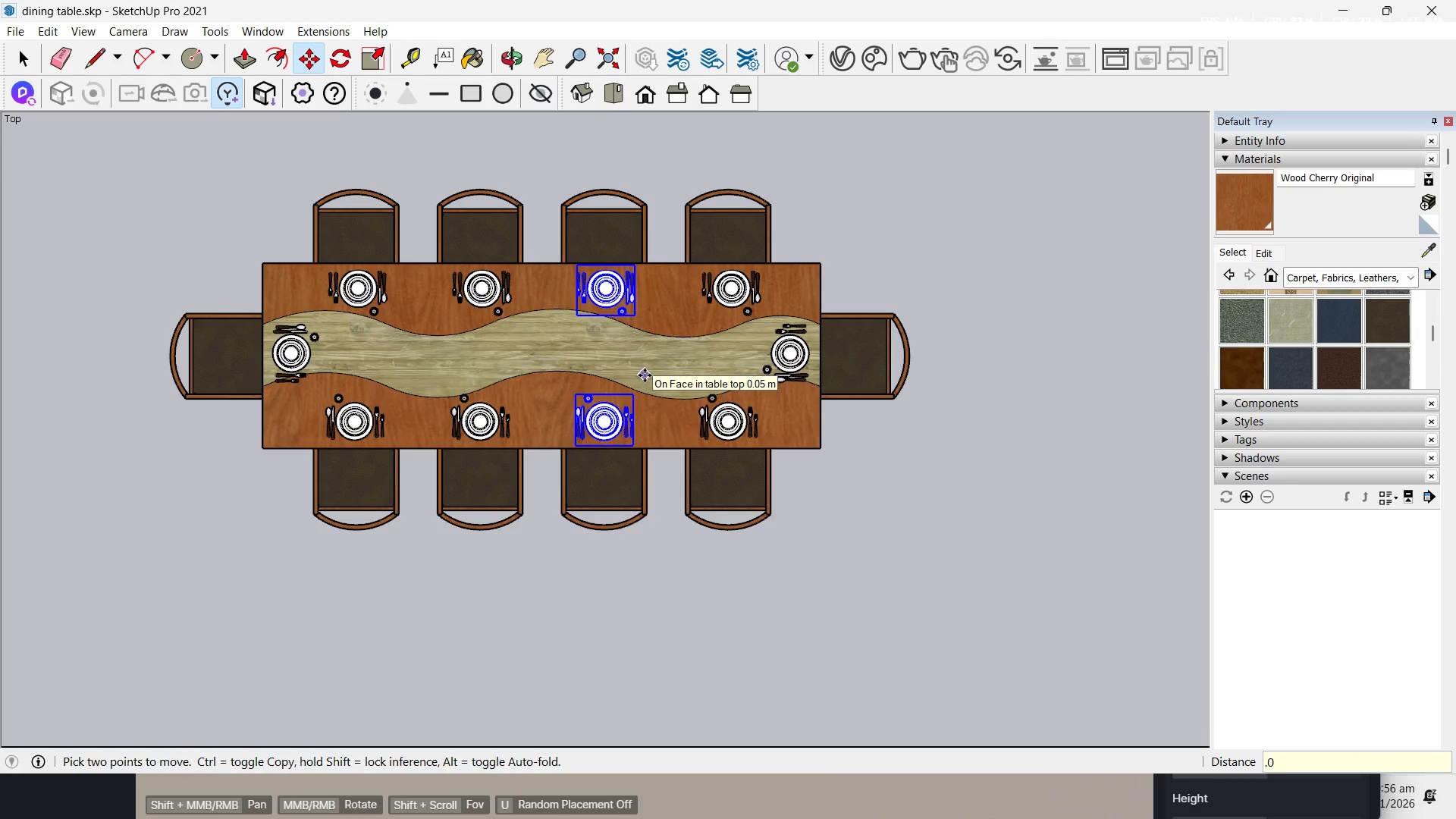 
key(Numpad5)
 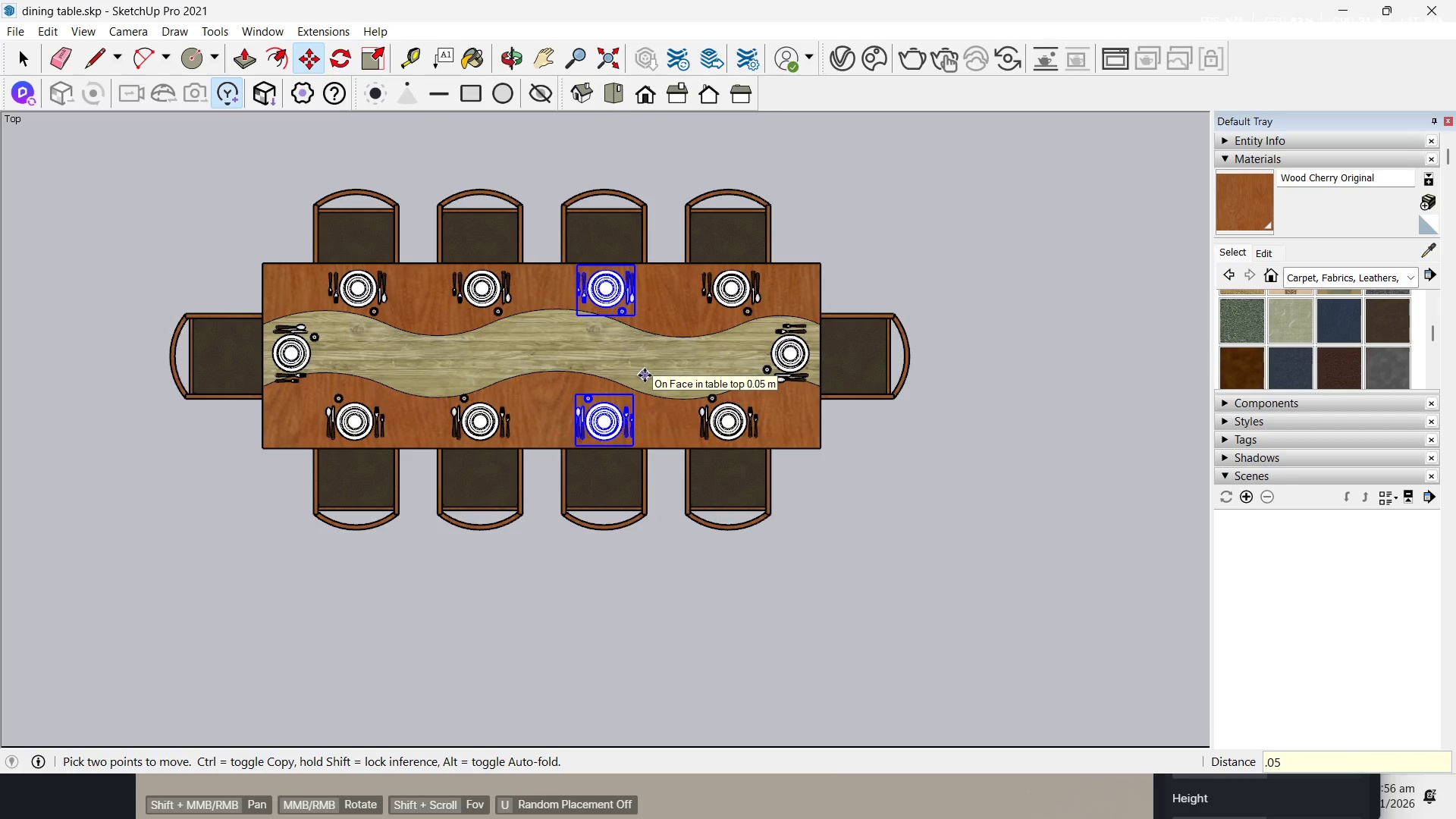 
key(NumpadEnter)
 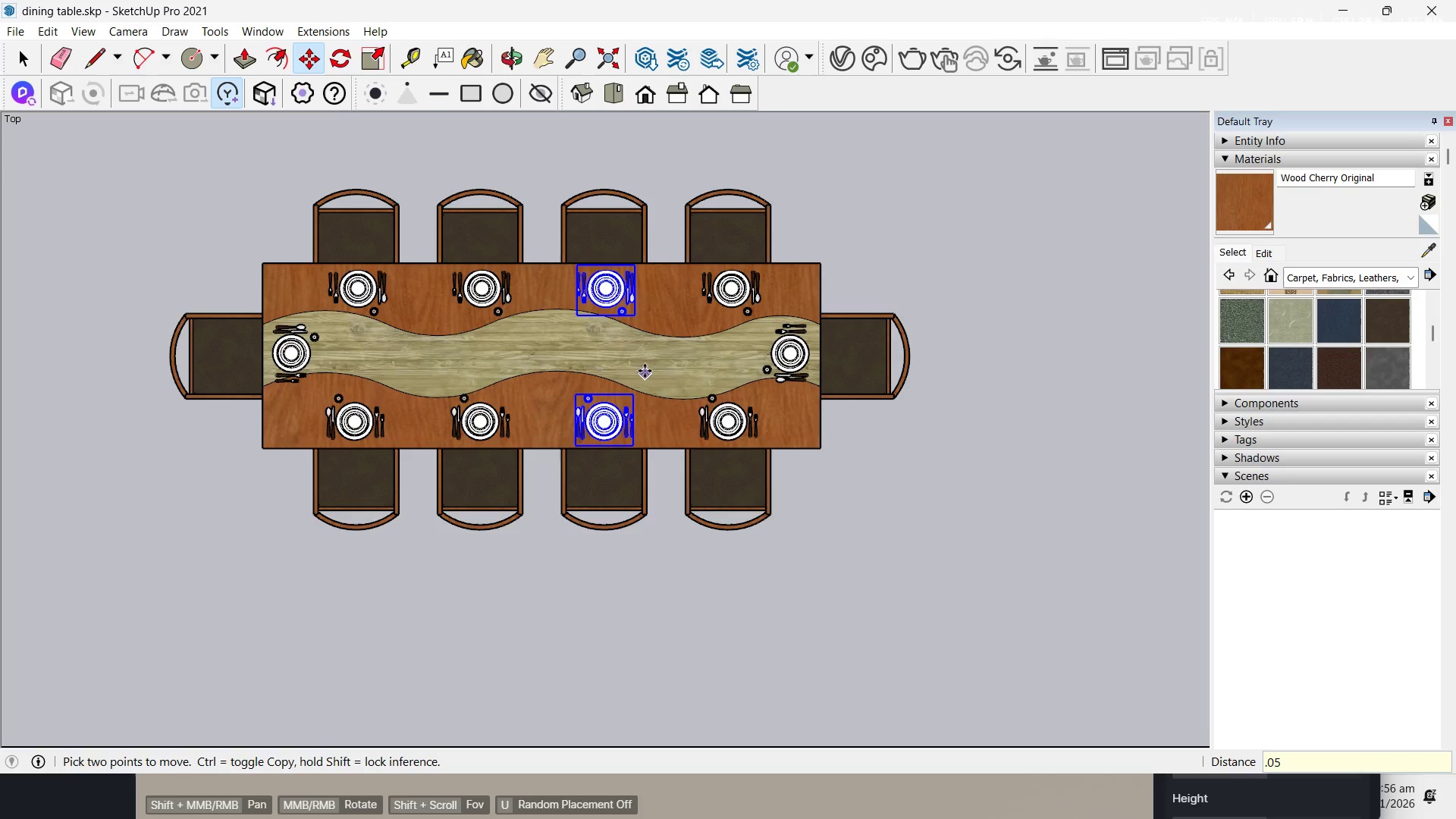 
key(Space)
 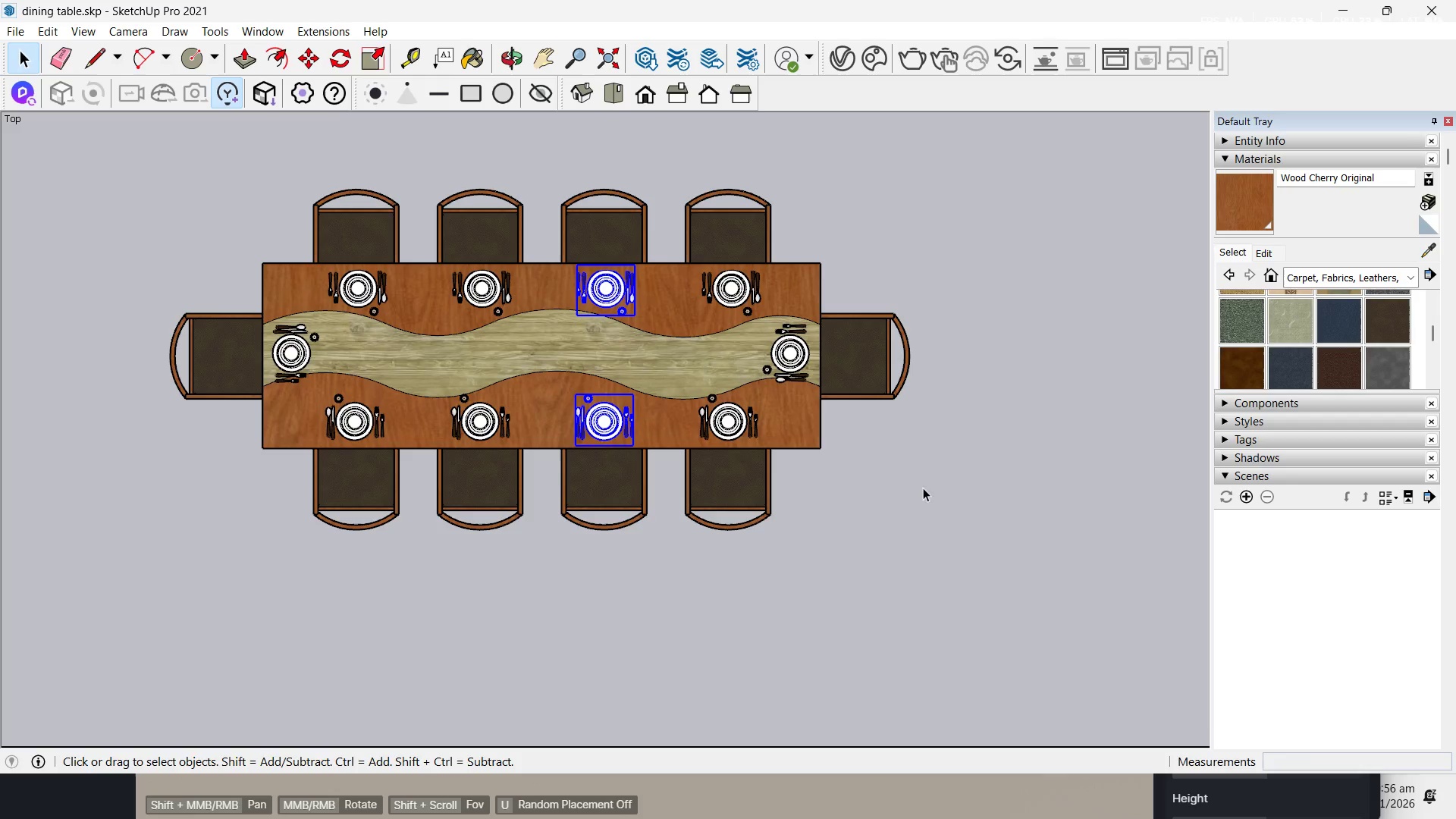 
left_click([928, 490])
 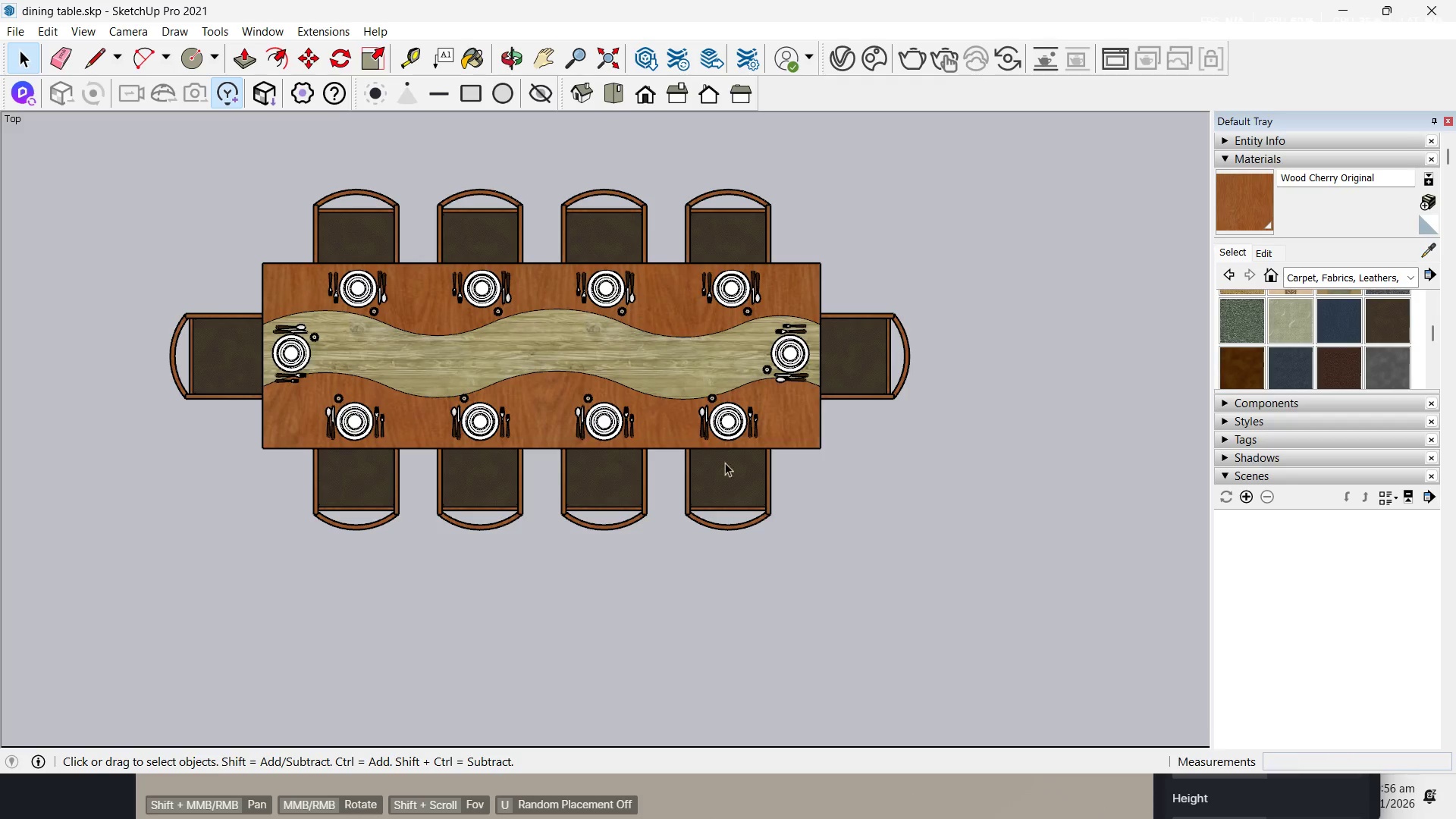 
scroll: coordinate [331, 545], scroll_direction: up, amount: 11.0
 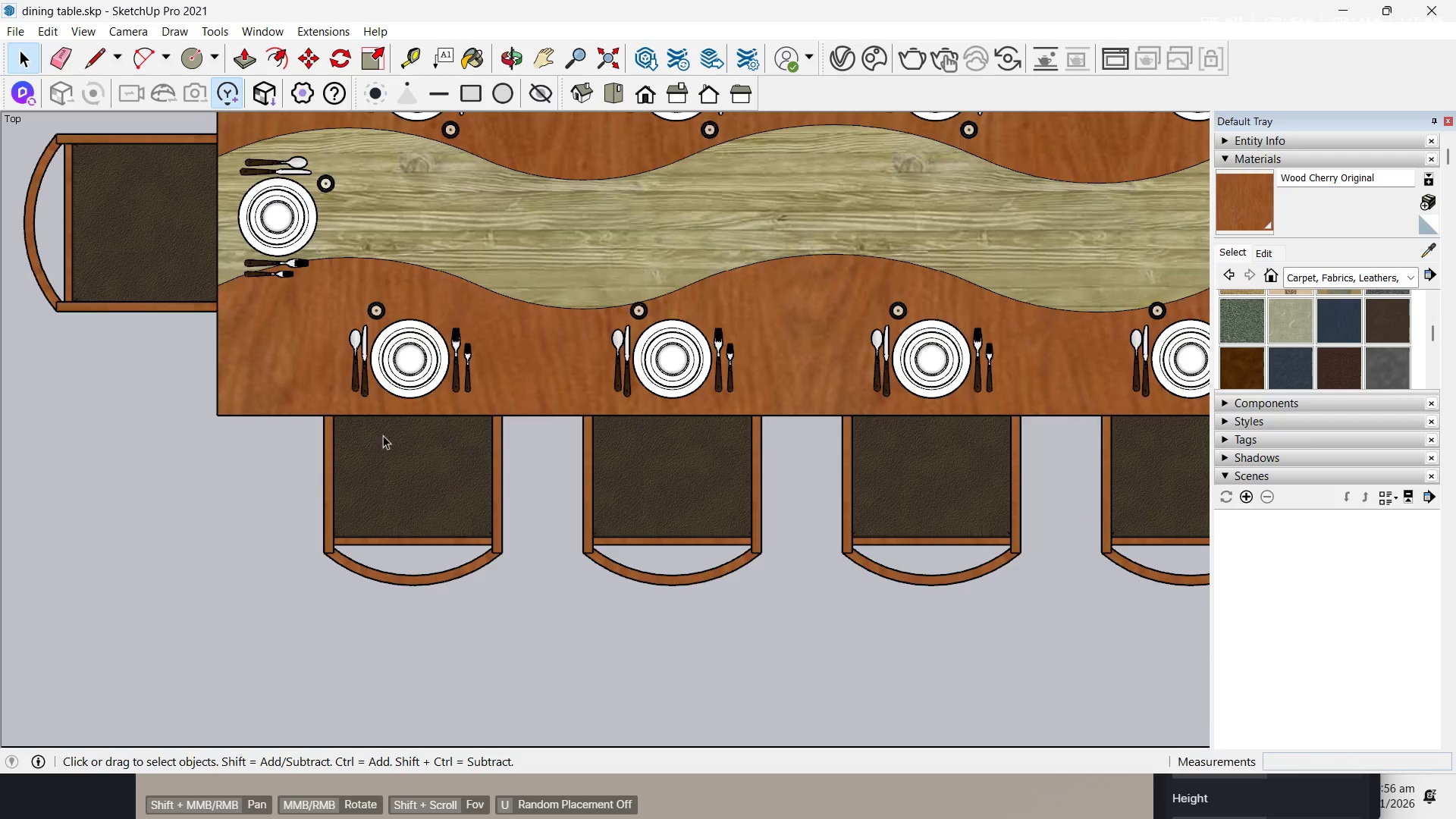 
key(R)
 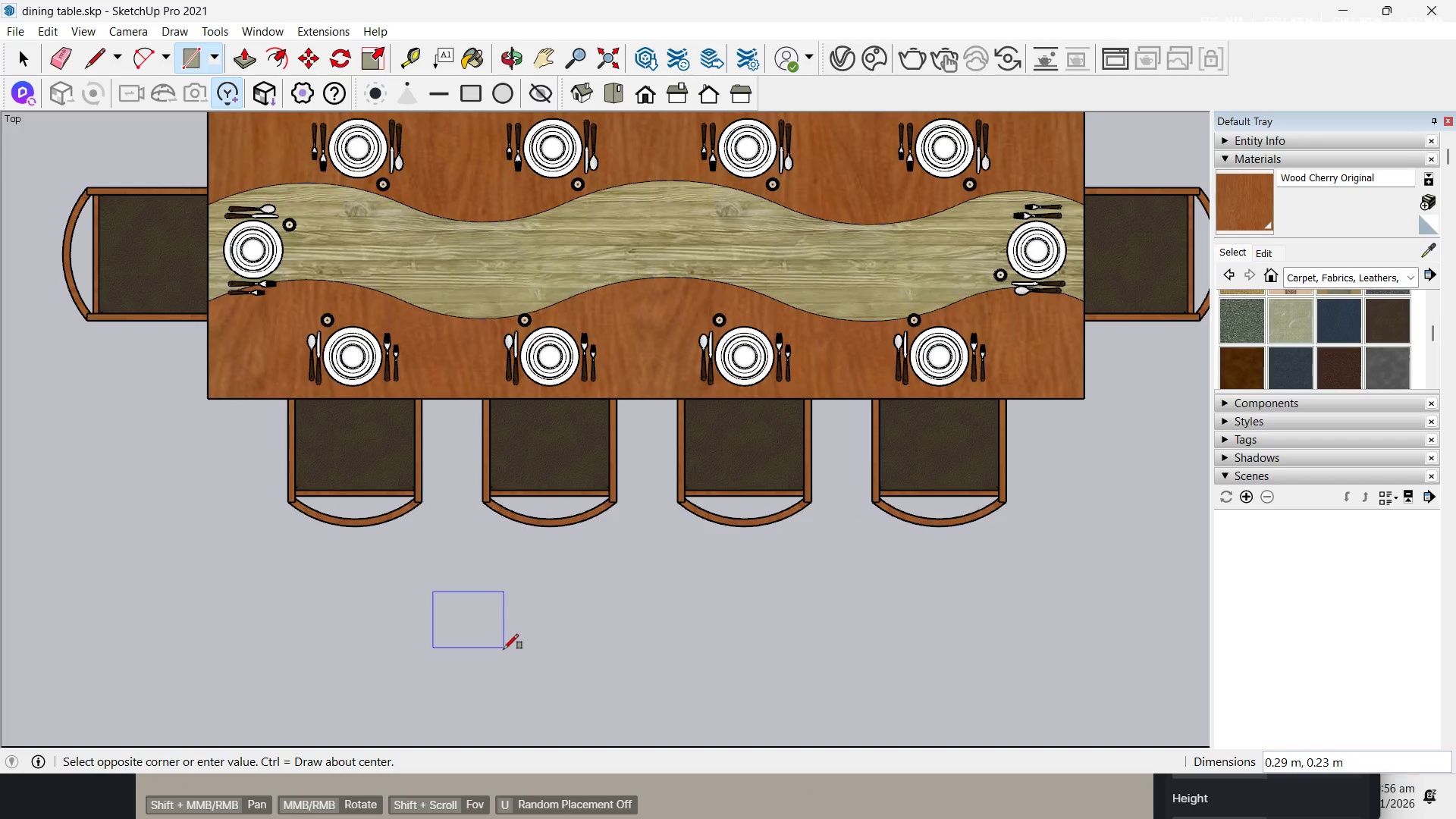 
scroll: coordinate [181, 349], scroll_direction: down, amount: 3.0
 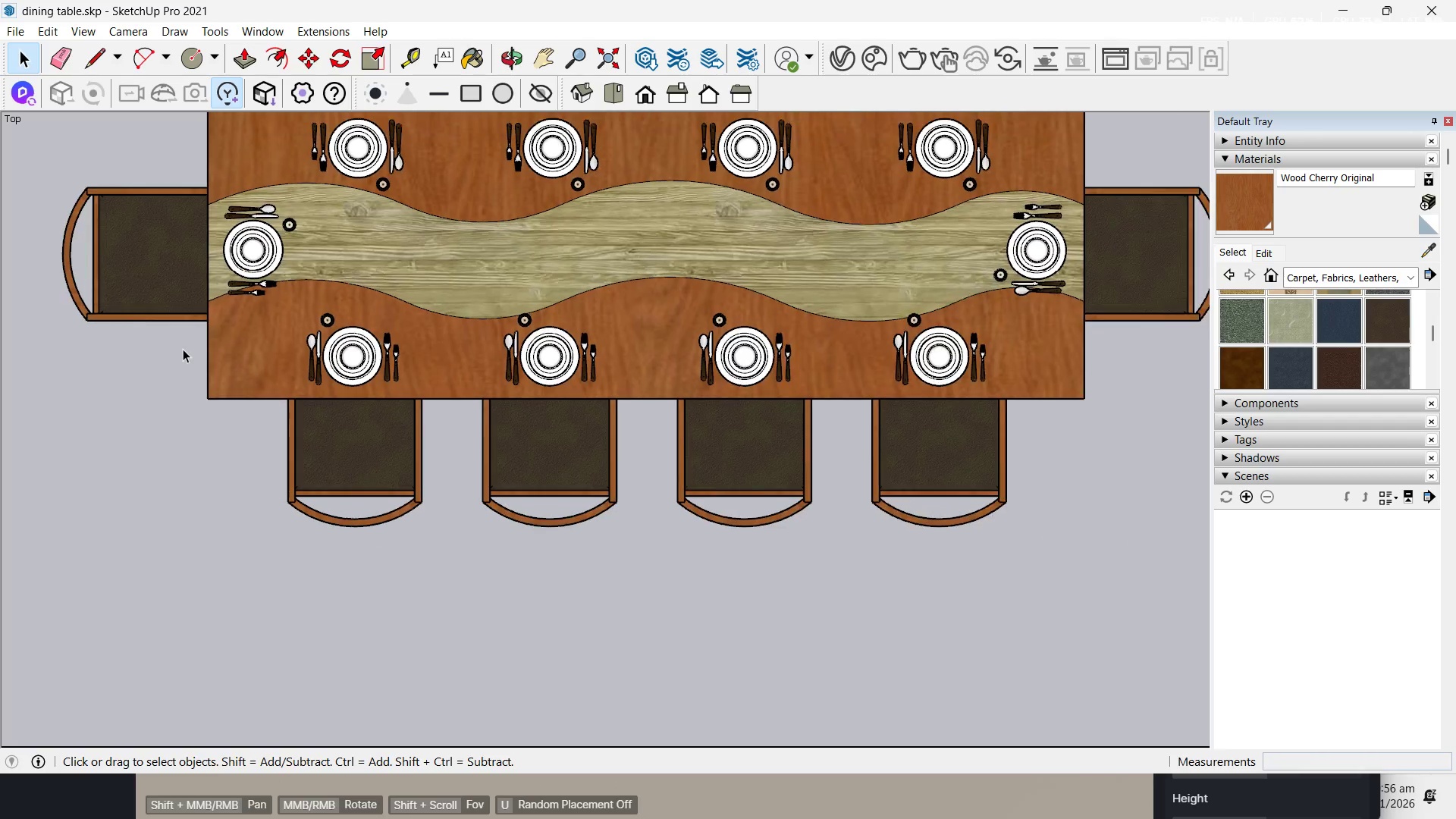 
left_click([504, 649])
 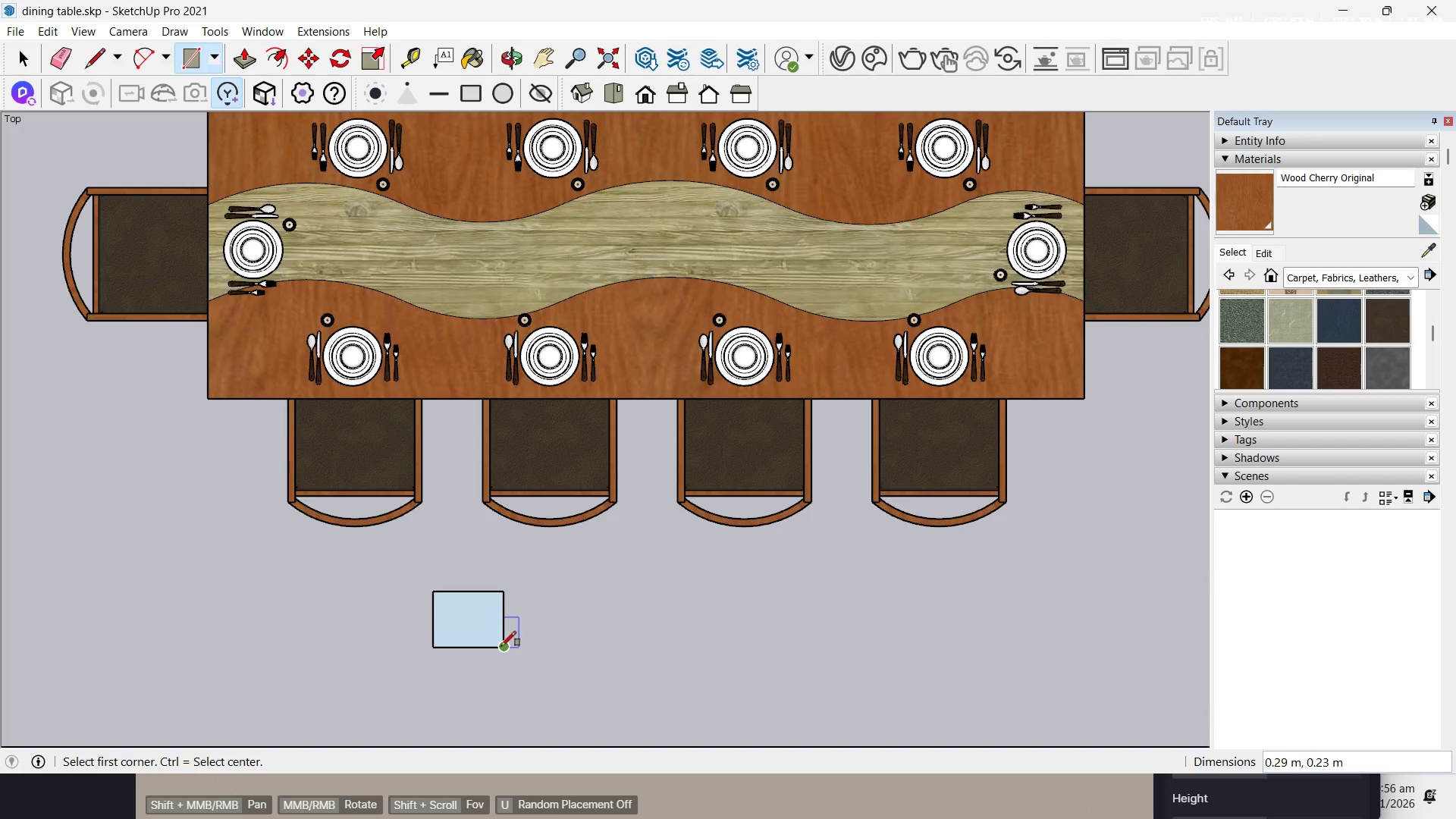 
key(P)
 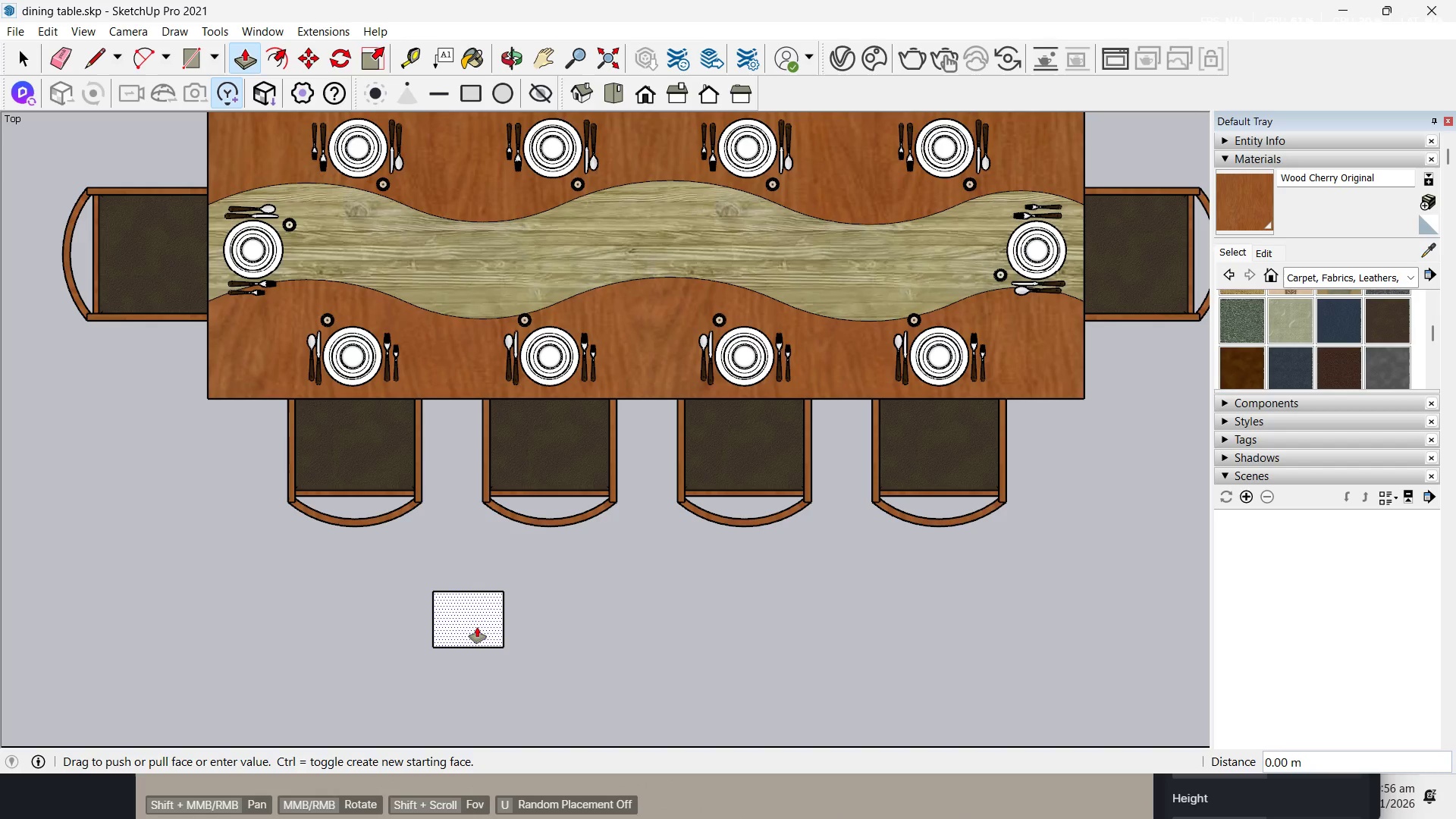 
scroll: coordinate [446, 634], scroll_direction: up, amount: 14.0
 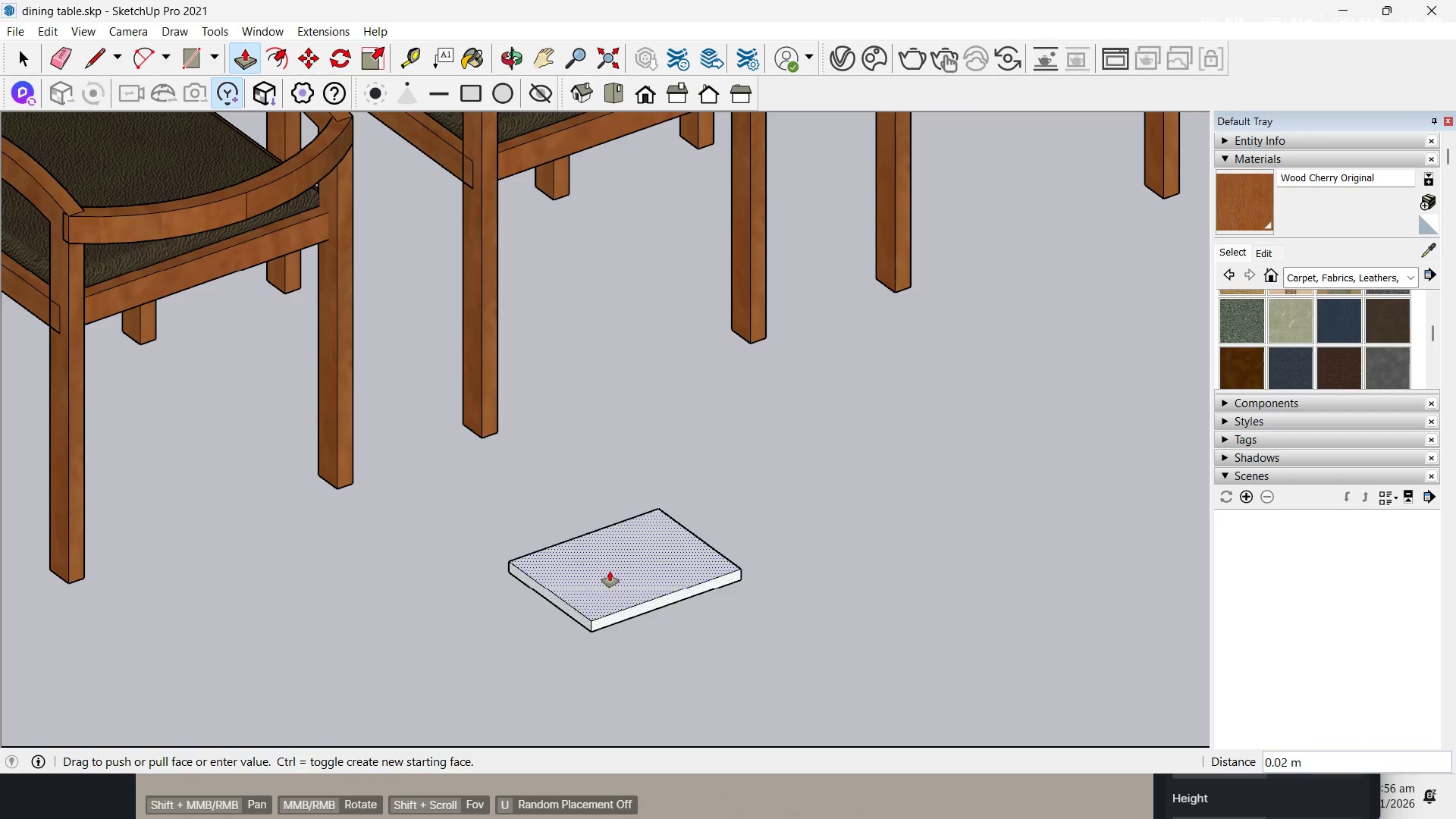 
key(NumpadDecimal)
 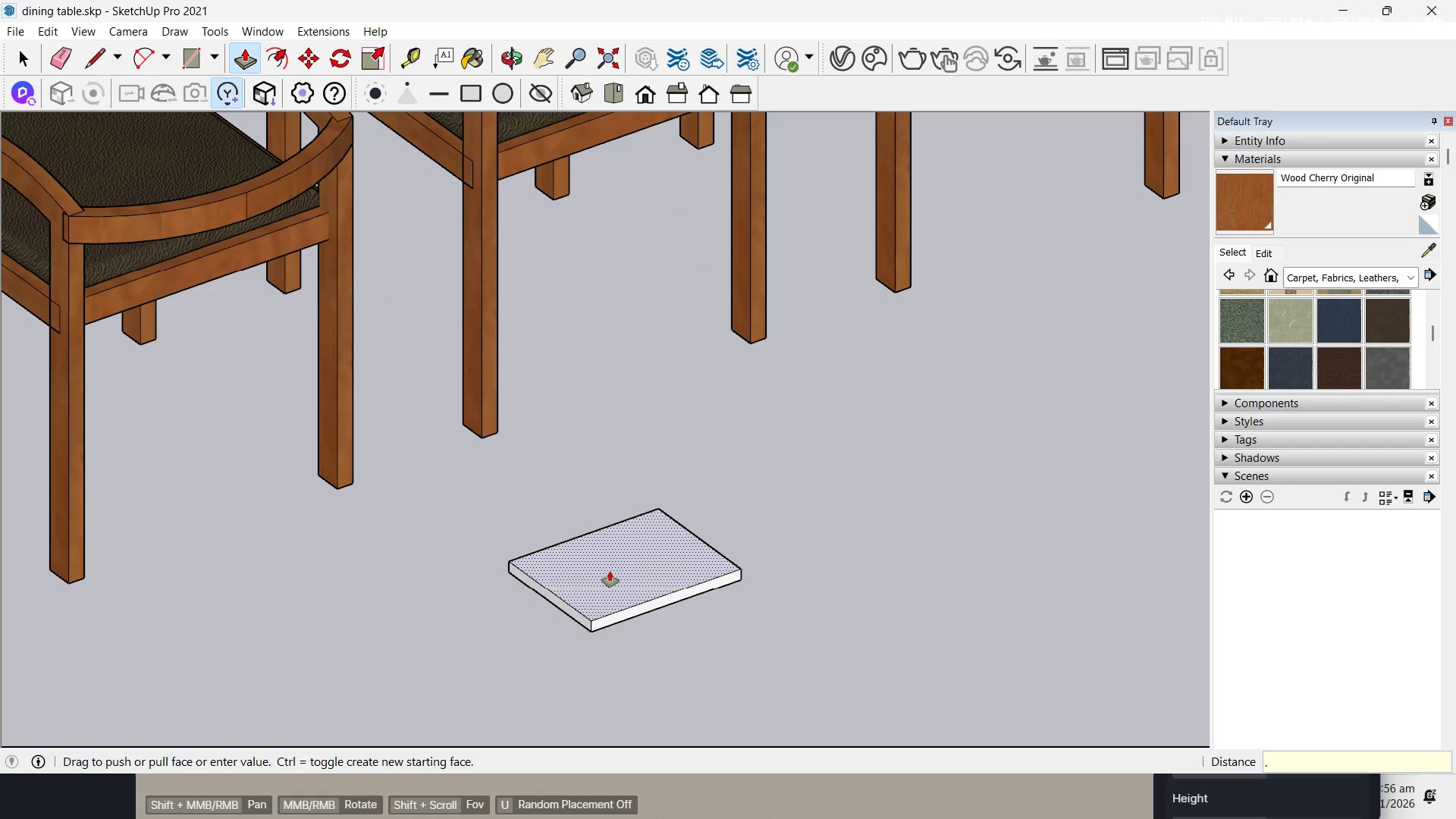 
key(Numpad0)
 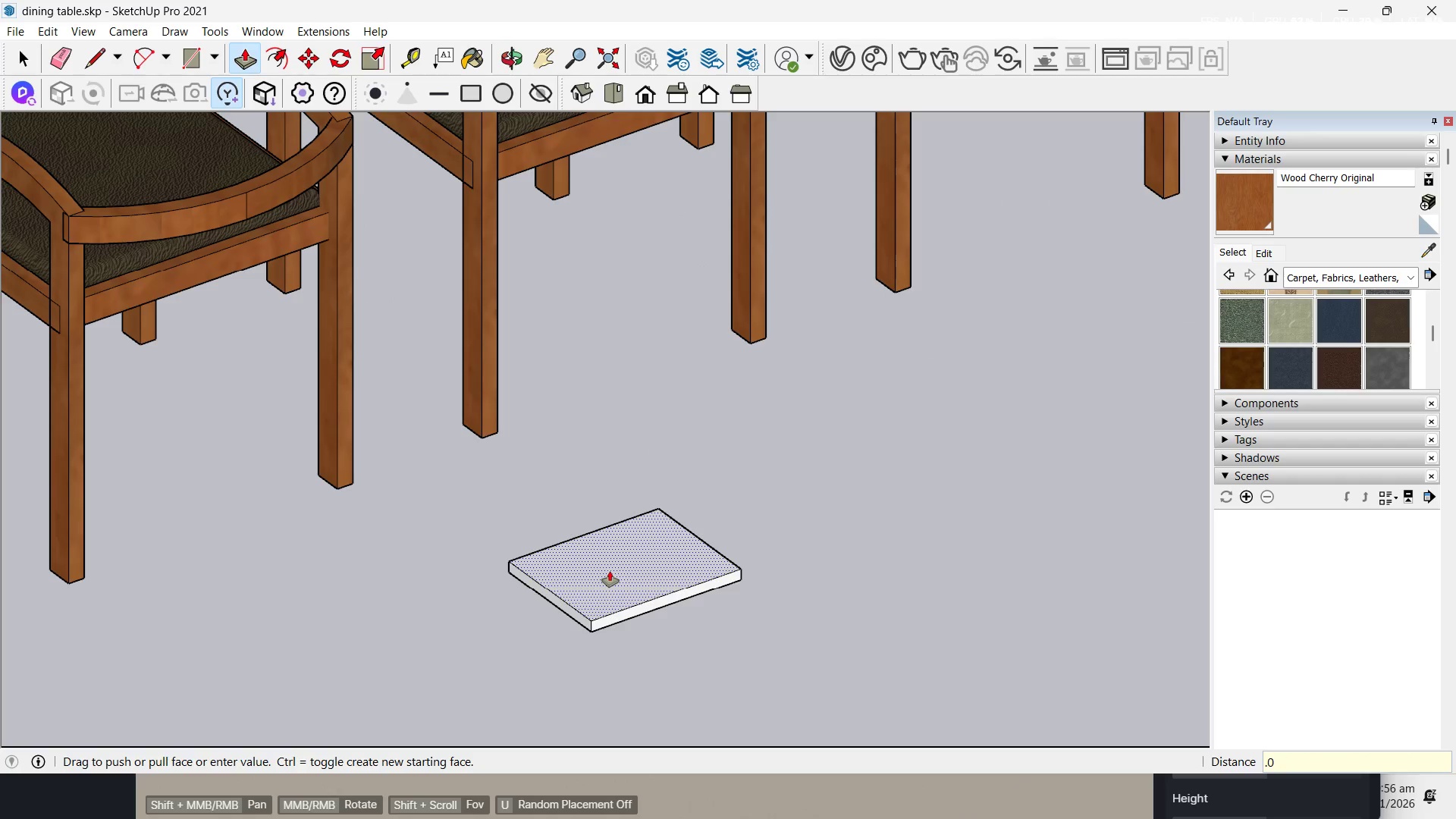 
key(Numpad1)
 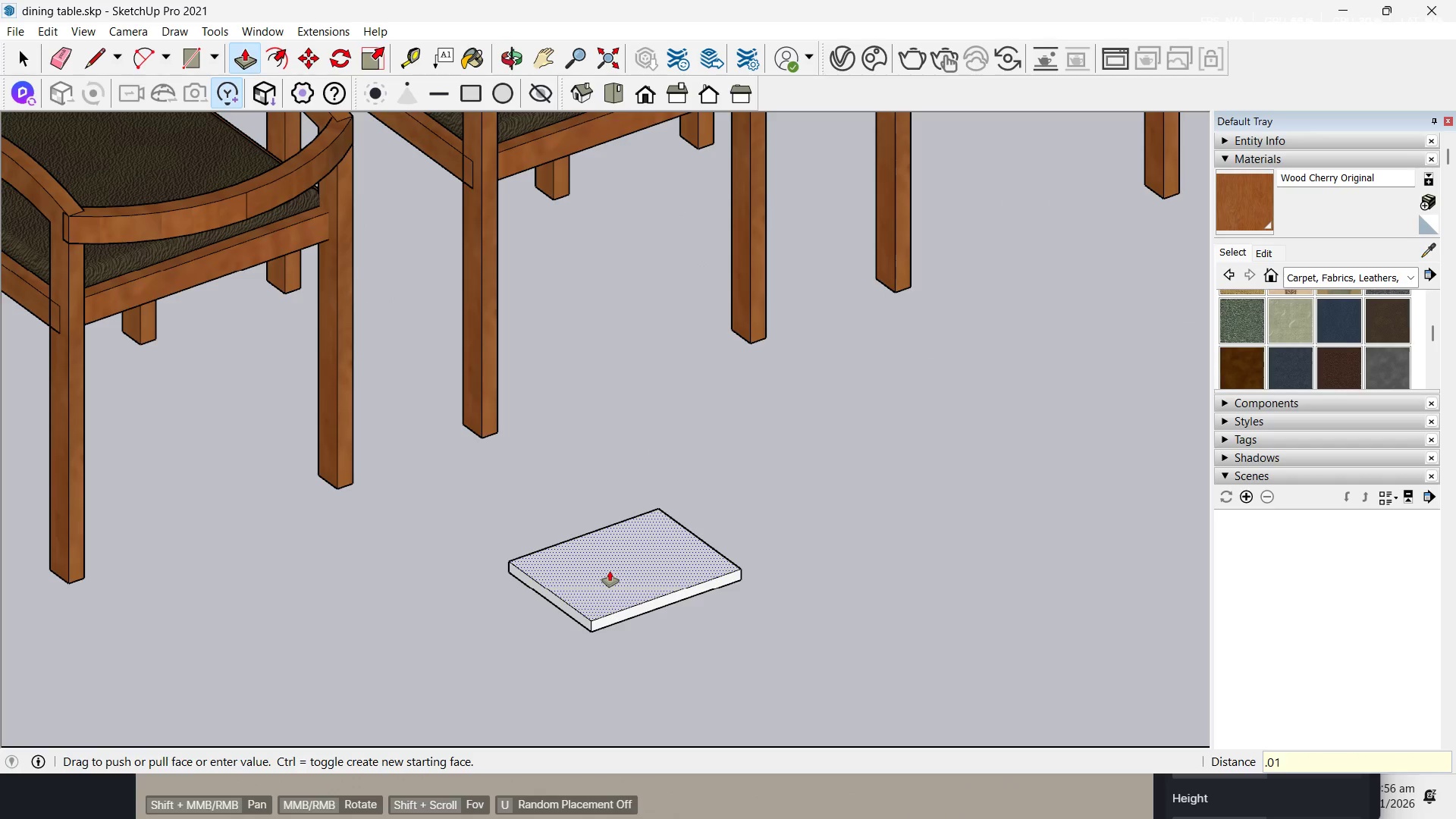 
key(NumpadEnter)
 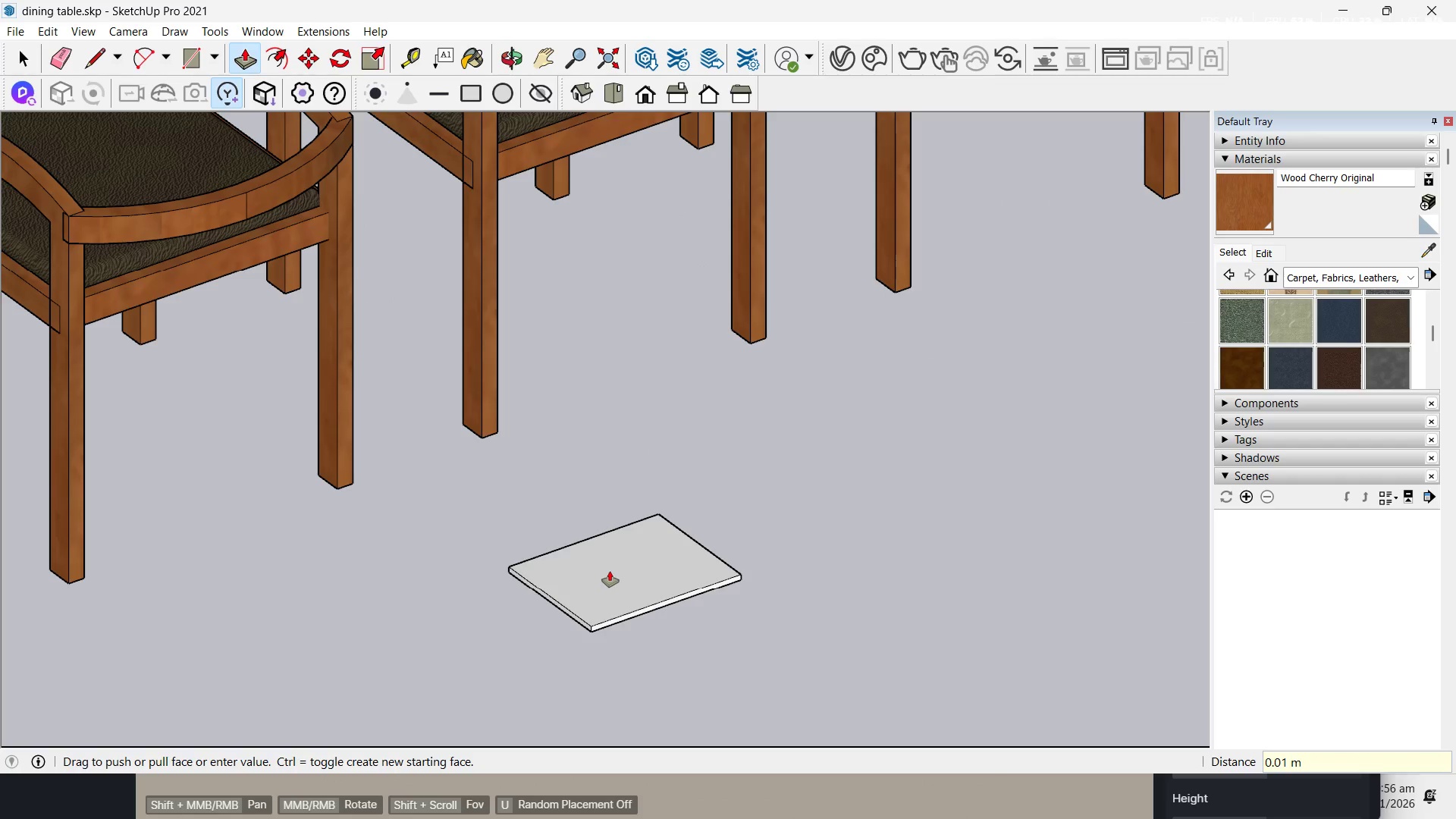 
left_click([553, 579])
 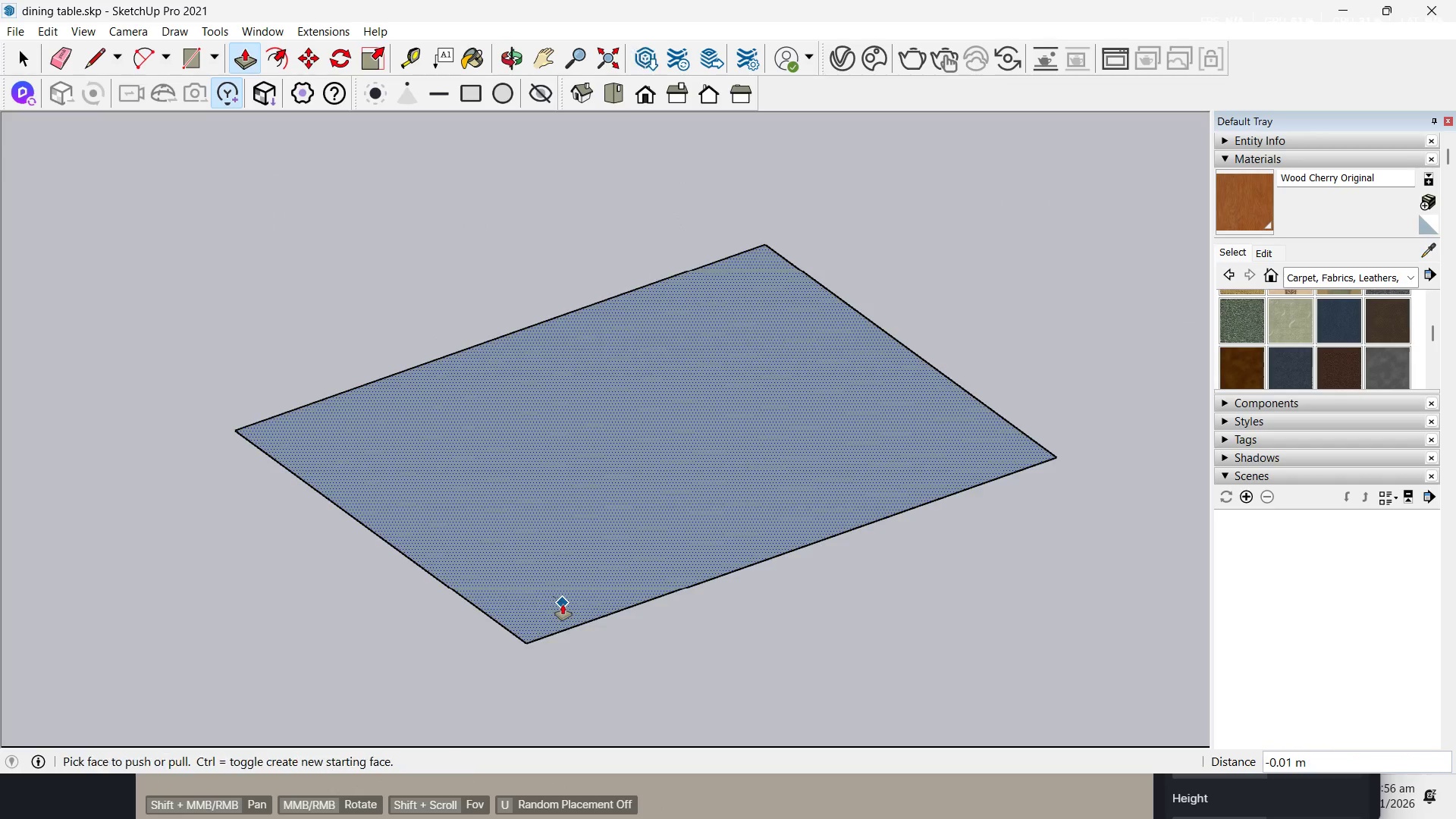 
scroll: coordinate [601, 606], scroll_direction: up, amount: 12.0
 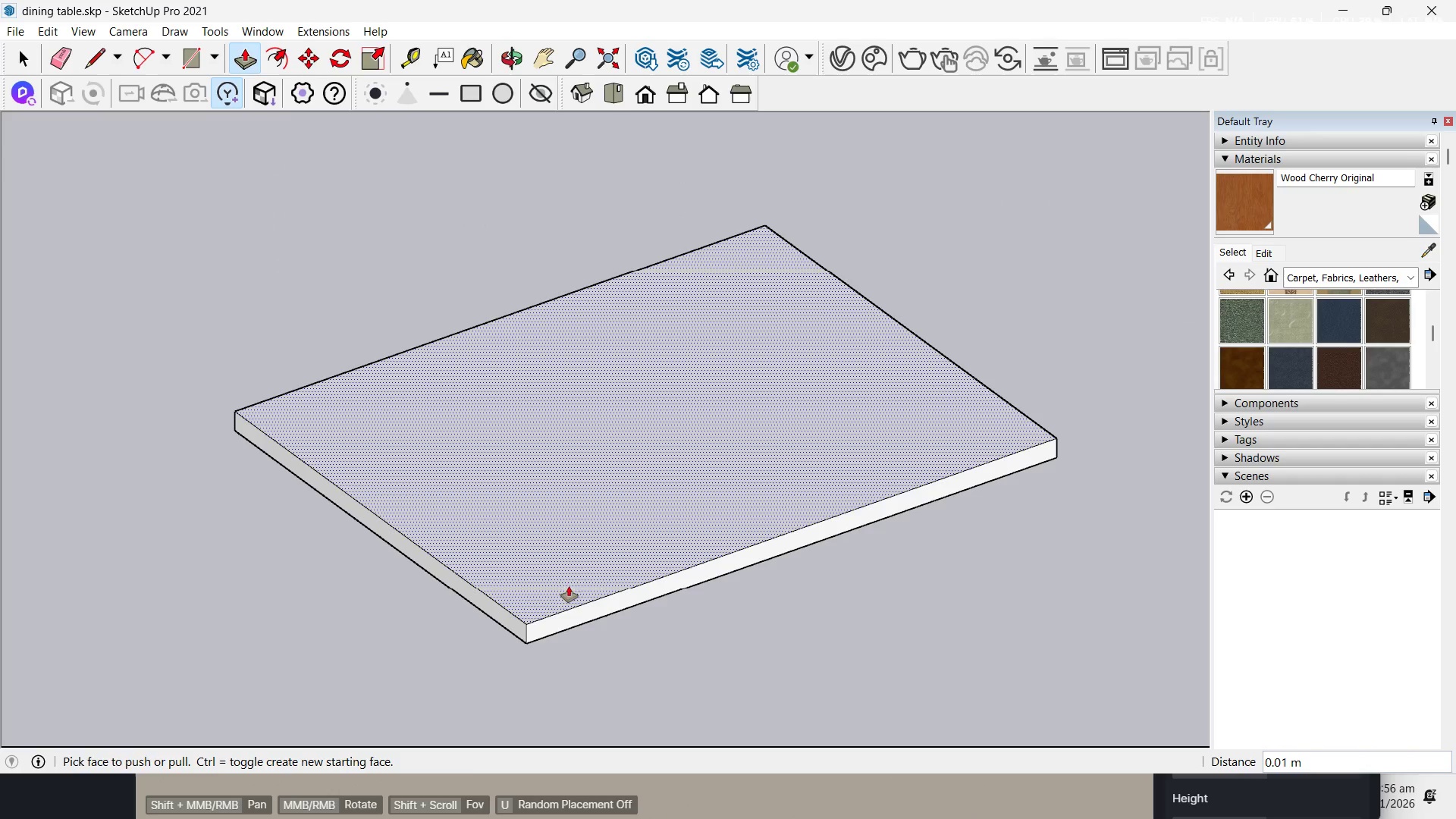 
key(Control+ControlLeft)
 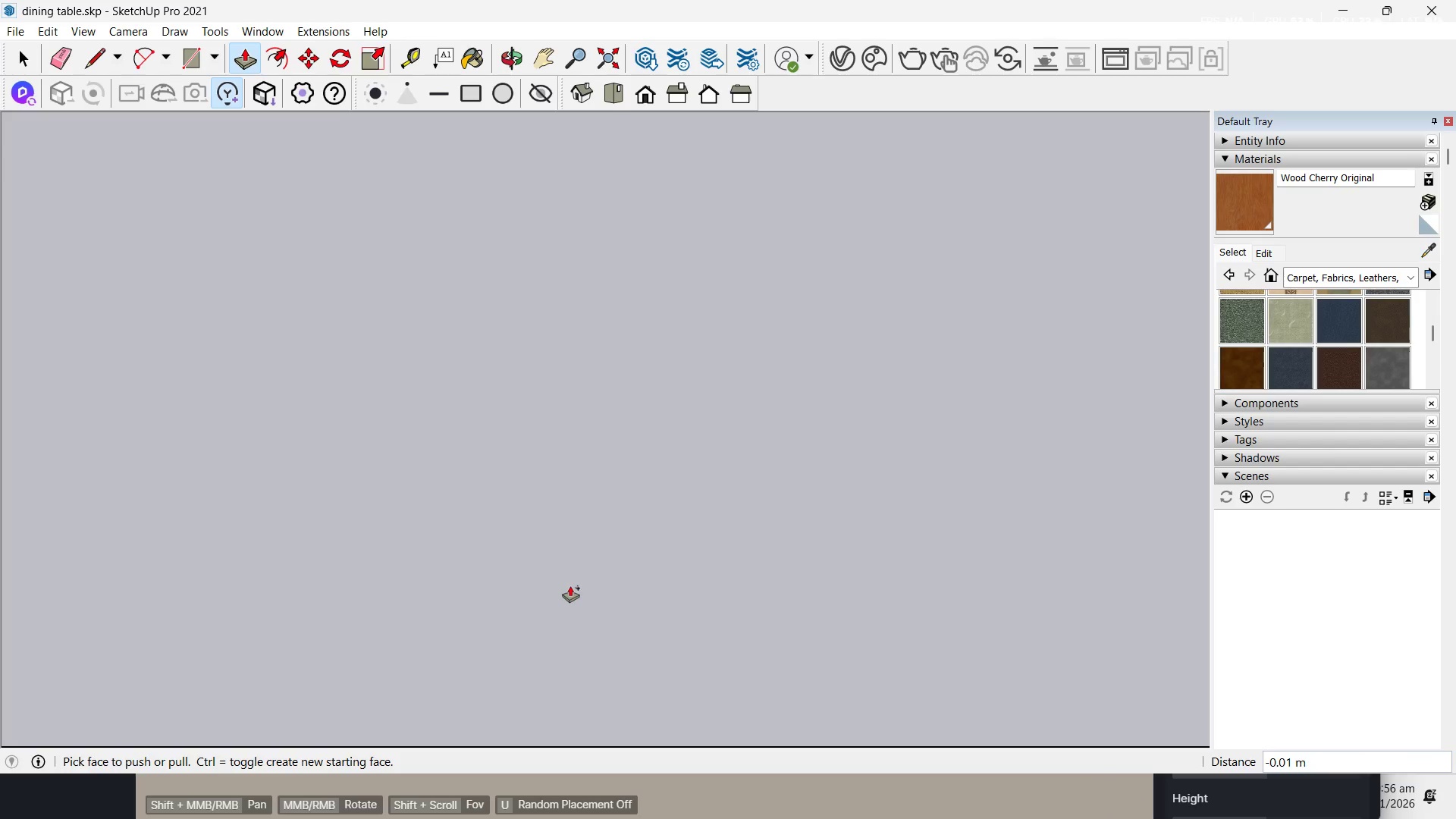 
key(Control+Z)
 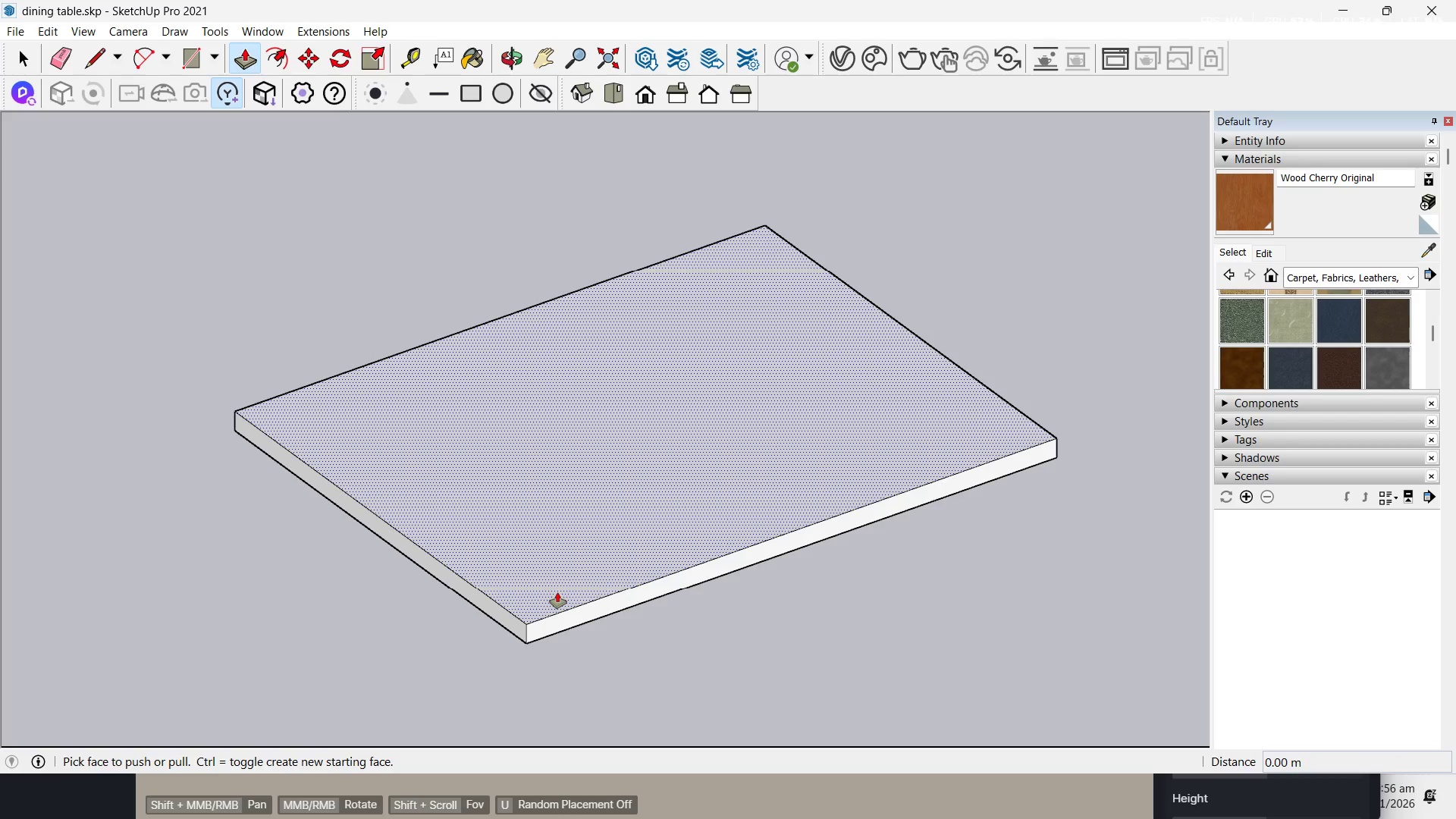 
left_click([557, 592])
 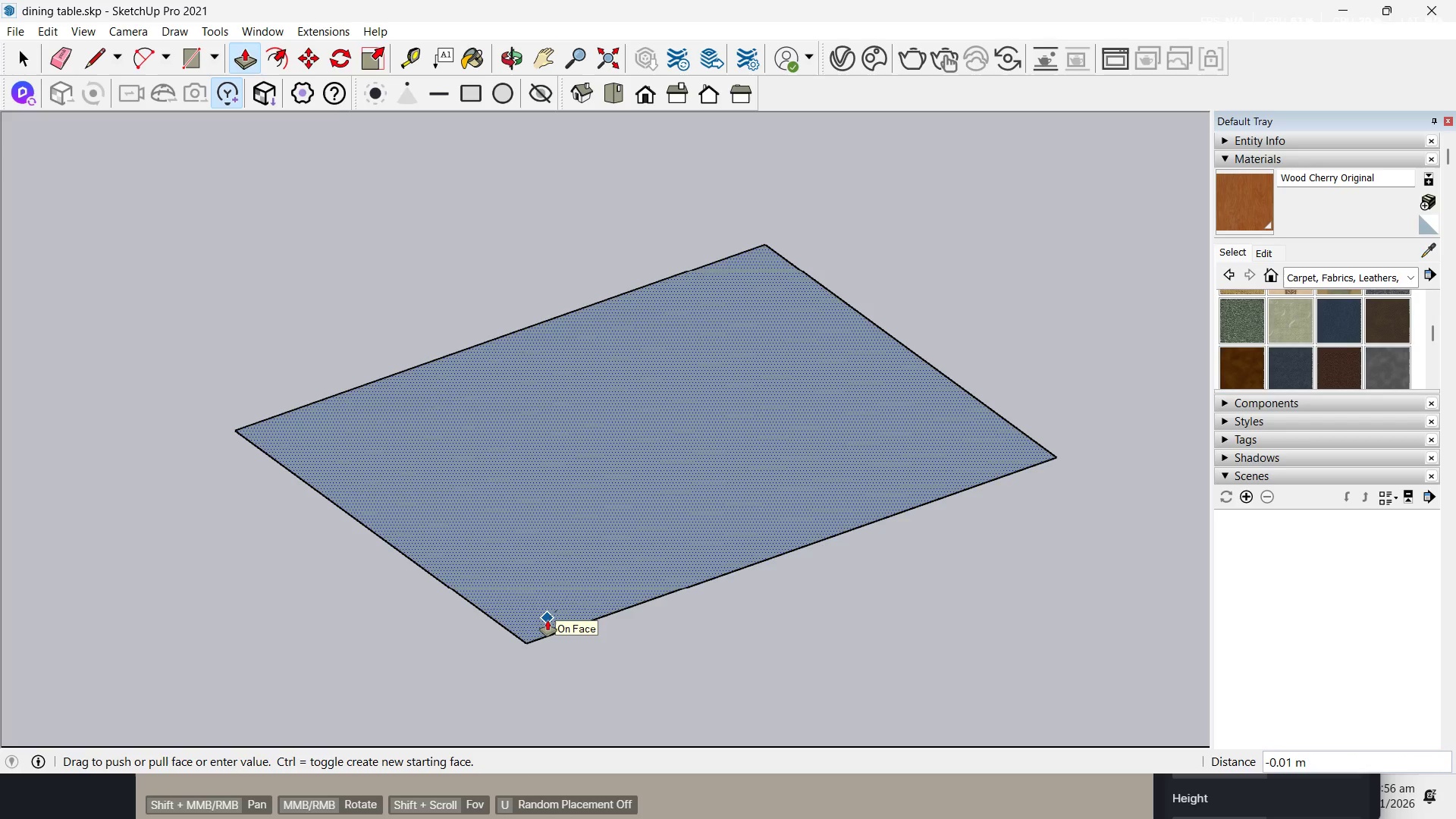 
key(NumpadDecimal)
 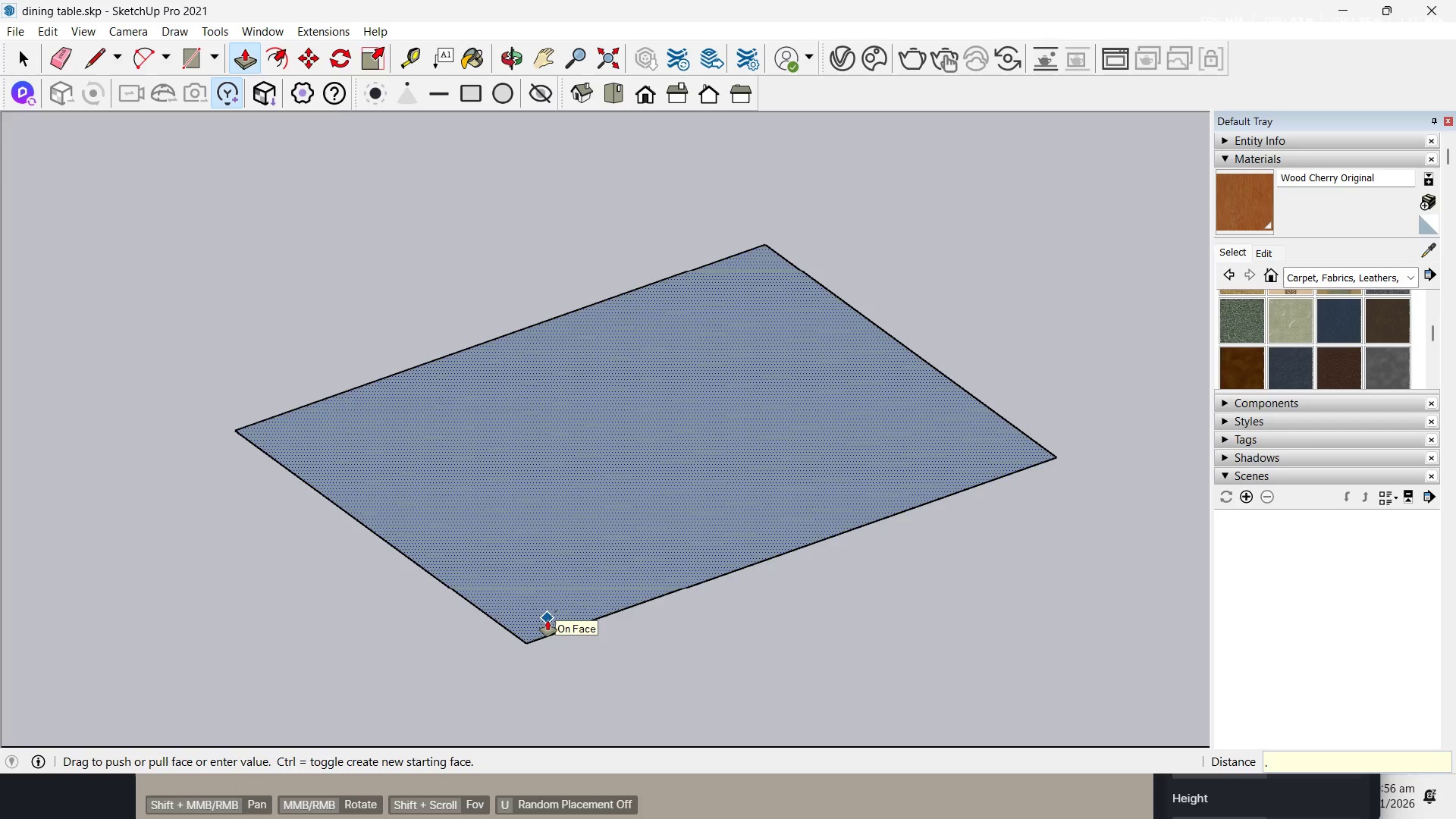 
key(Numpad0)
 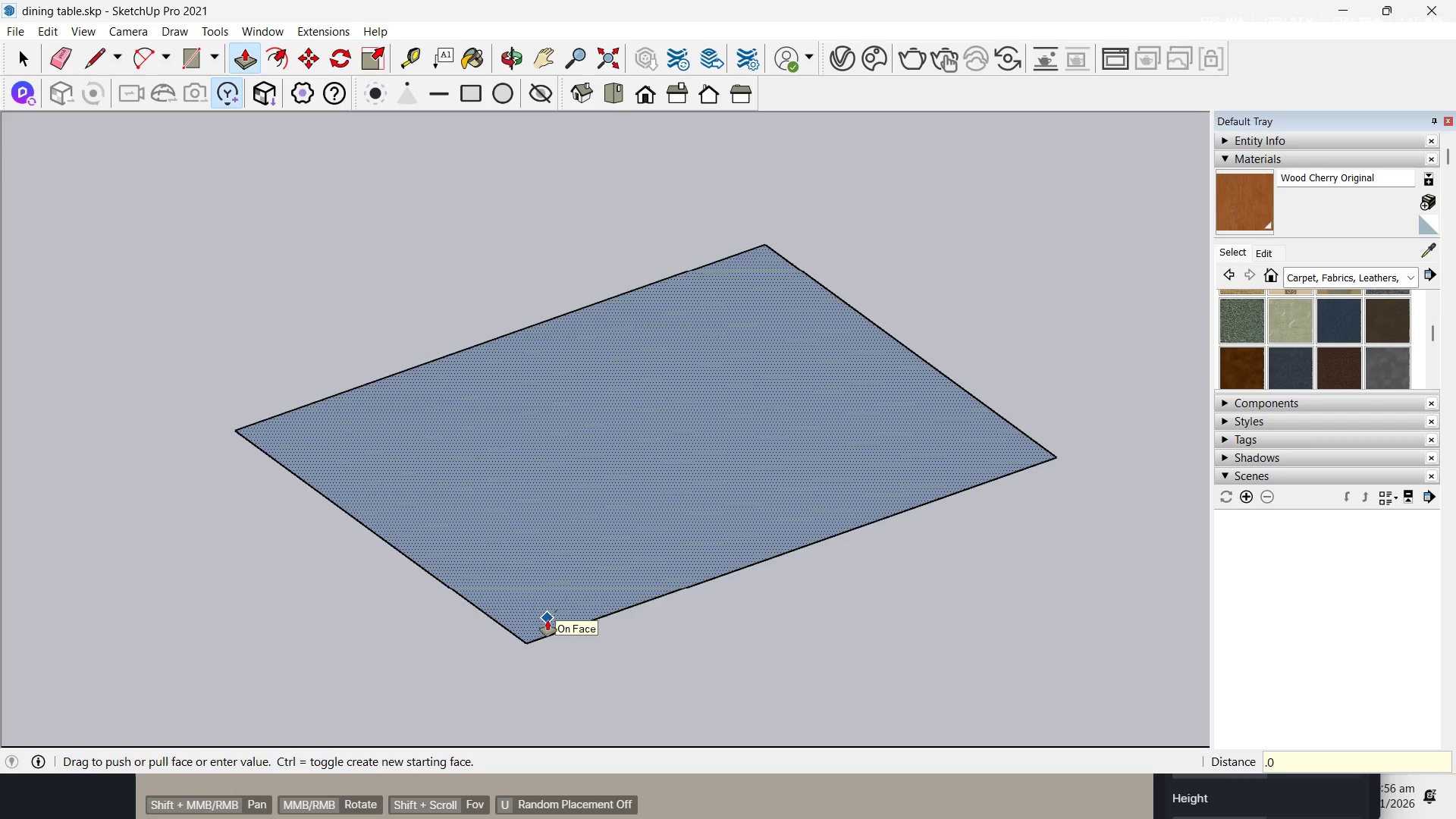 
key(Numpad0)
 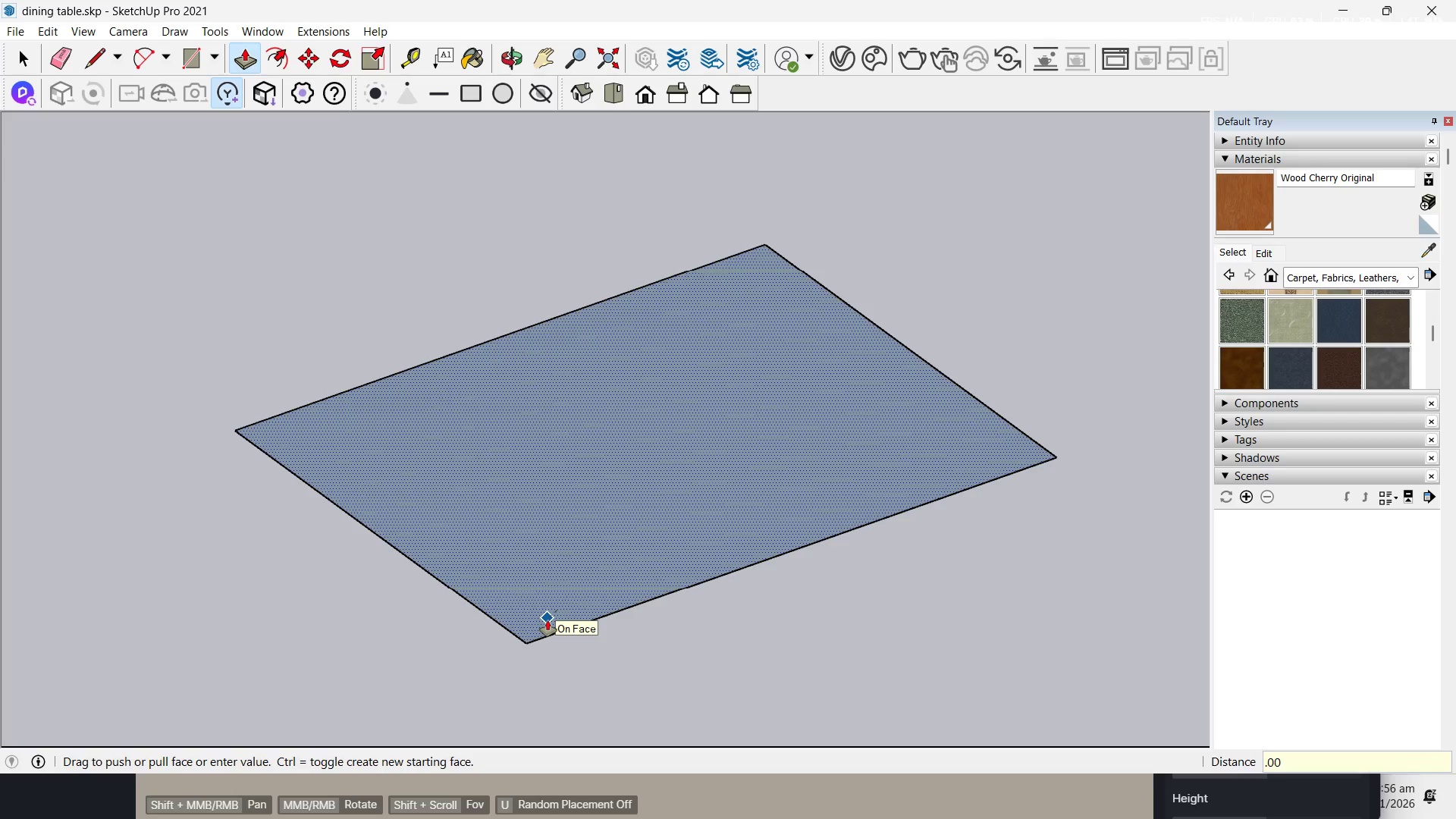 
key(Numpad8)
 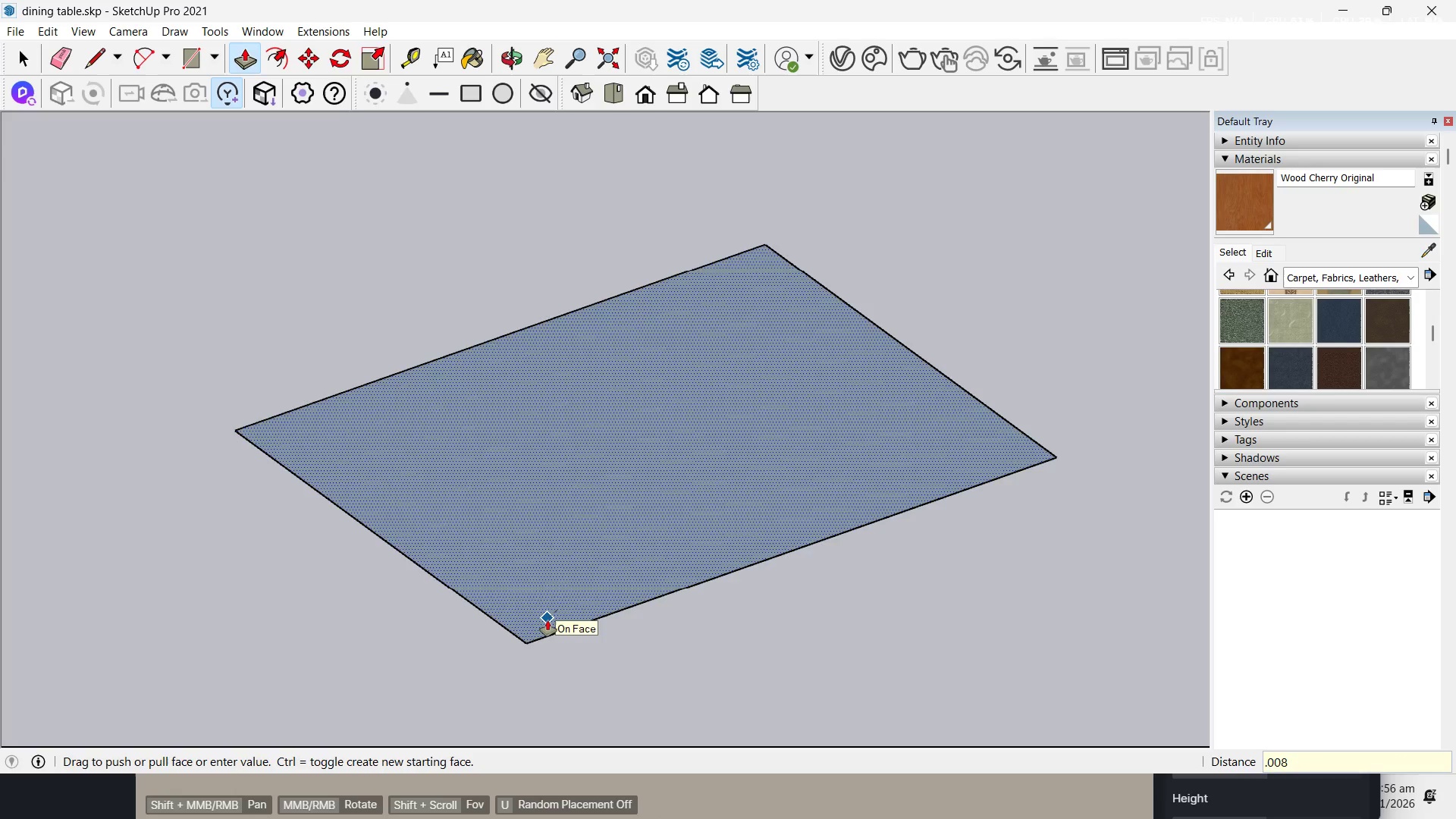 
key(NumpadEnter)
 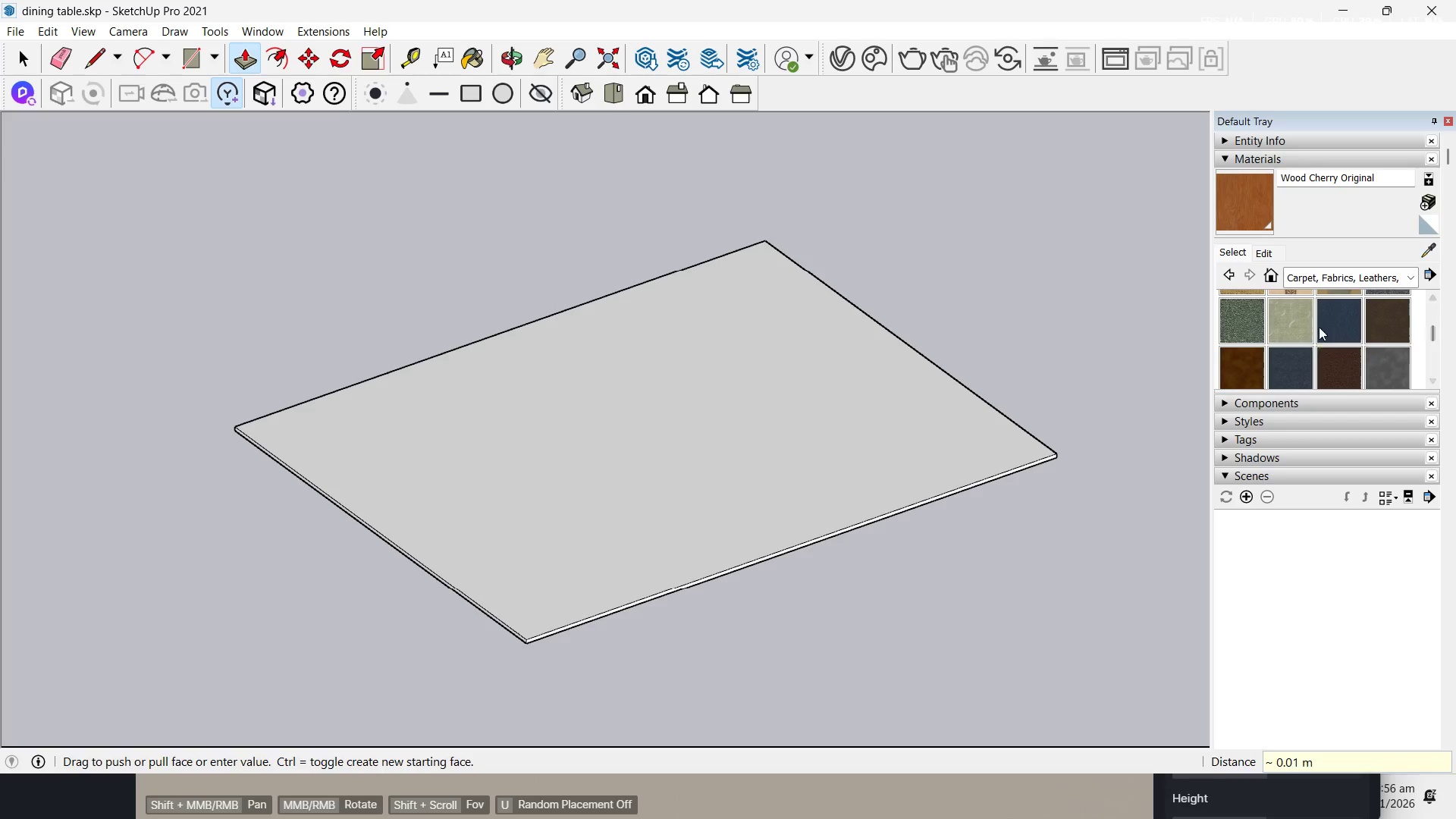 
scroll: coordinate [1366, 345], scroll_direction: up, amount: 3.0
 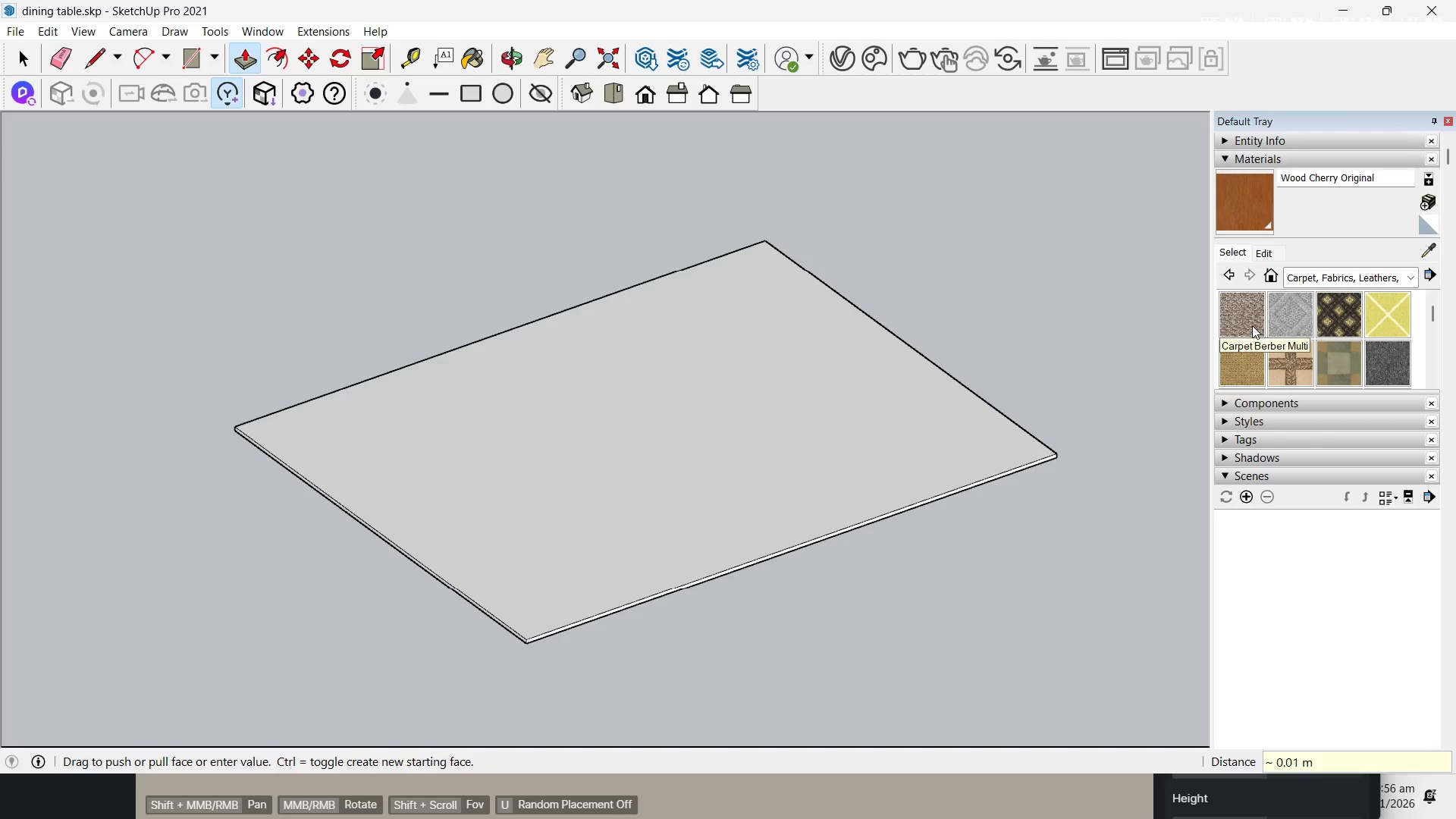 
left_click([1252, 325])
 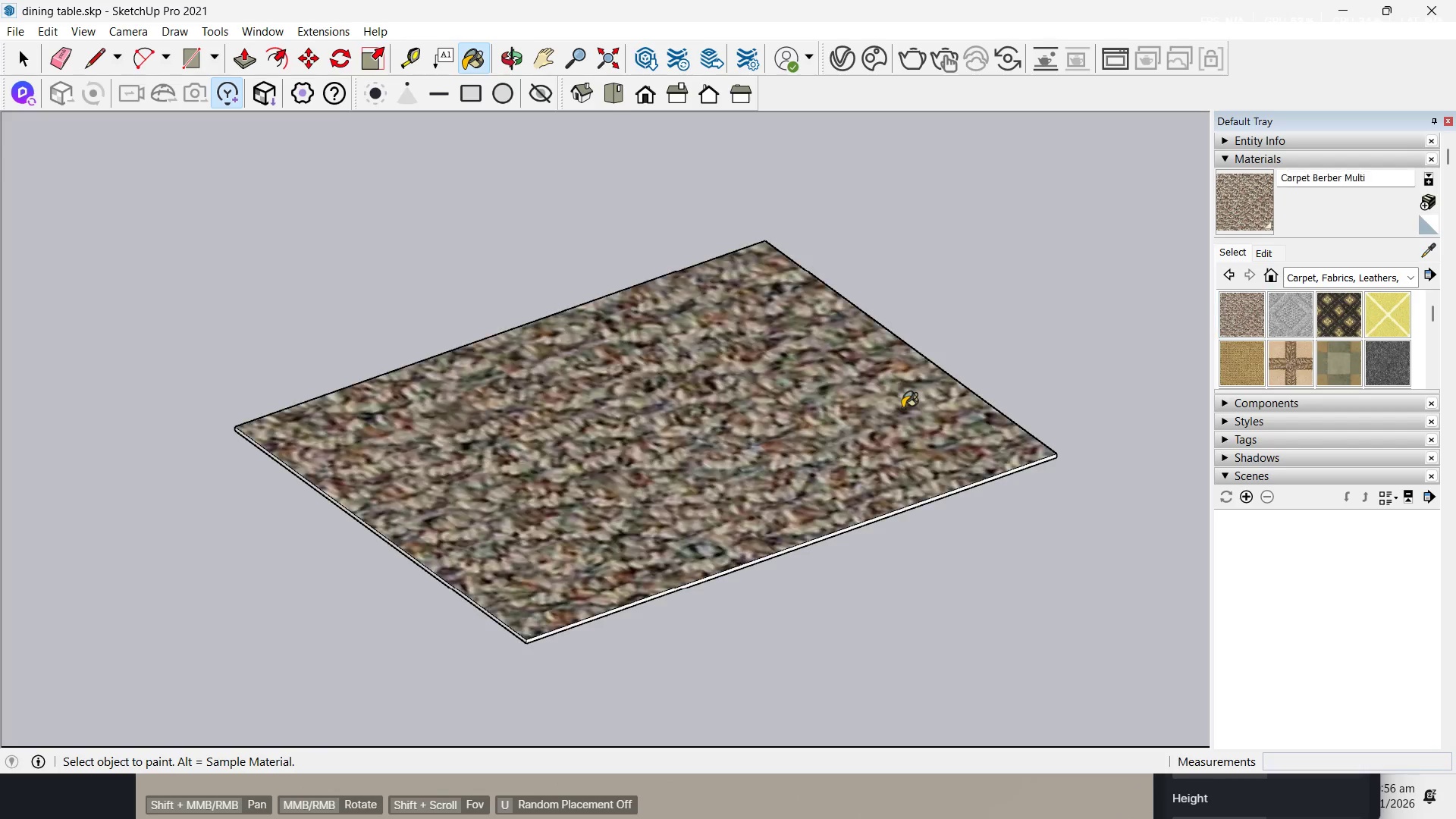 
scroll: coordinate [937, 364], scroll_direction: down, amount: 4.0
 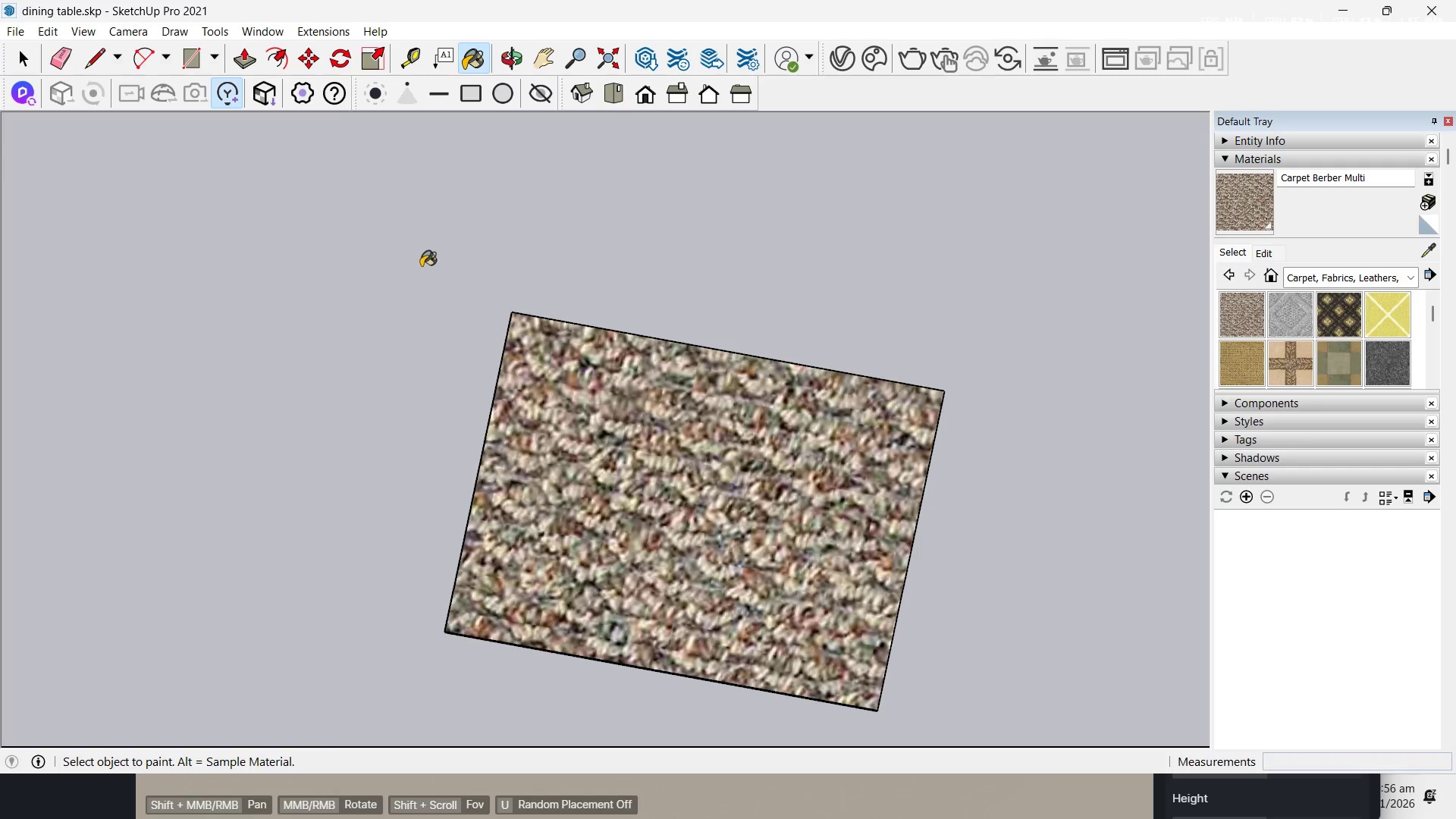 
left_click_drag(start_coordinate=[415, 265], to_coordinate=[821, 605])
 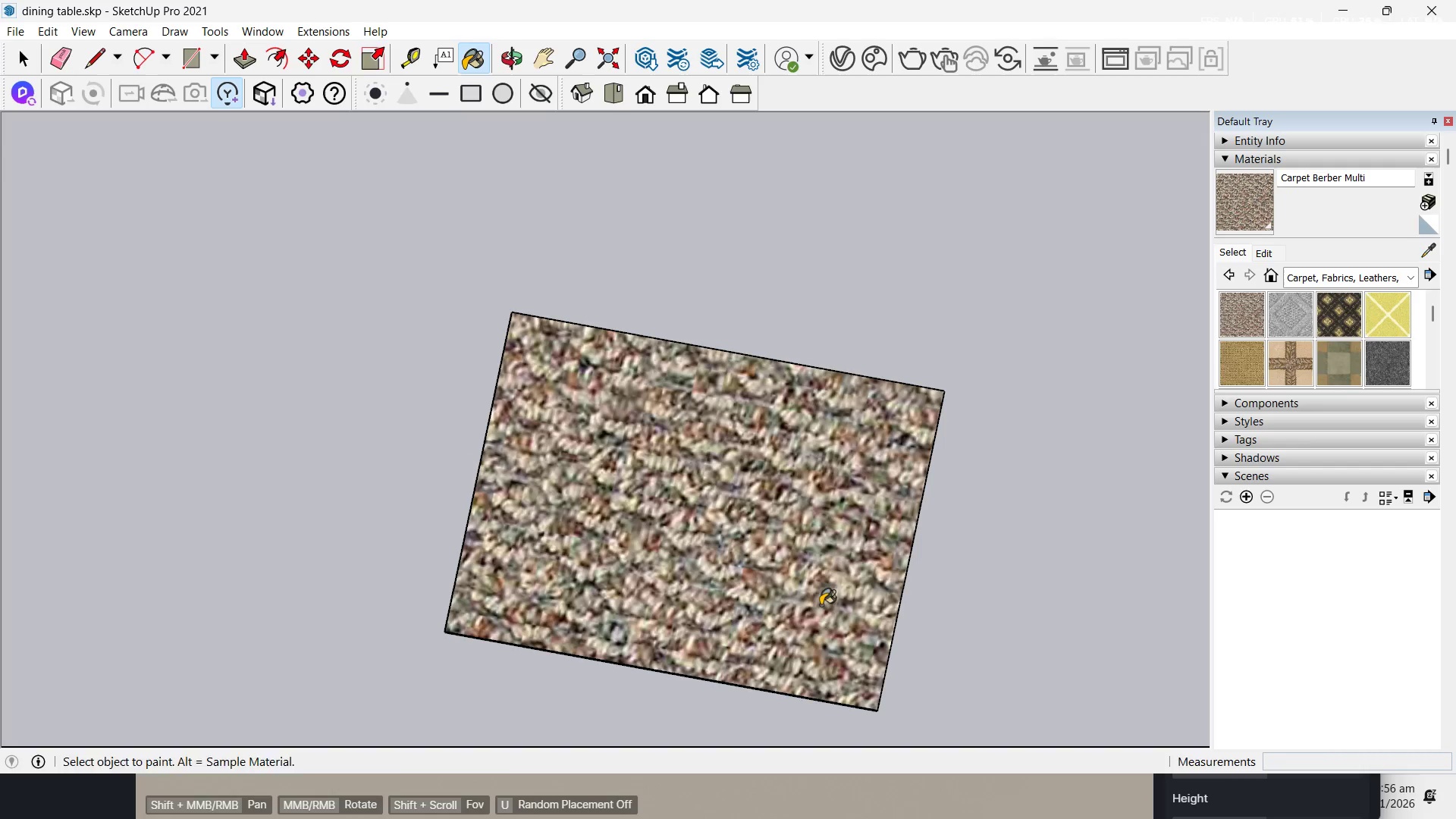 
key(Space)
 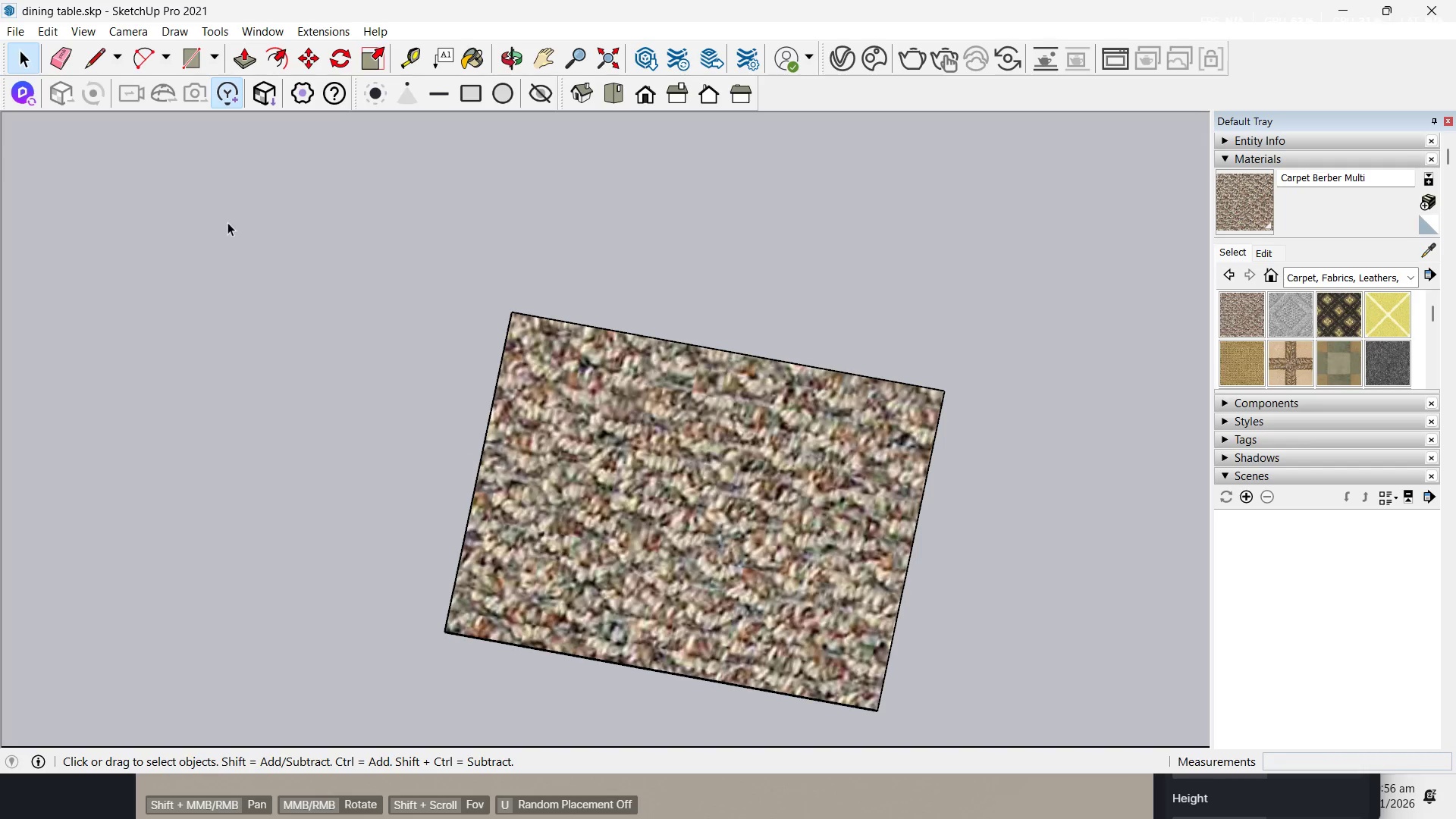 
left_click_drag(start_coordinate=[288, 215], to_coordinate=[1041, 736])
 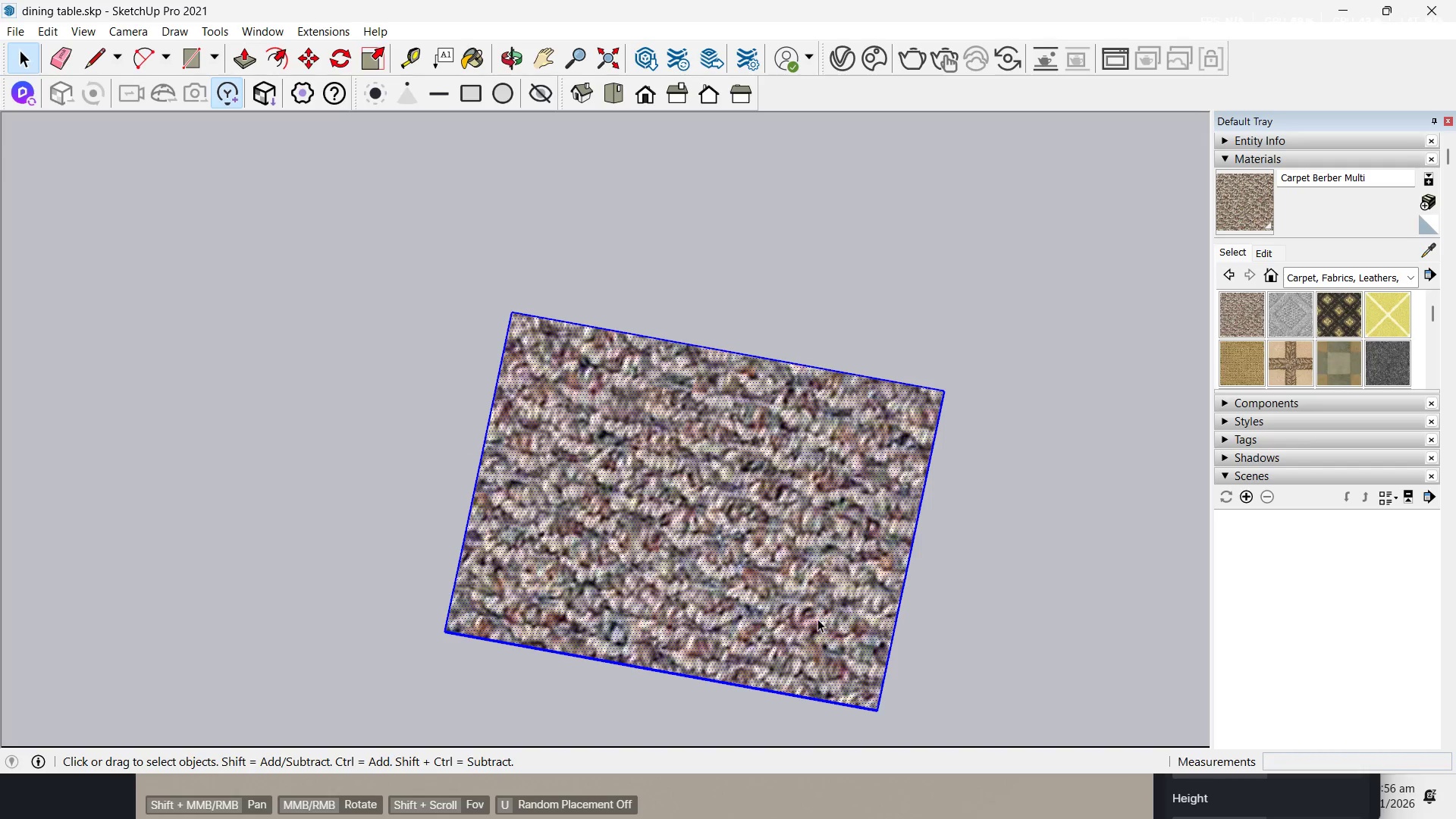 
key(B)
 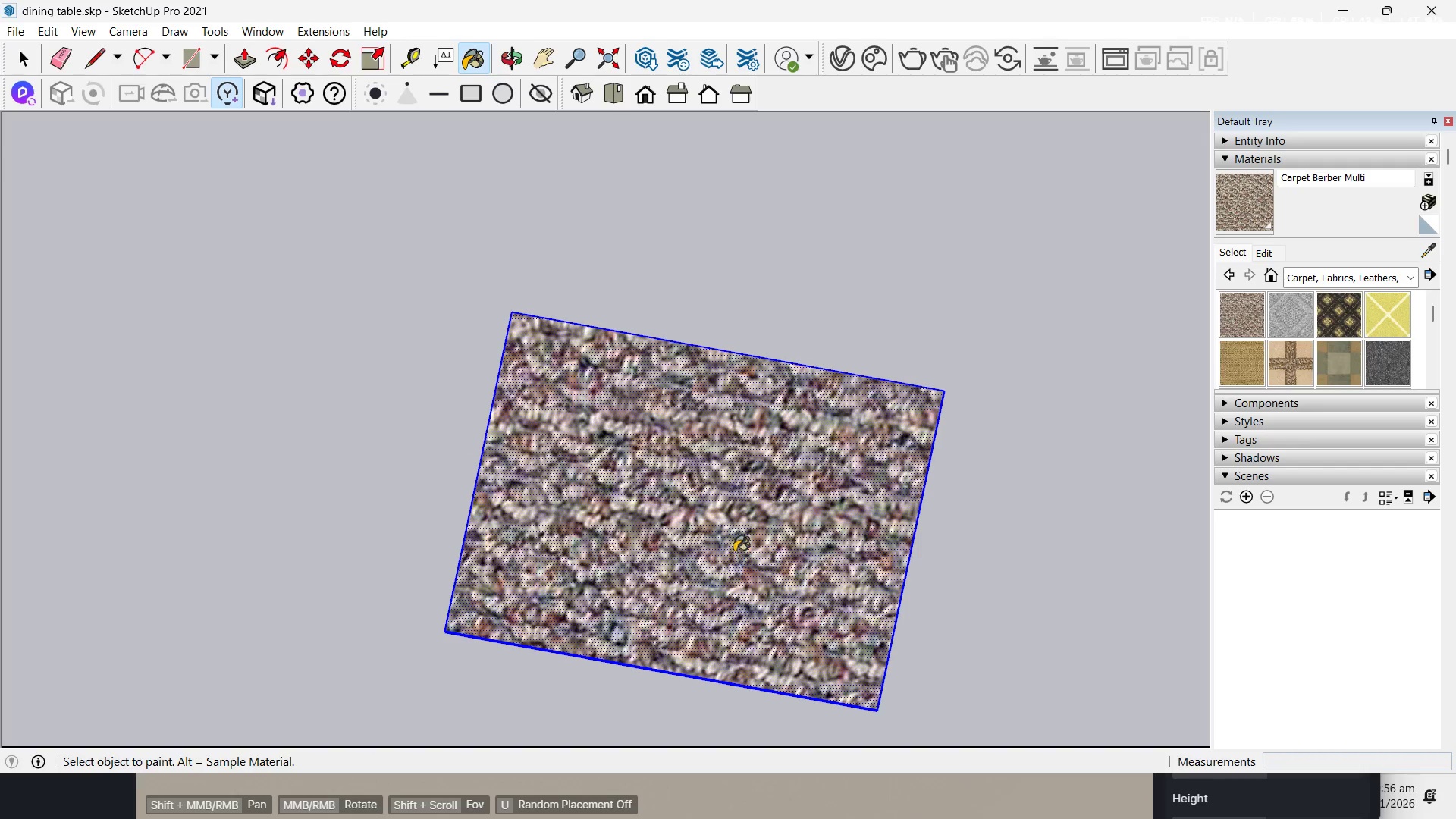 
left_click([733, 550])
 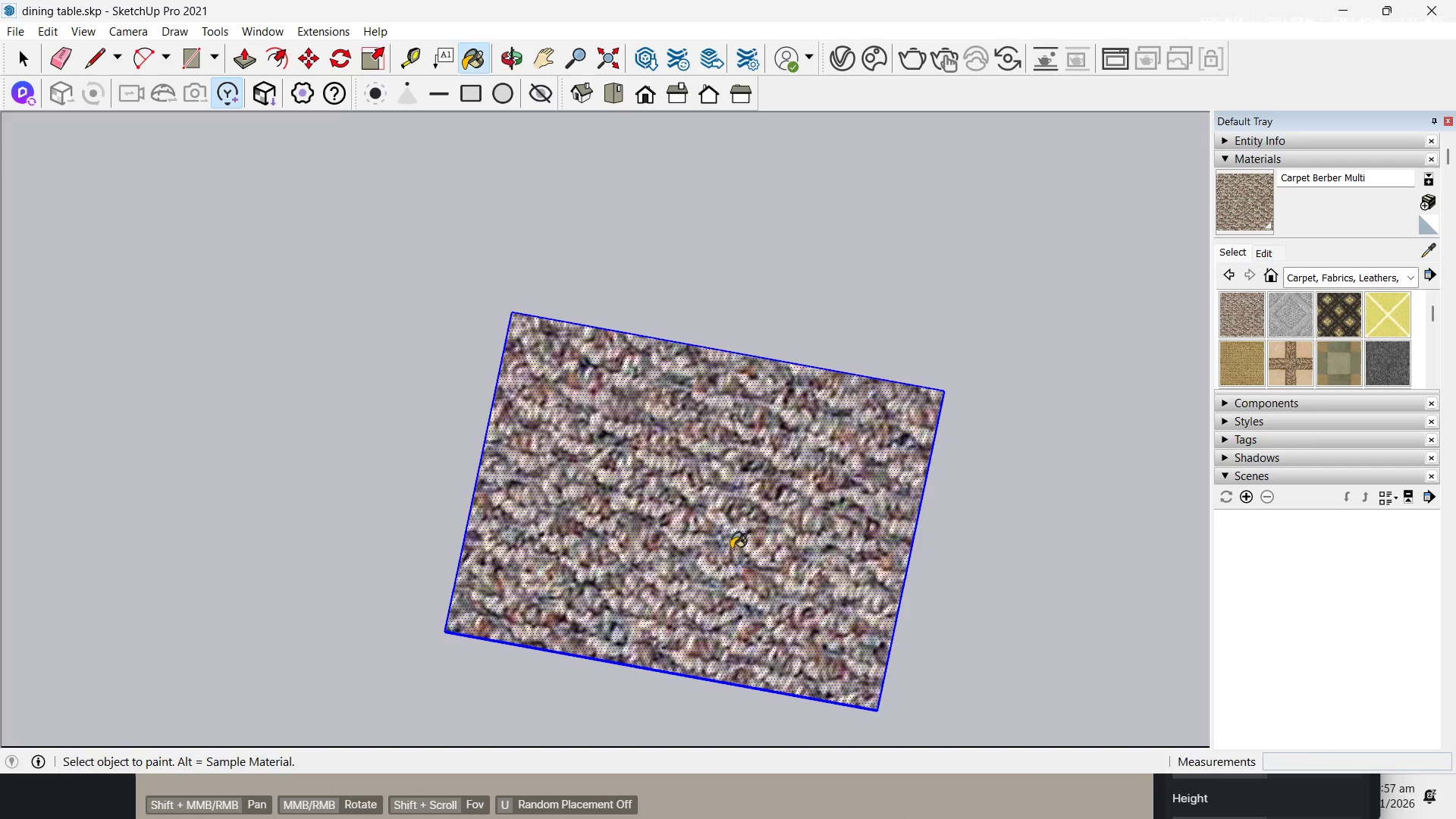 
key(Space)
 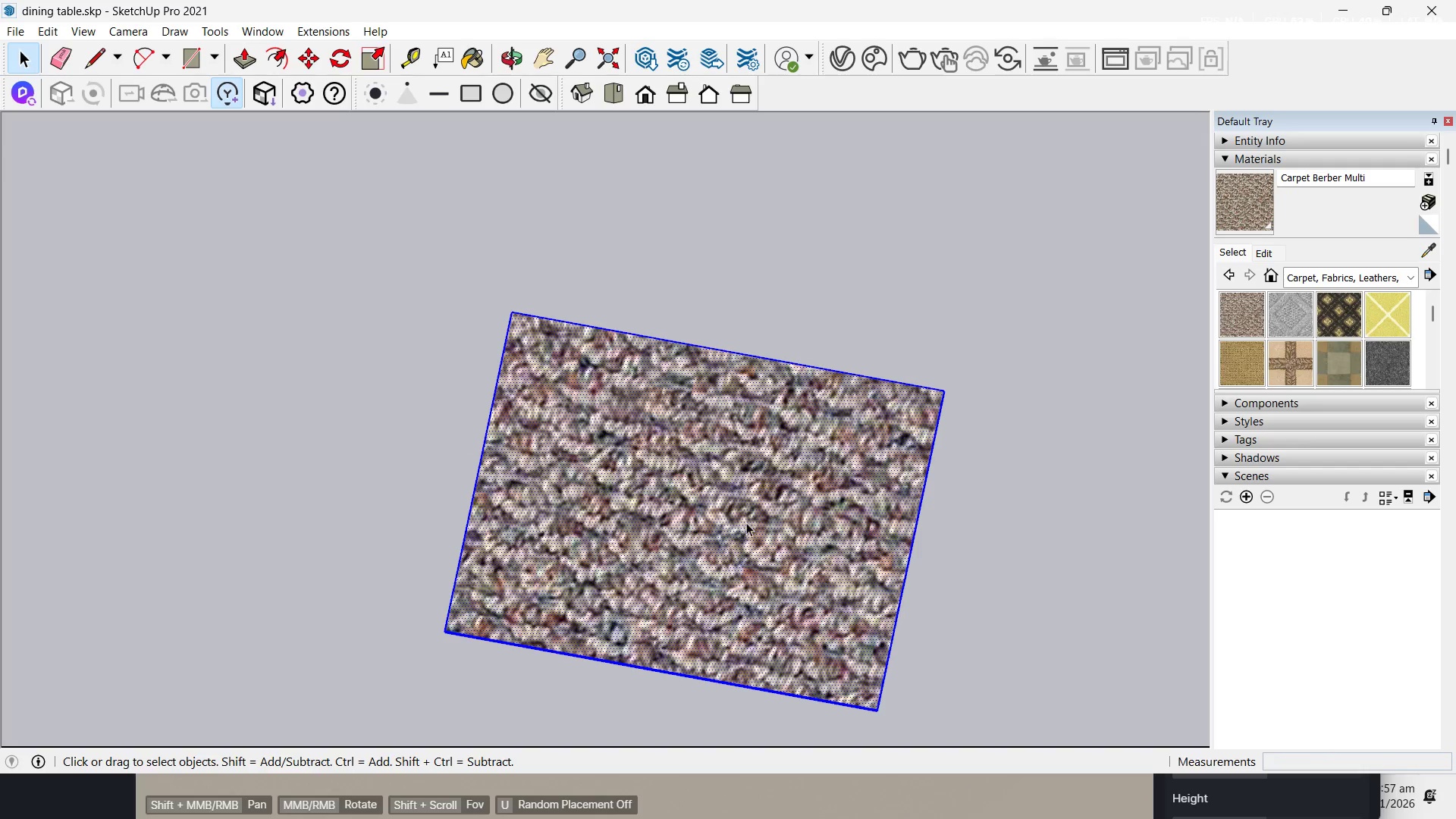 
right_click([749, 519])
 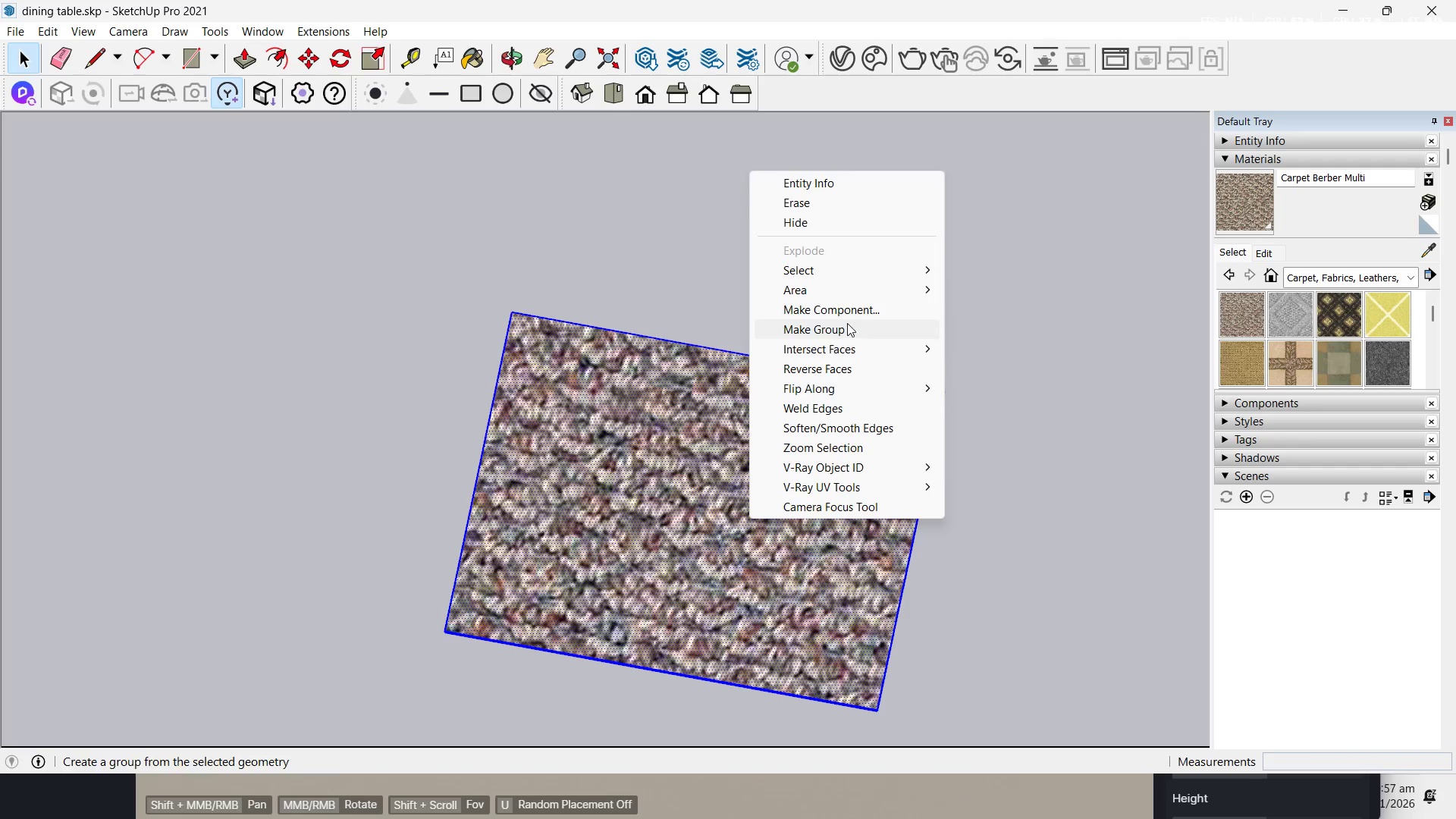 
left_click([849, 310])
 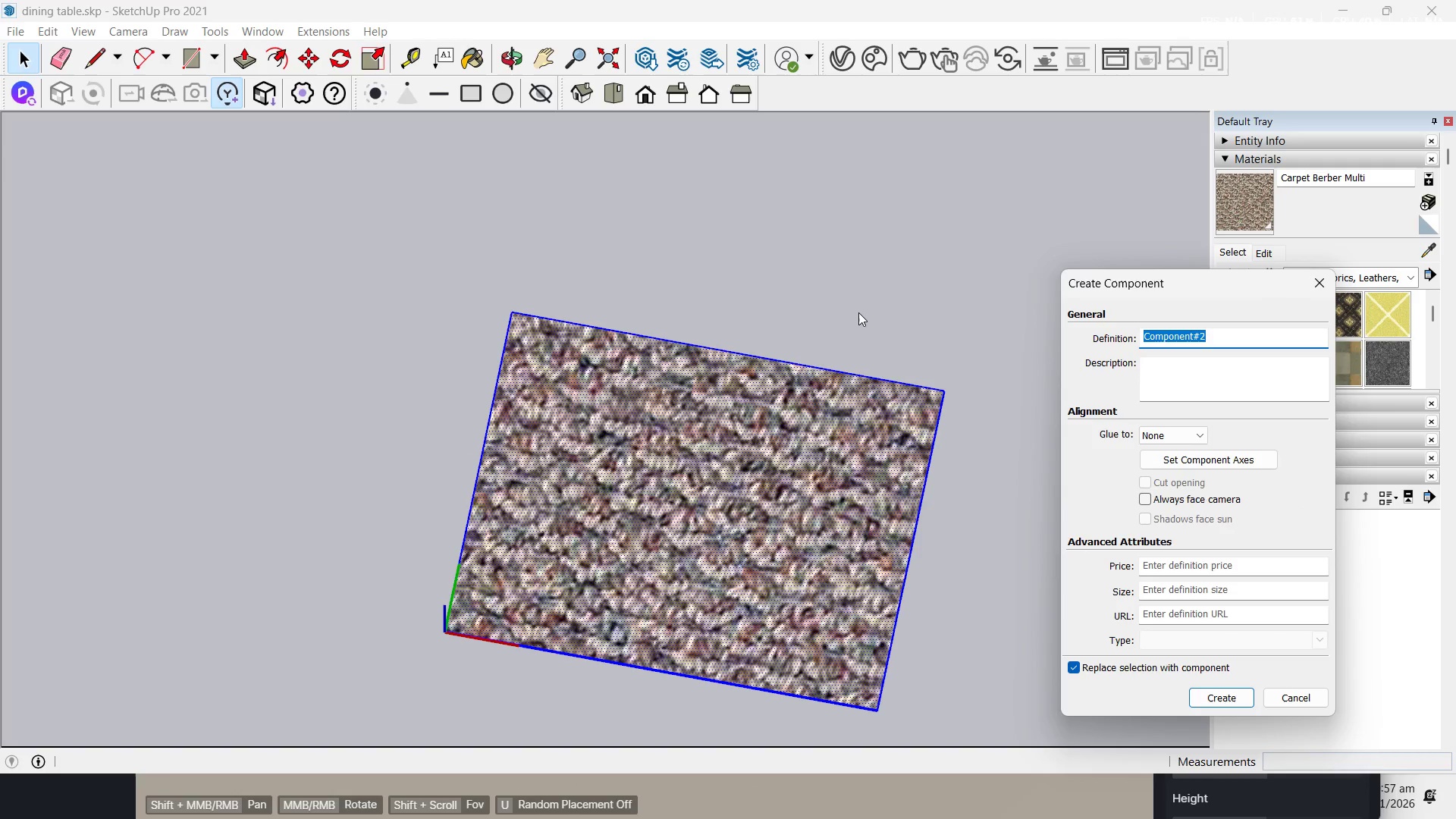 
type(placemat)
 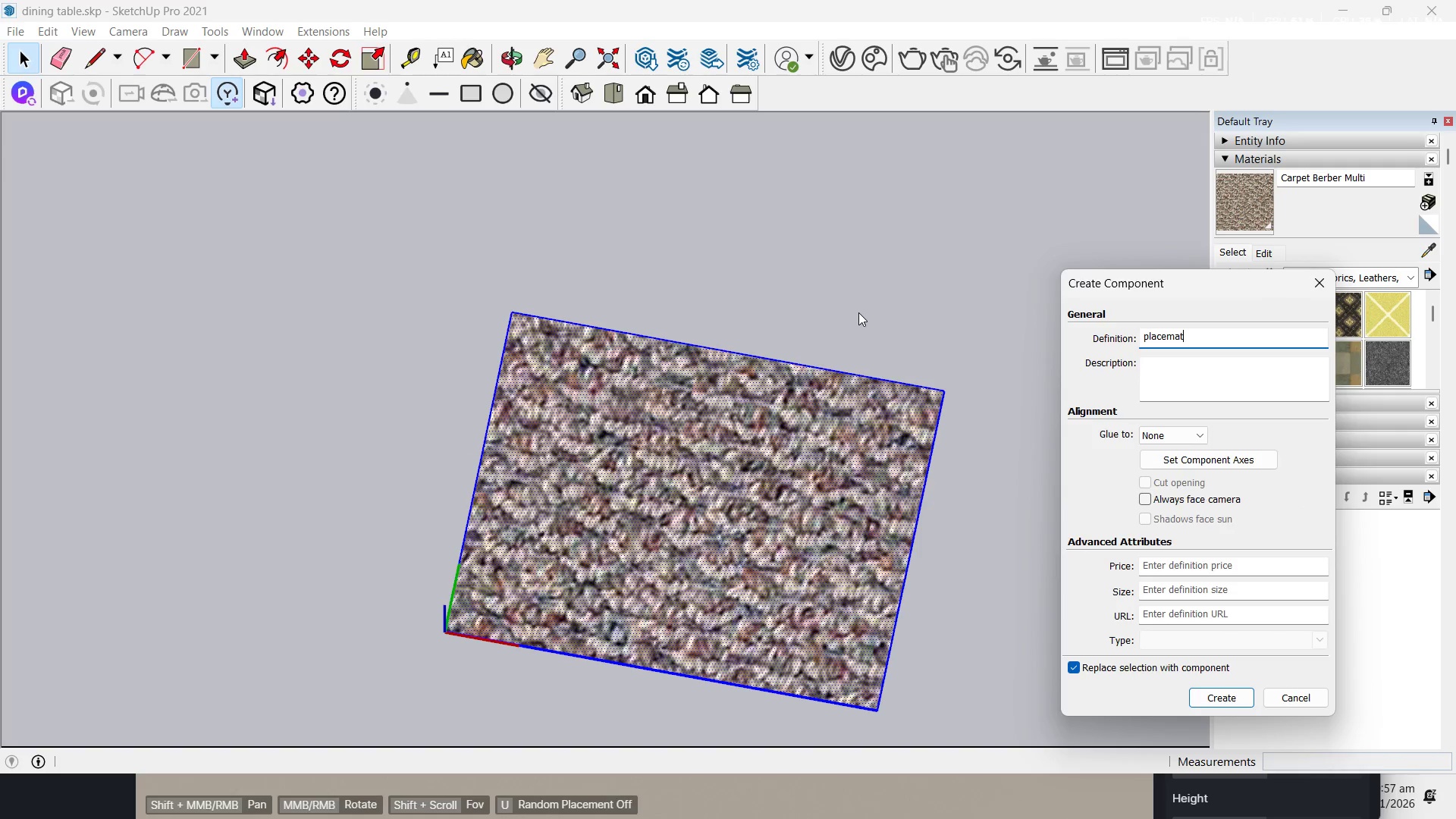 
key(Enter)
 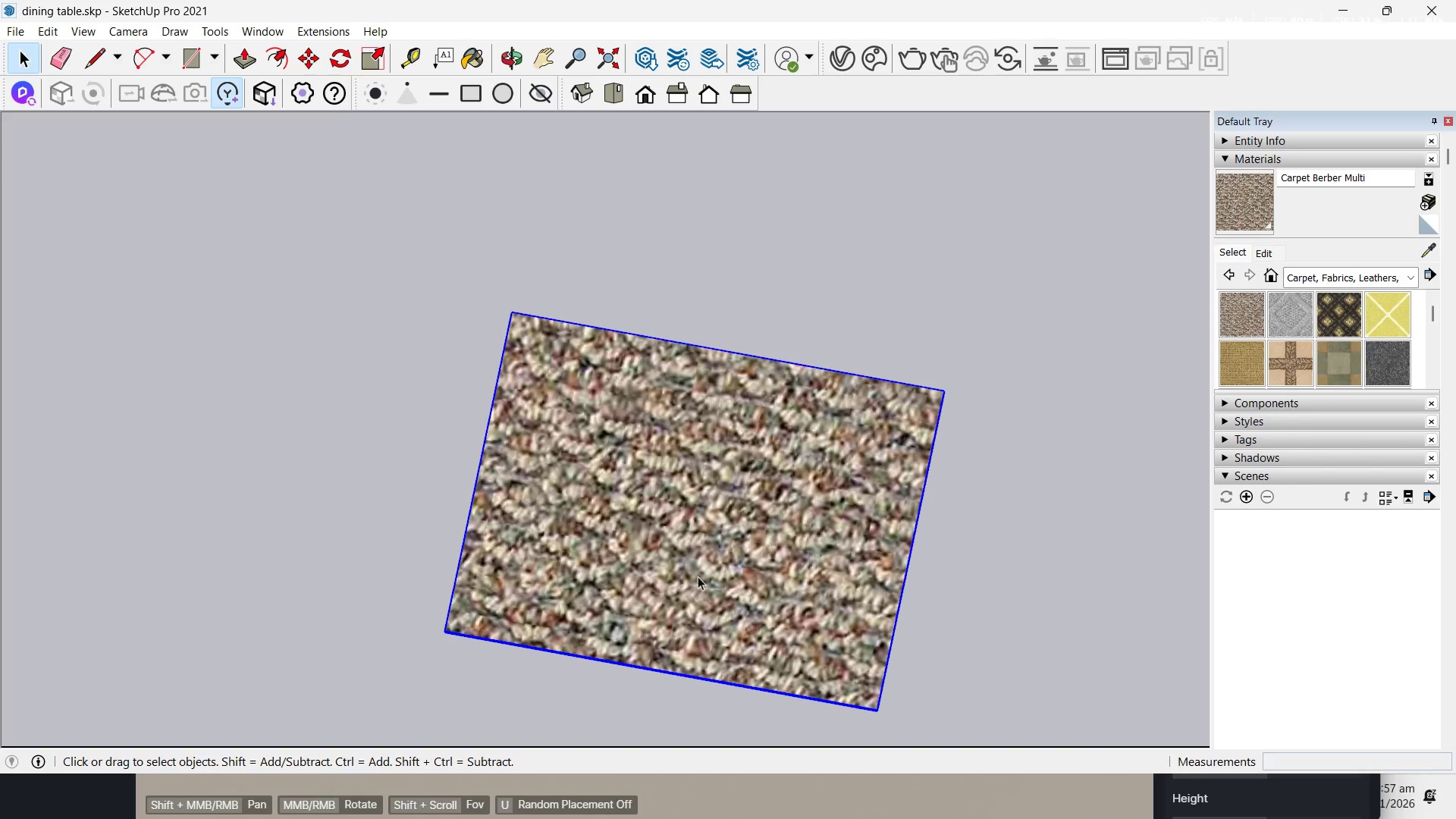 
key(M)
 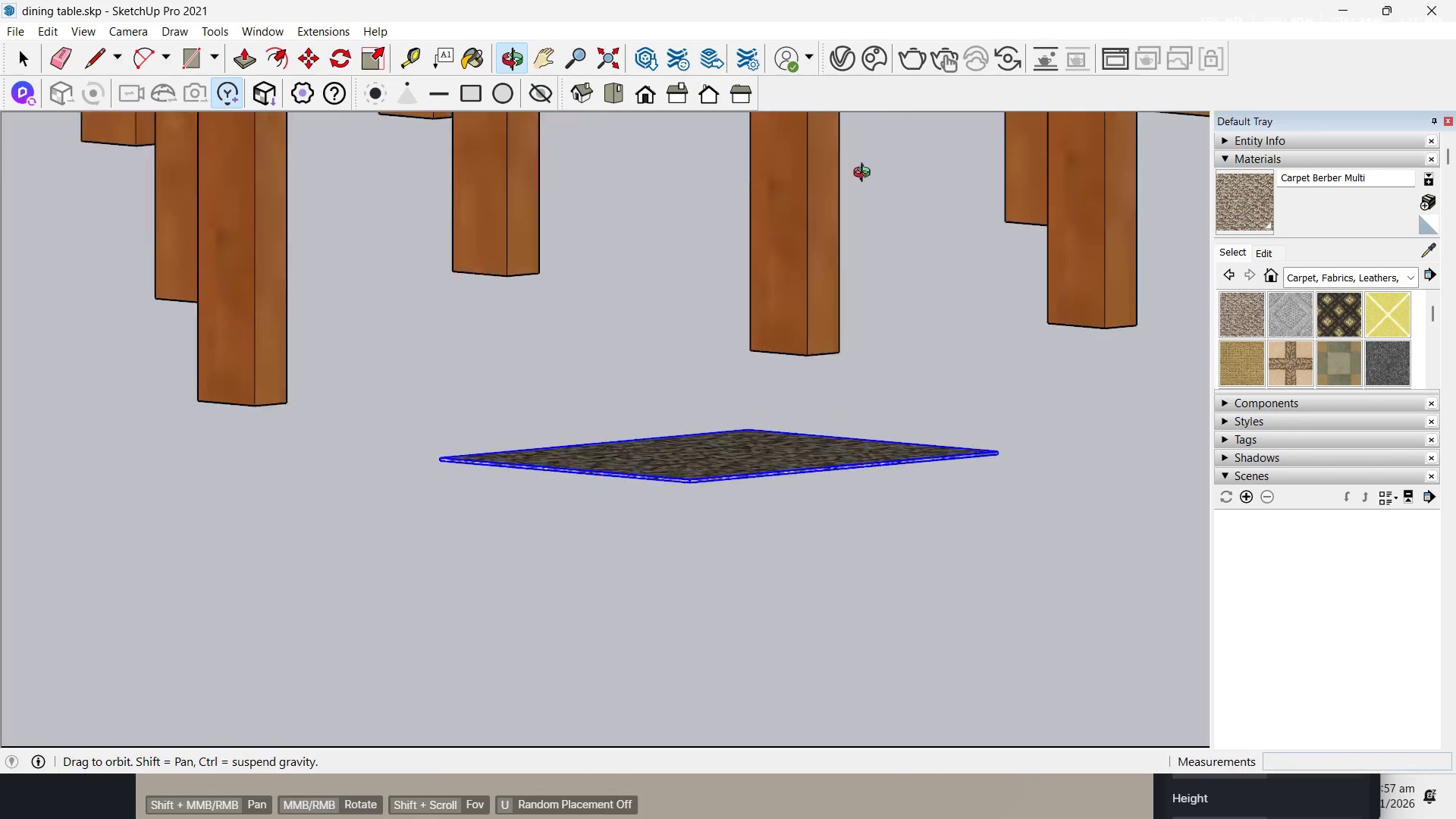 
scroll: coordinate [626, 544], scroll_direction: up, amount: 9.0
 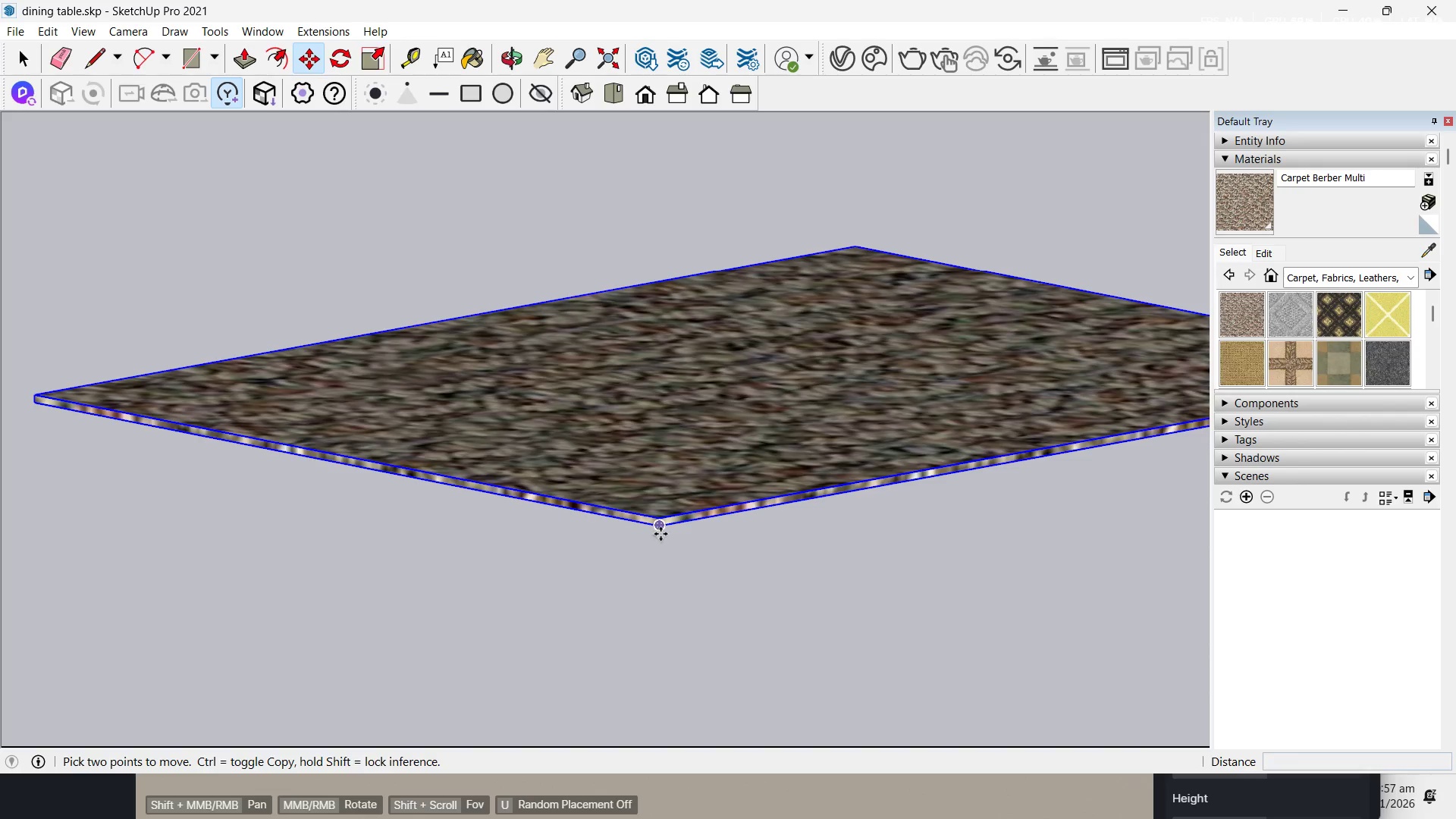 
left_click([661, 534])
 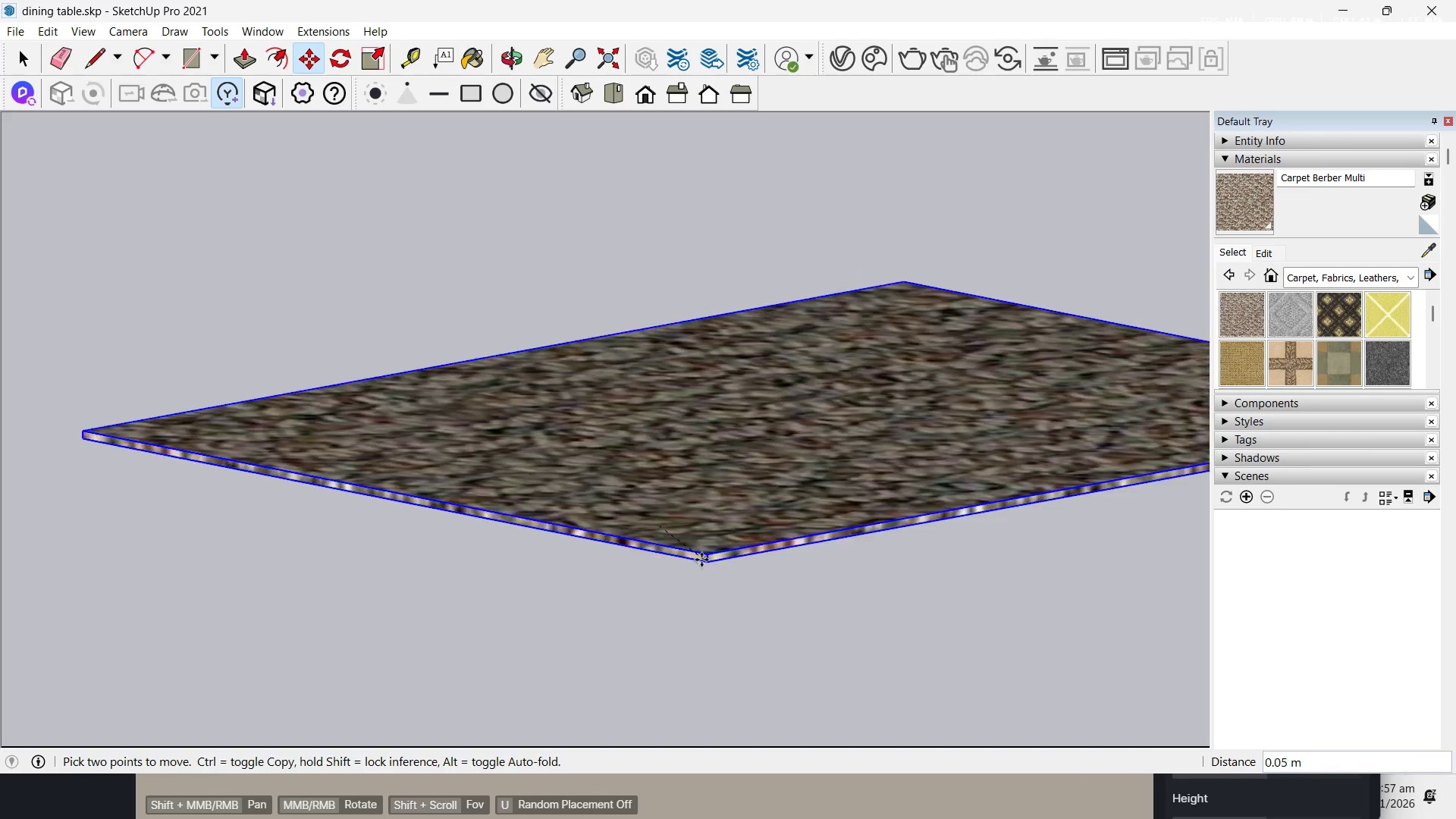 
key(Control+ControlLeft)
 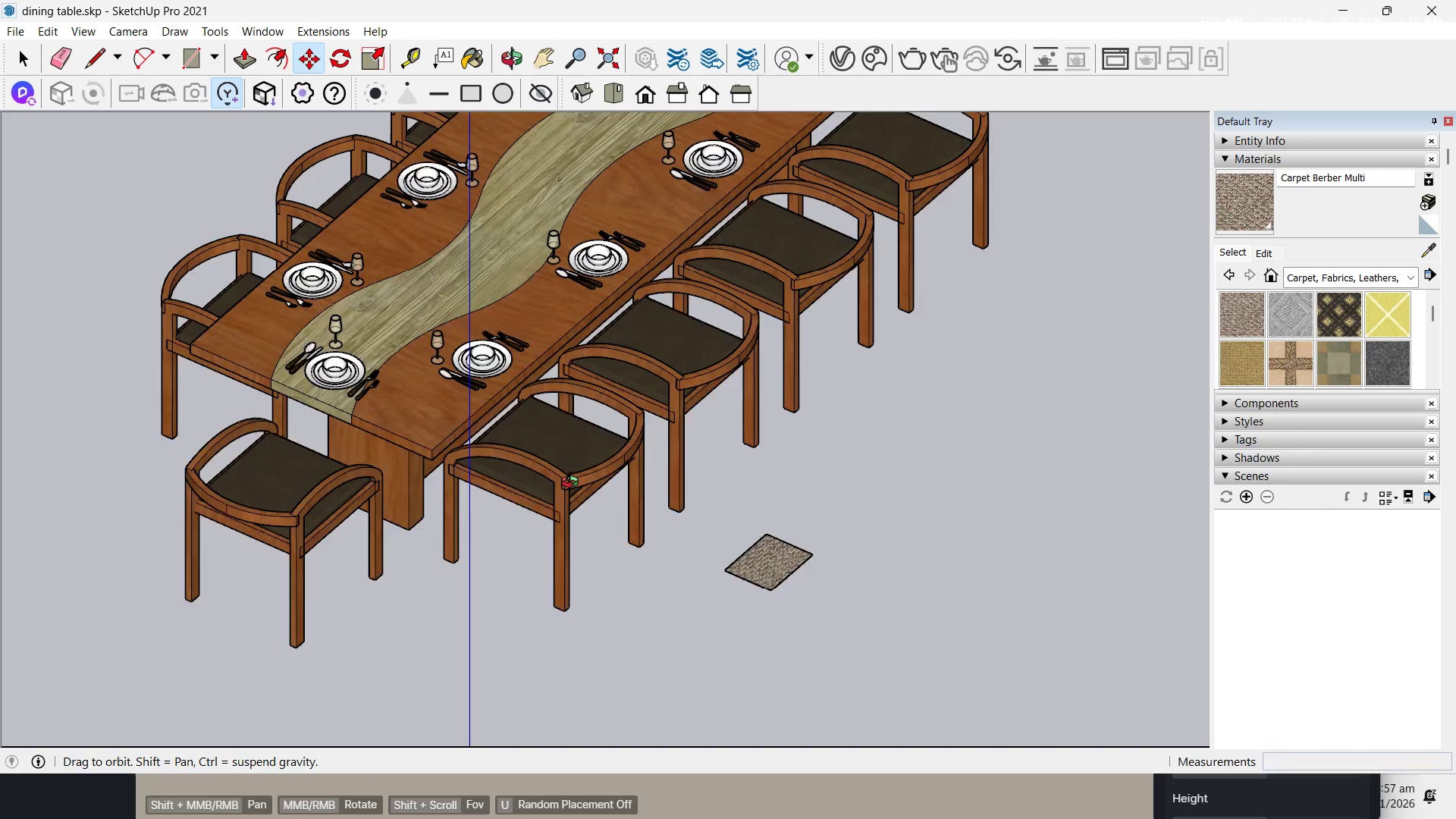 
scroll: coordinate [714, 438], scroll_direction: down, amount: 30.0
 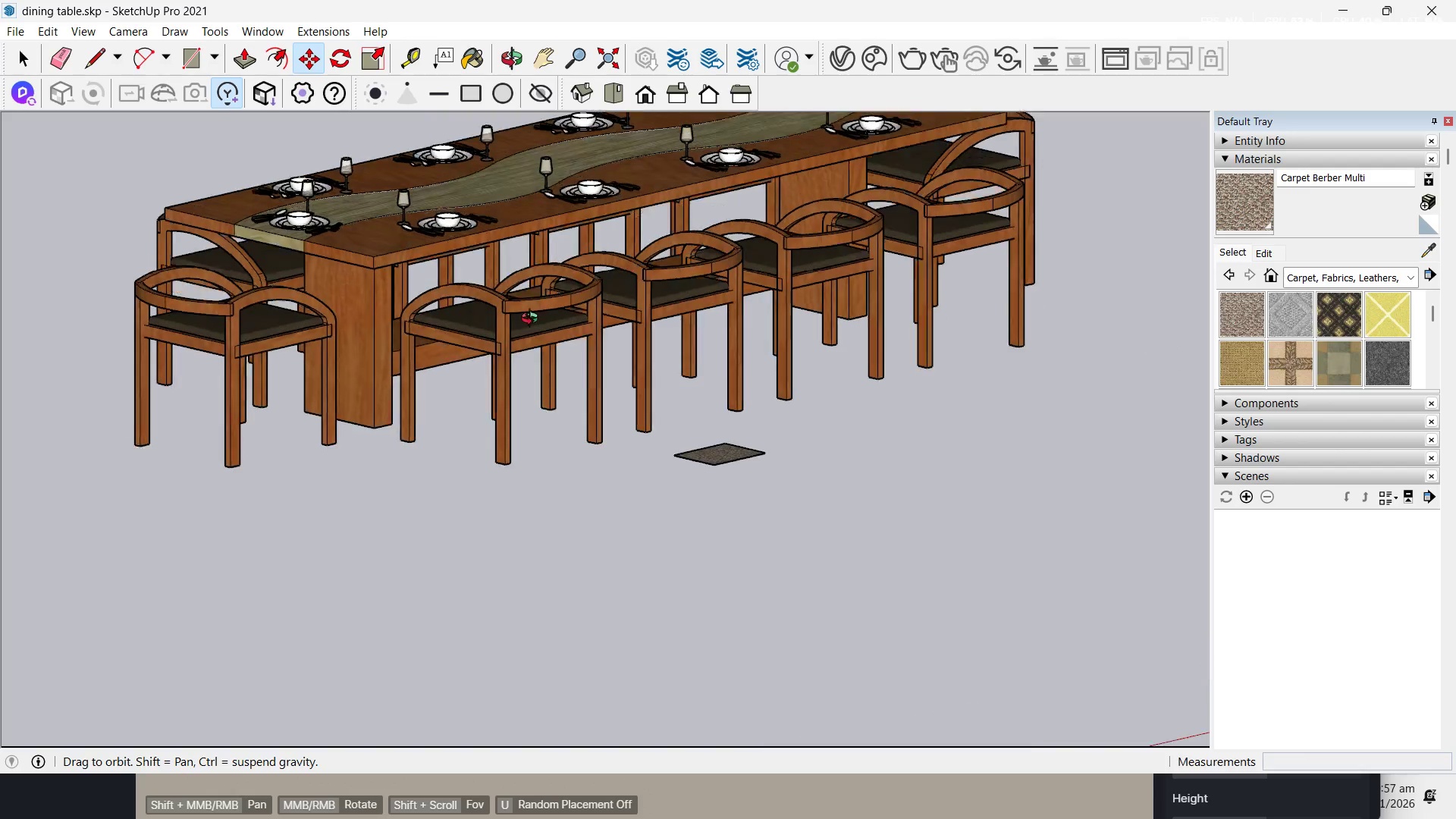 
key(Space)
 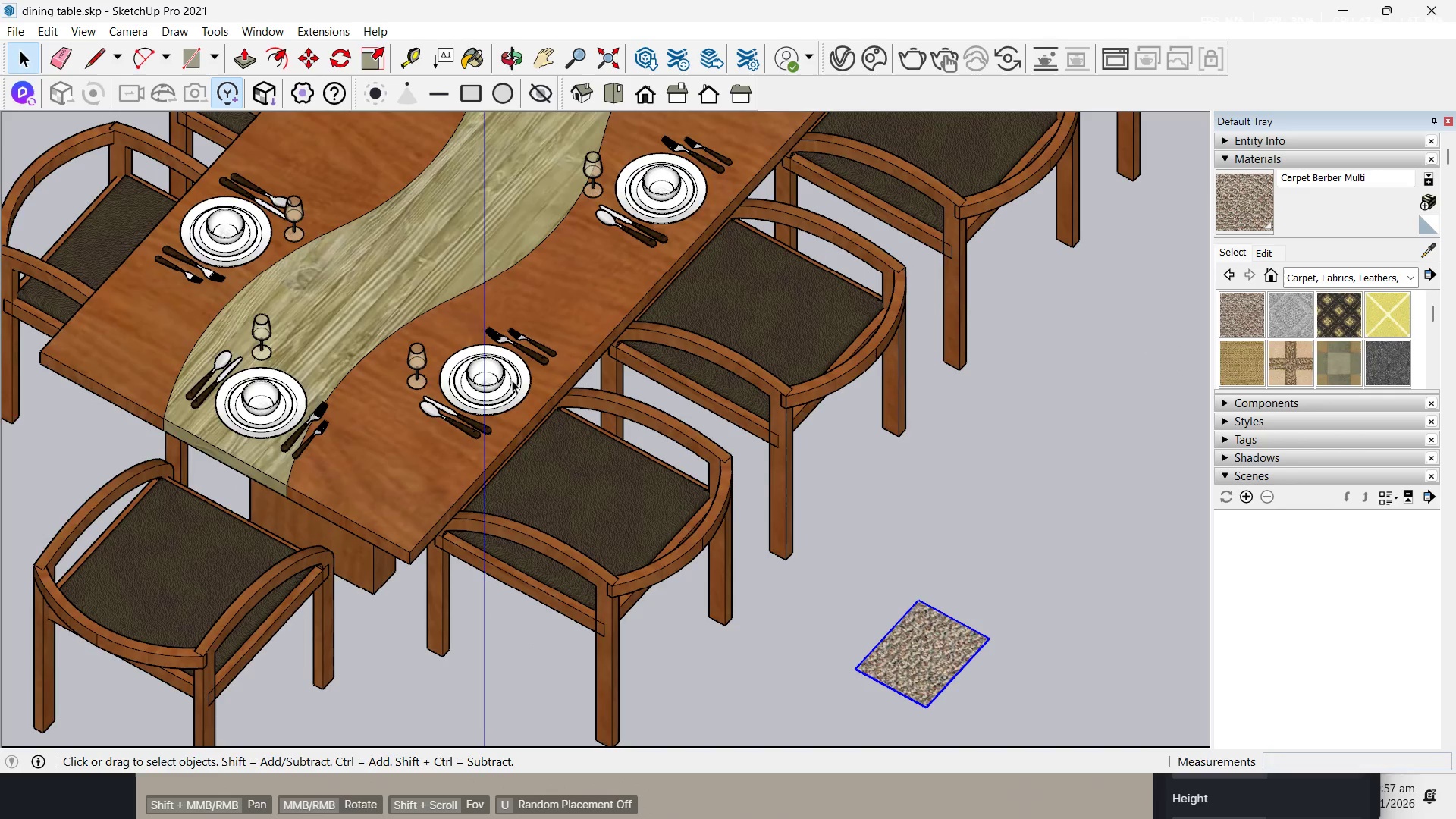 
left_click([512, 376])
 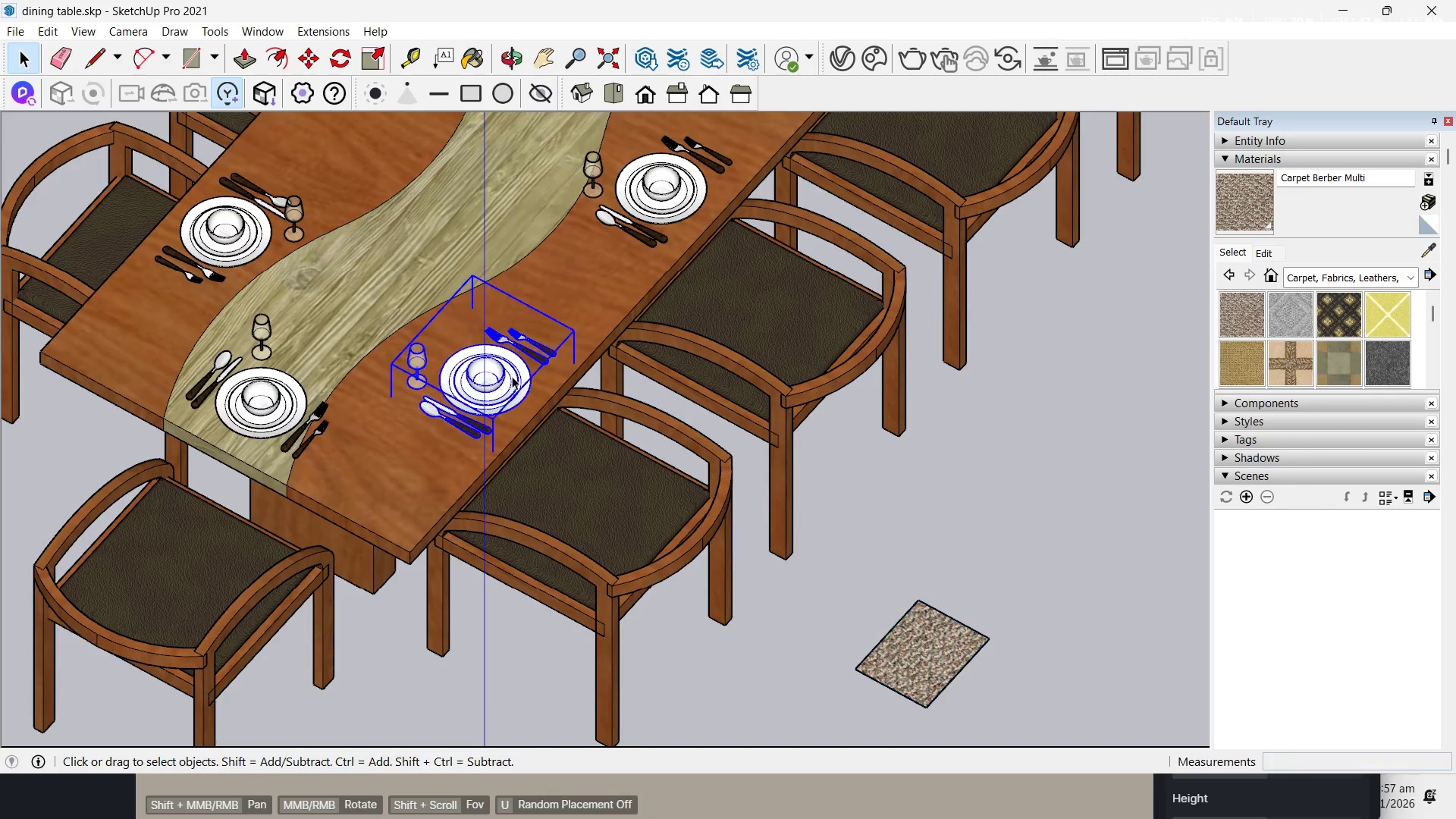 
scroll: coordinate [478, 522], scroll_direction: up, amount: 5.0
 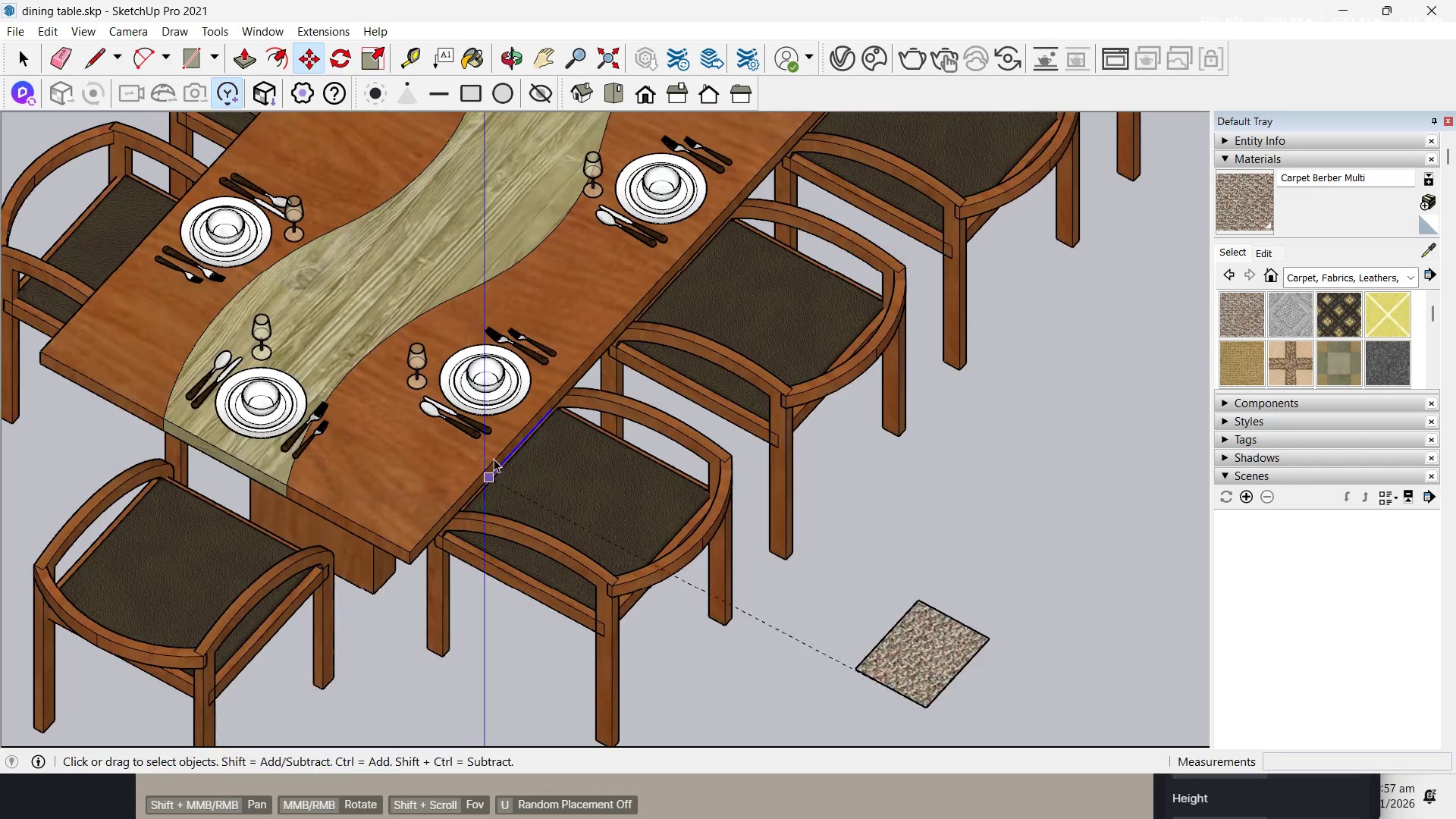 
double_click([512, 376])
 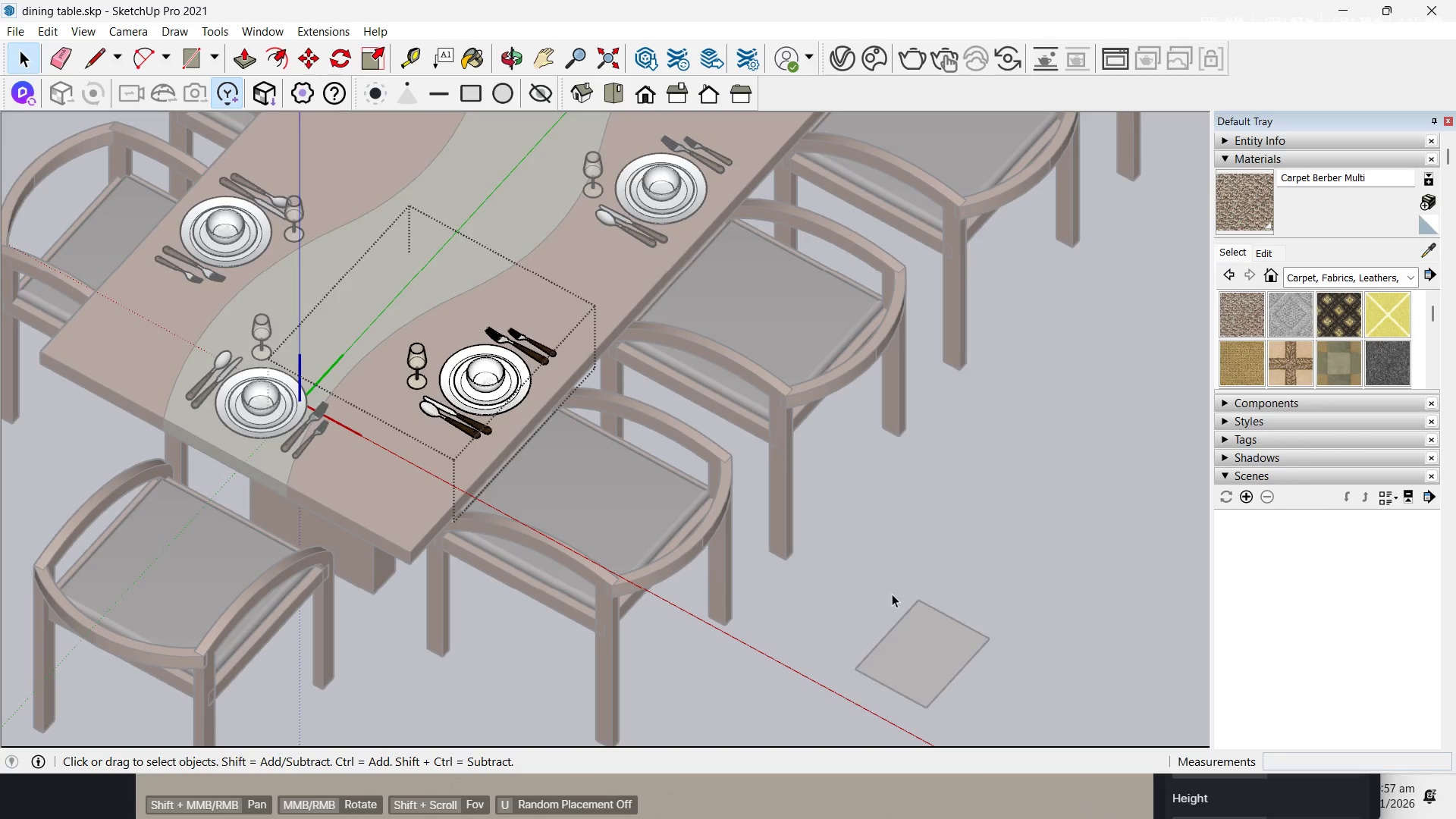 
key(Escape)
 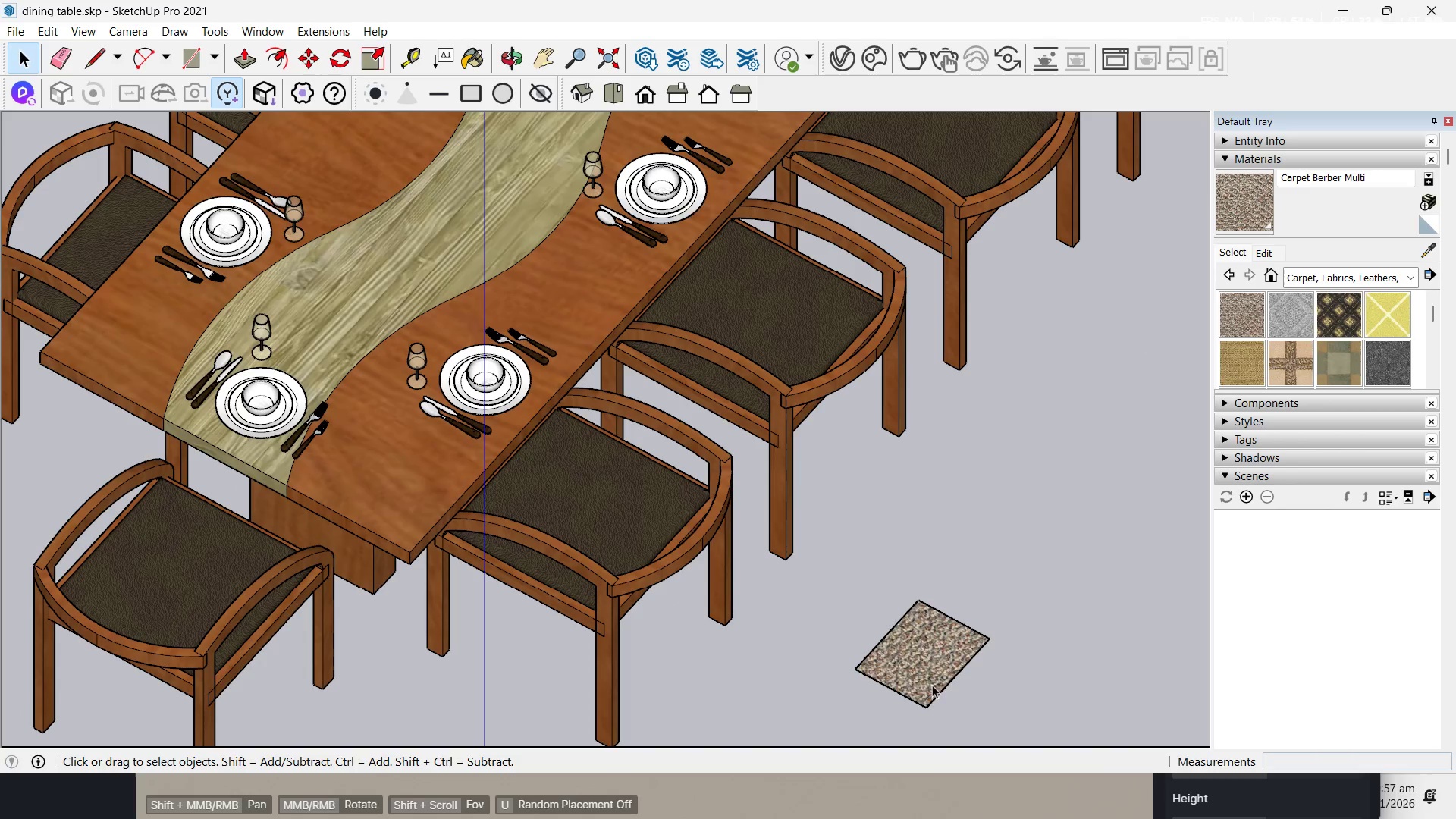 
left_click([932, 670])
 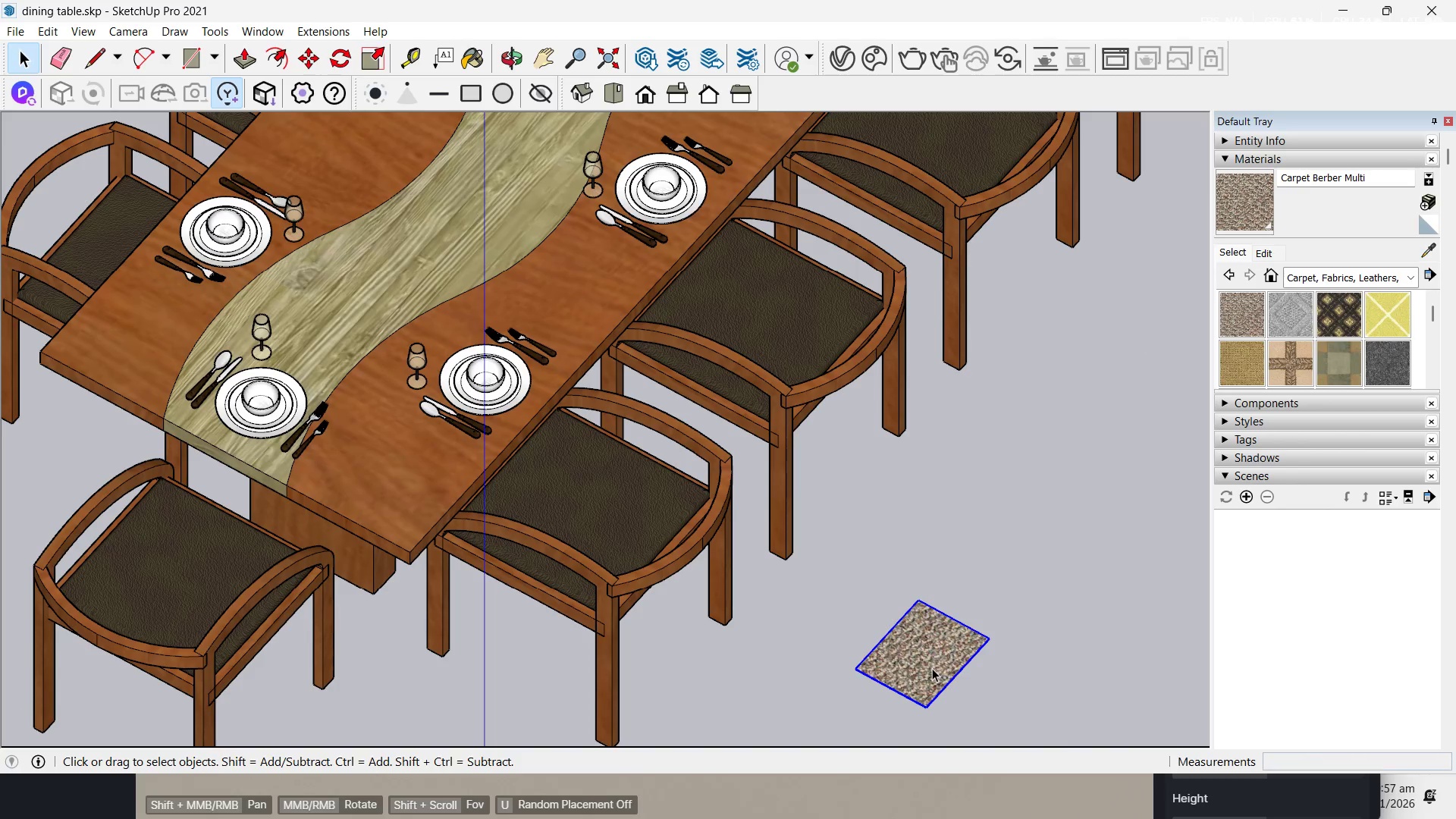 
key(Control+C)
 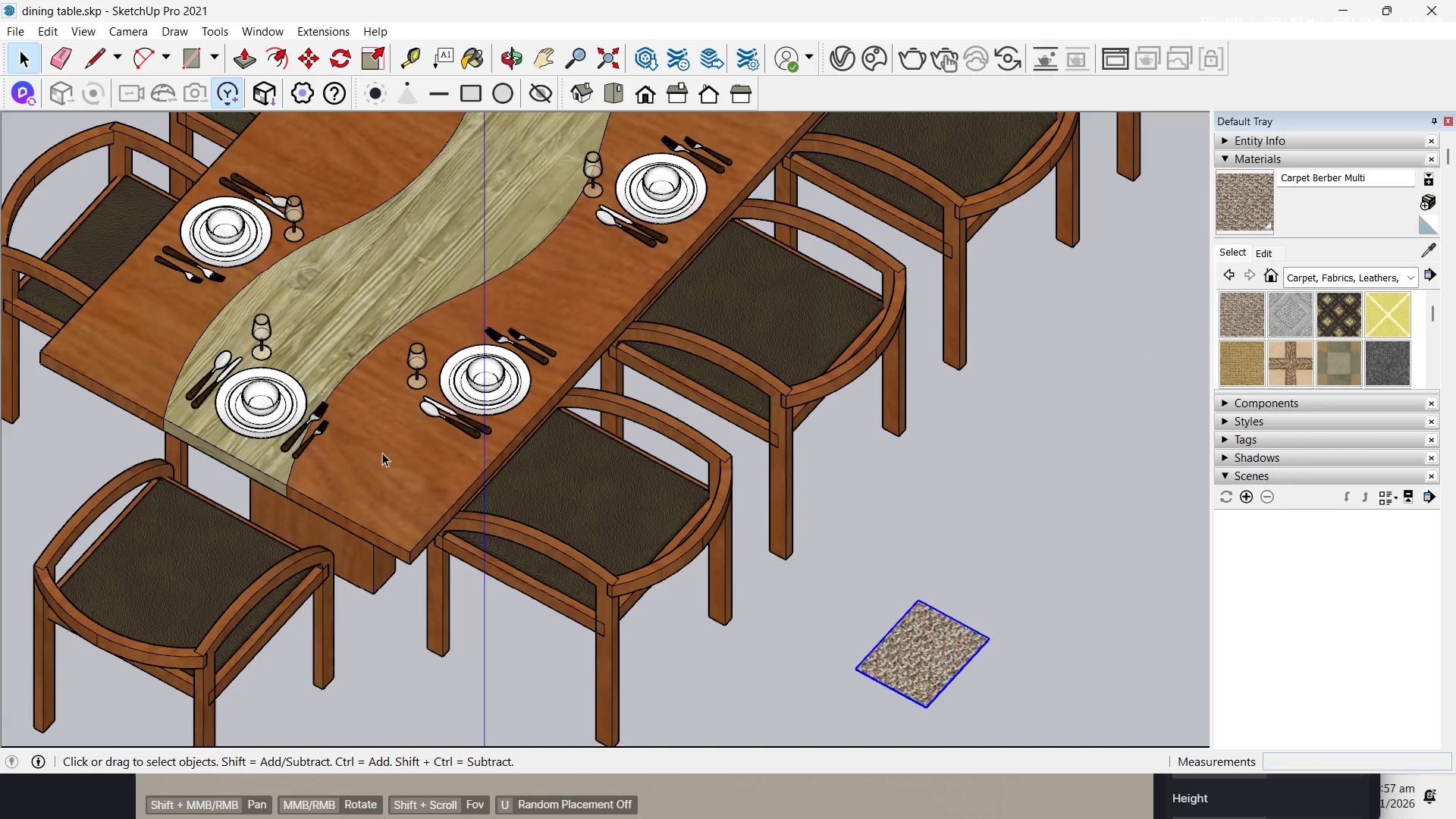 
key(Escape)
 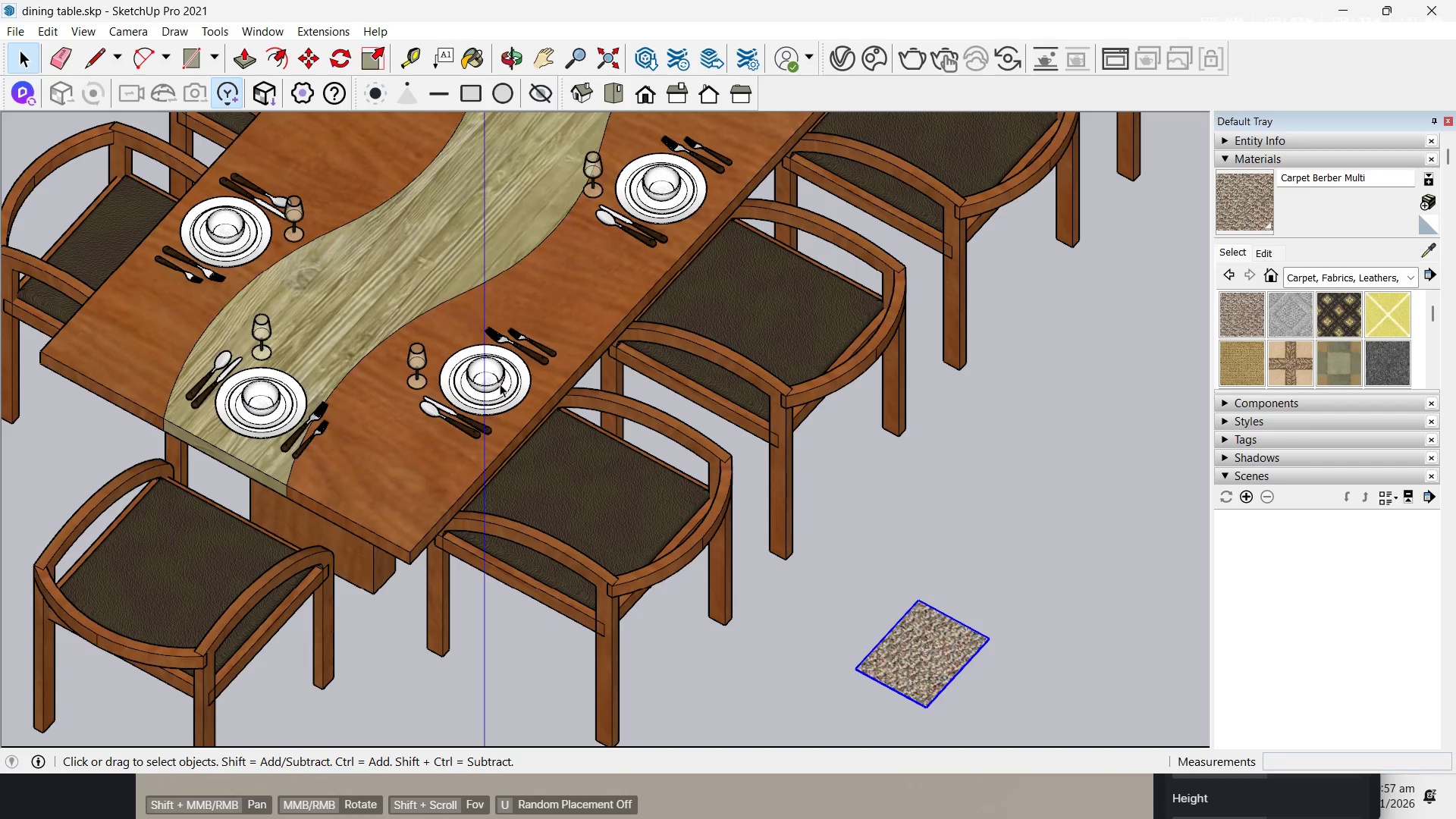 
left_click_drag(start_coordinate=[537, 360], to_coordinate=[528, 362])
 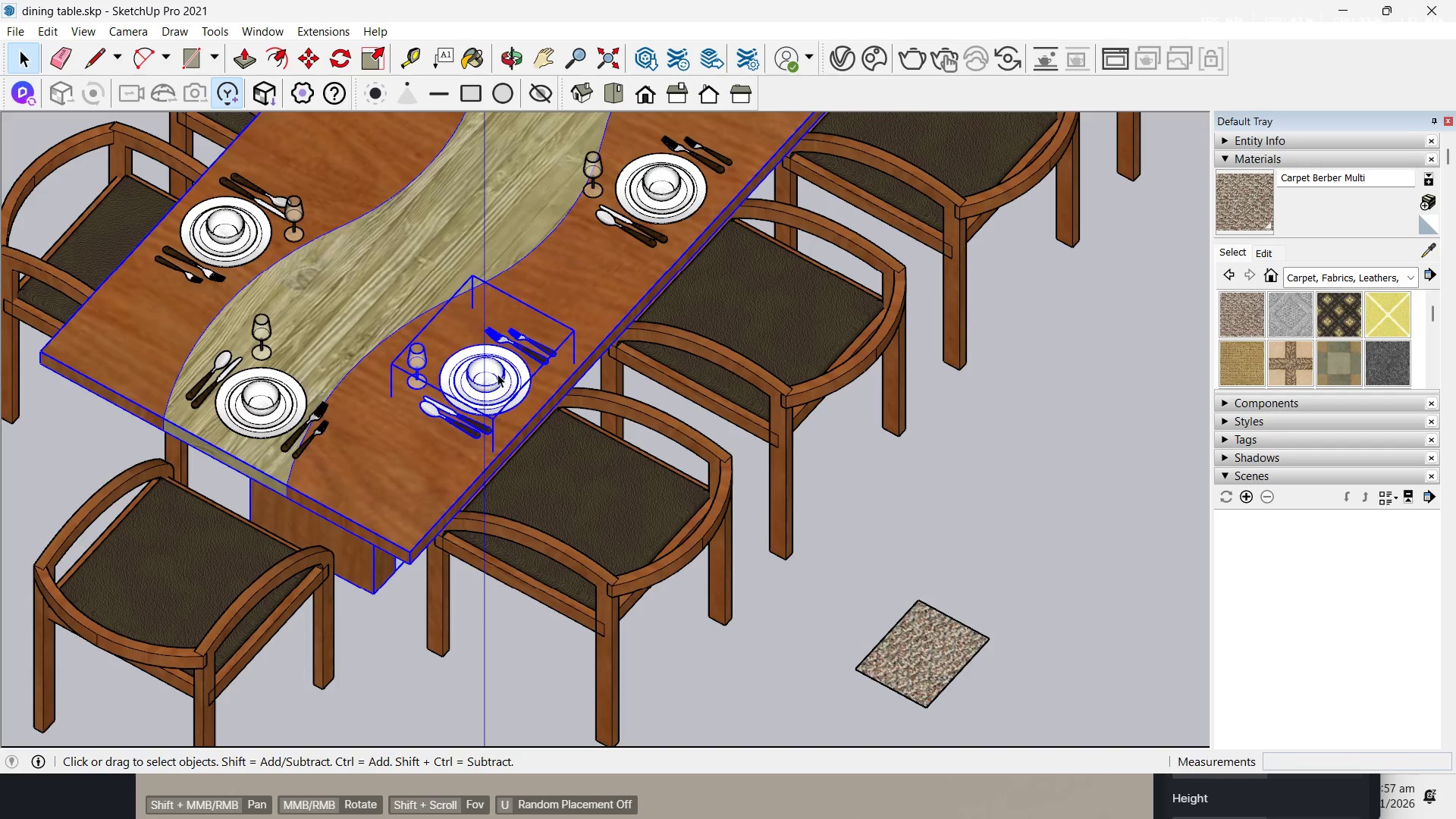 
double_click([497, 374])
 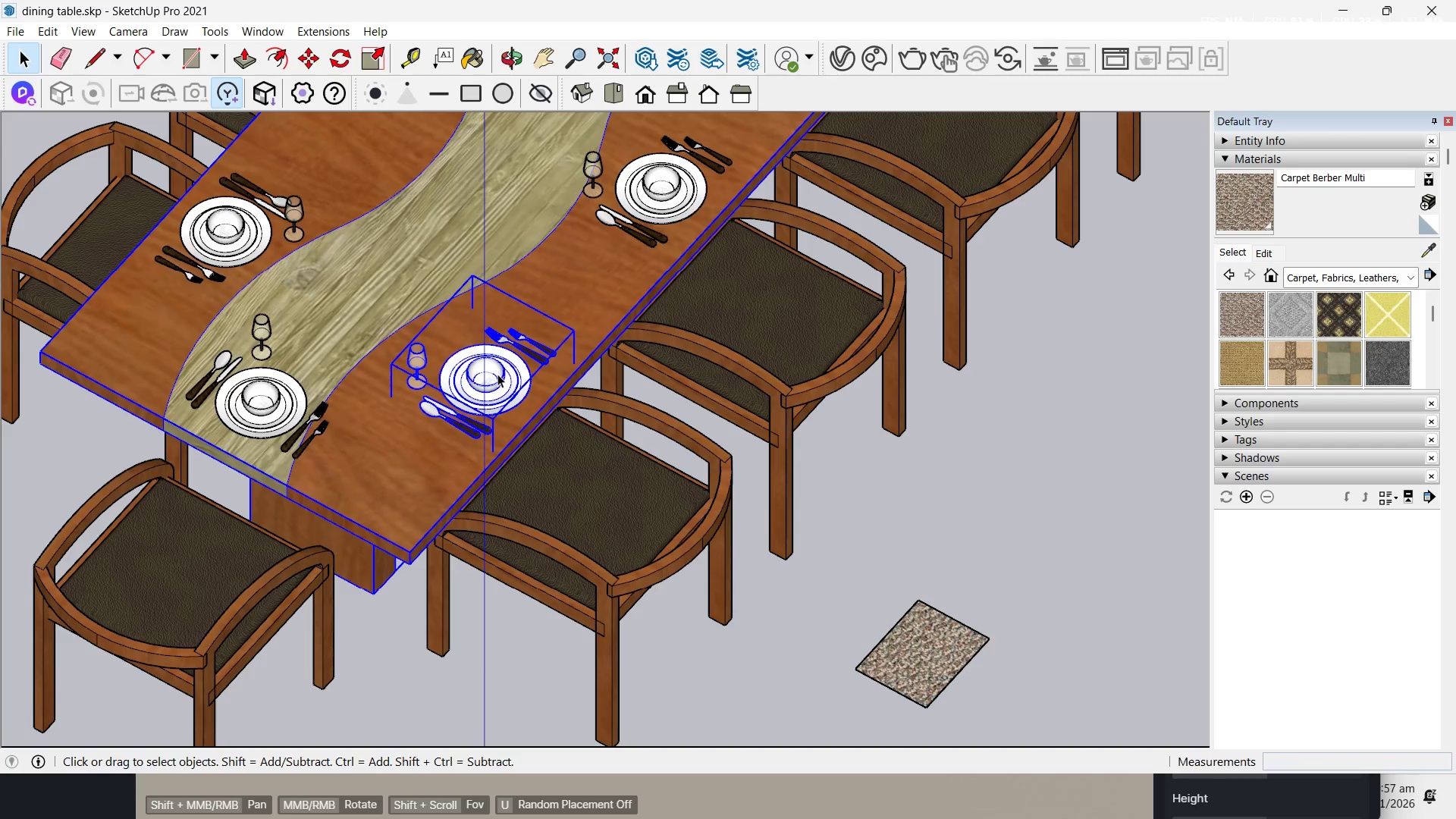 
triple_click([497, 374])
 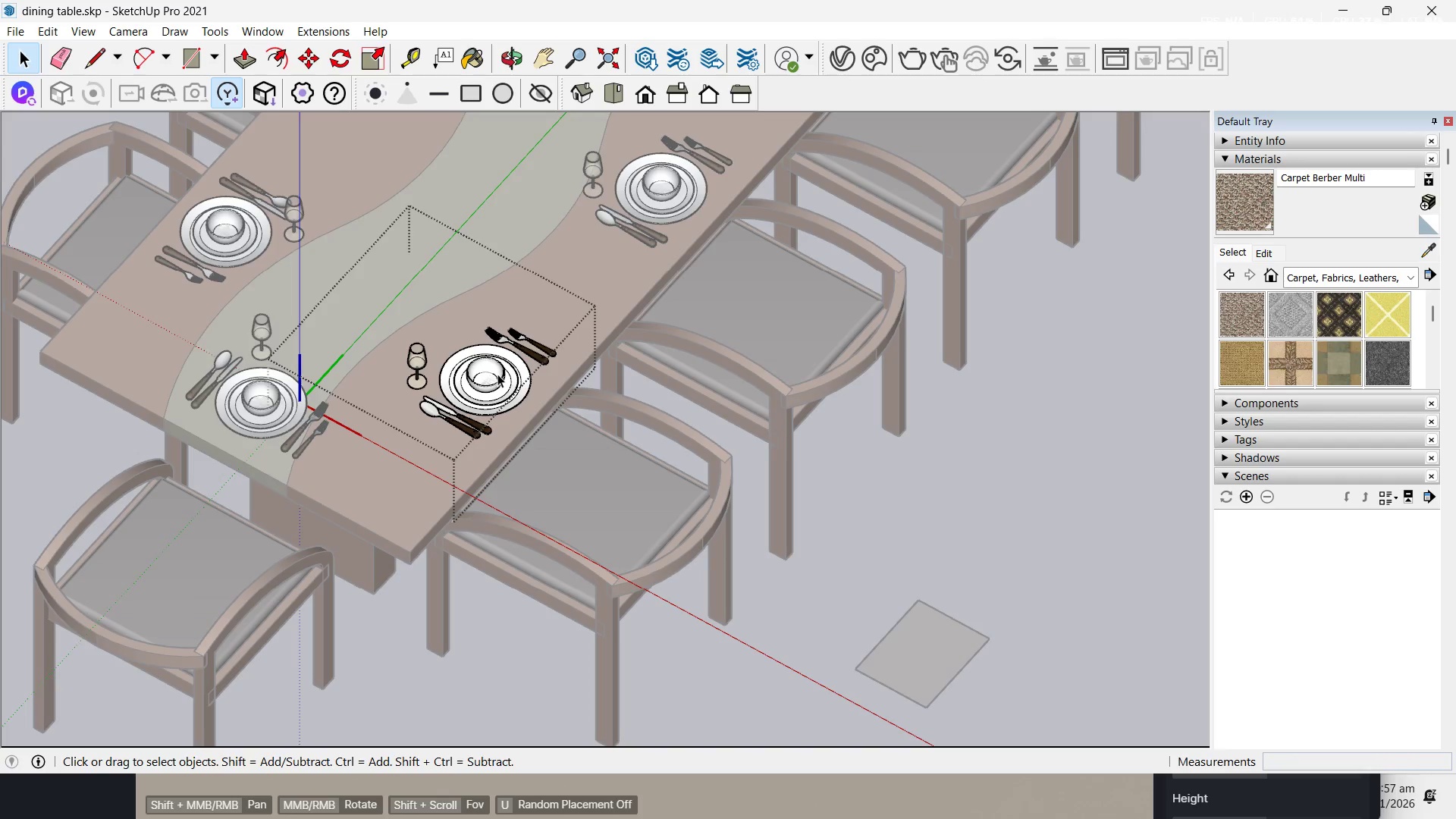 
triple_click([497, 374])
 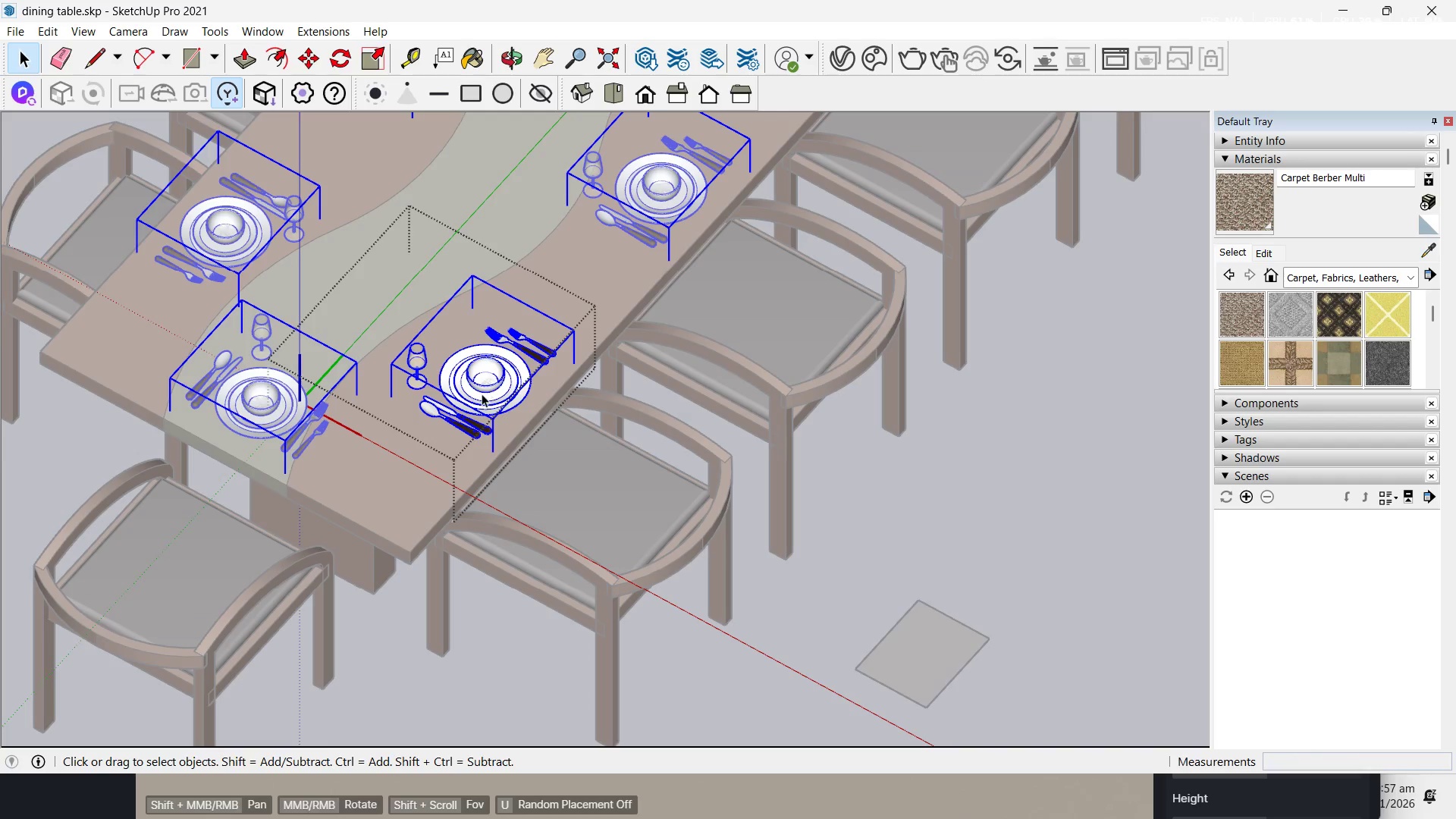 
double_click([482, 385])
 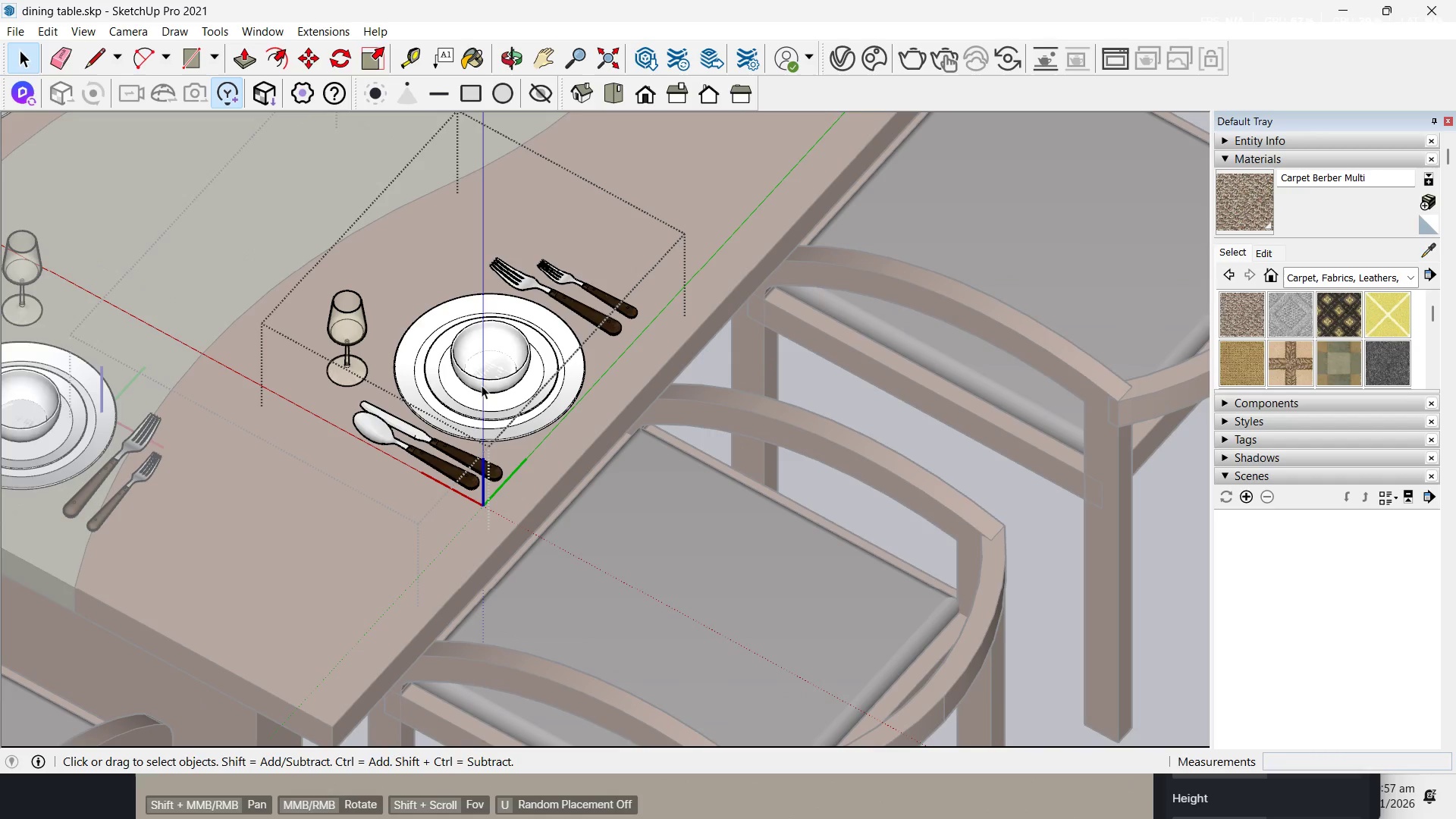 
scroll: coordinate [481, 390], scroll_direction: up, amount: 8.0
 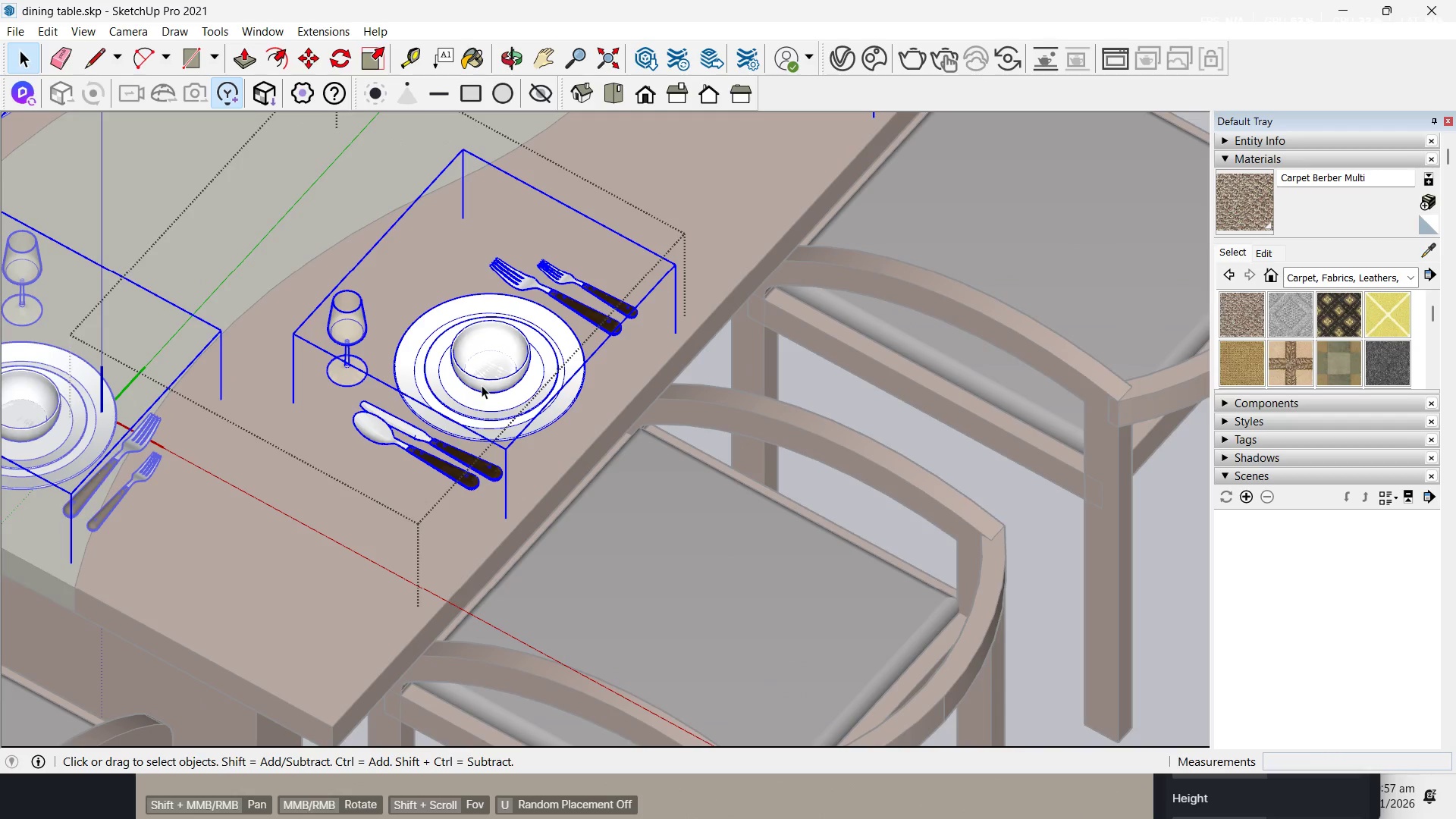 
key(Control+V)
 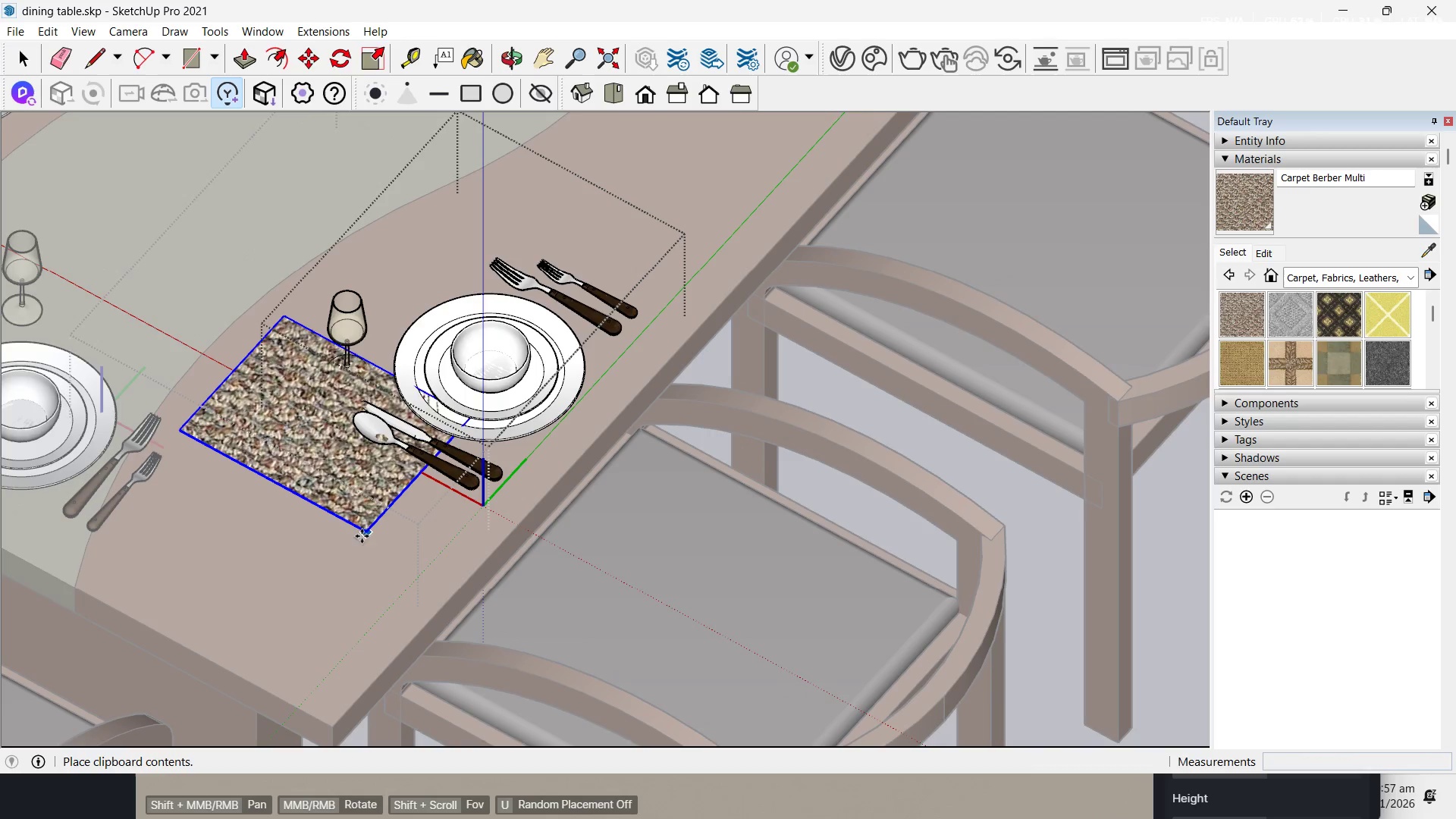 
left_click([358, 539])
 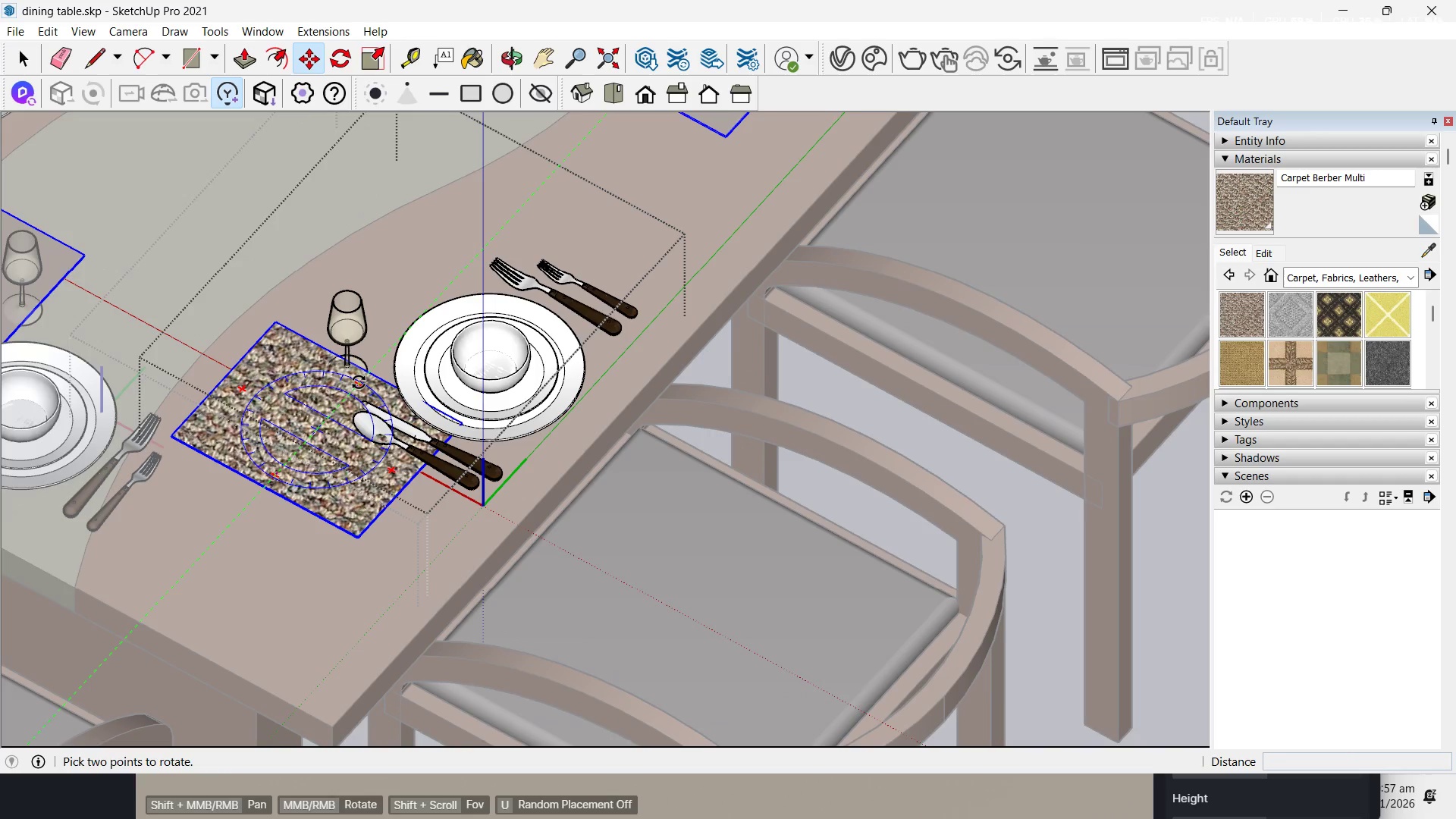 
left_click_drag(start_coordinate=[359, 382], to_coordinate=[357, 378])
 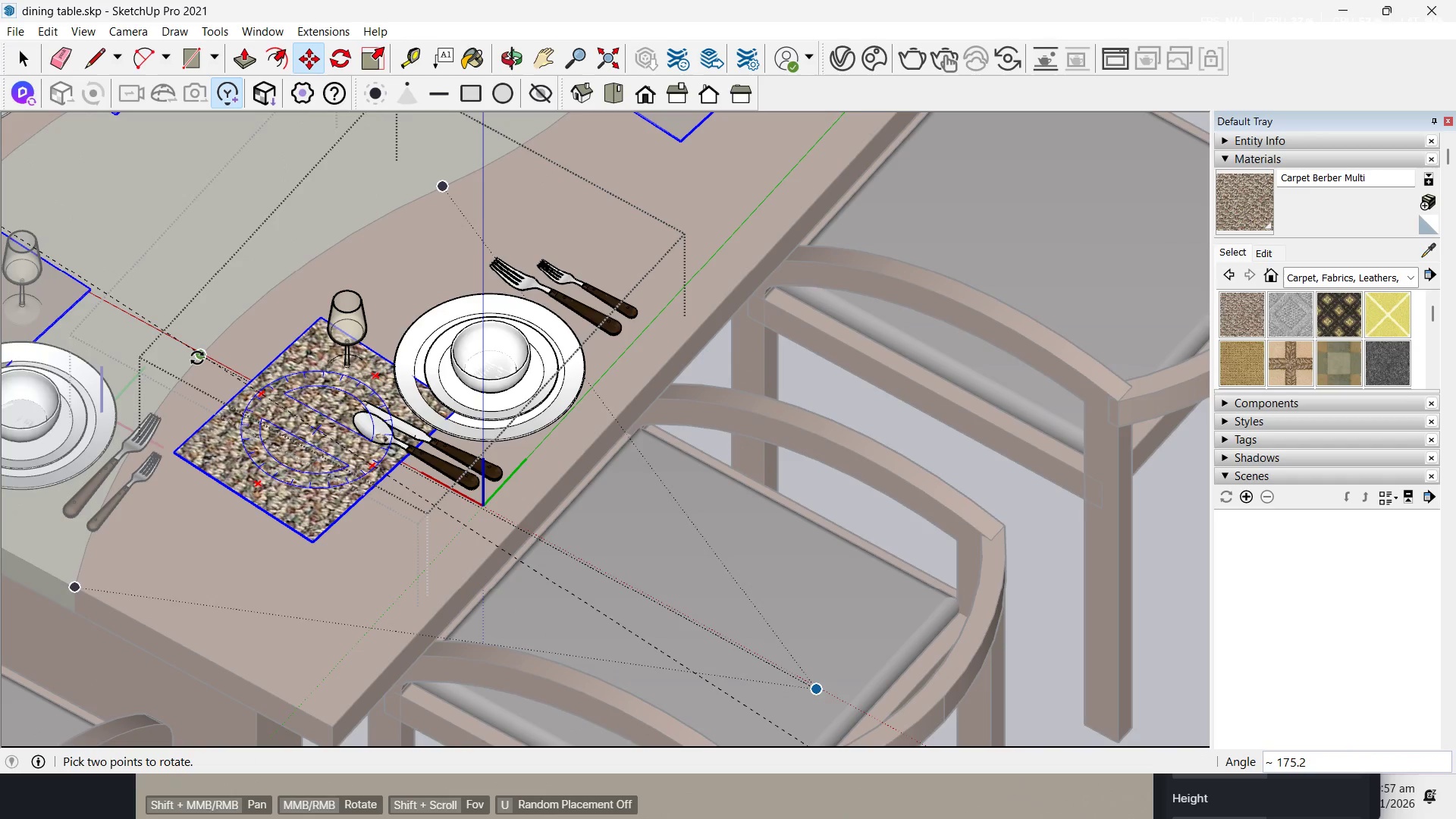 
left_click([197, 358])
 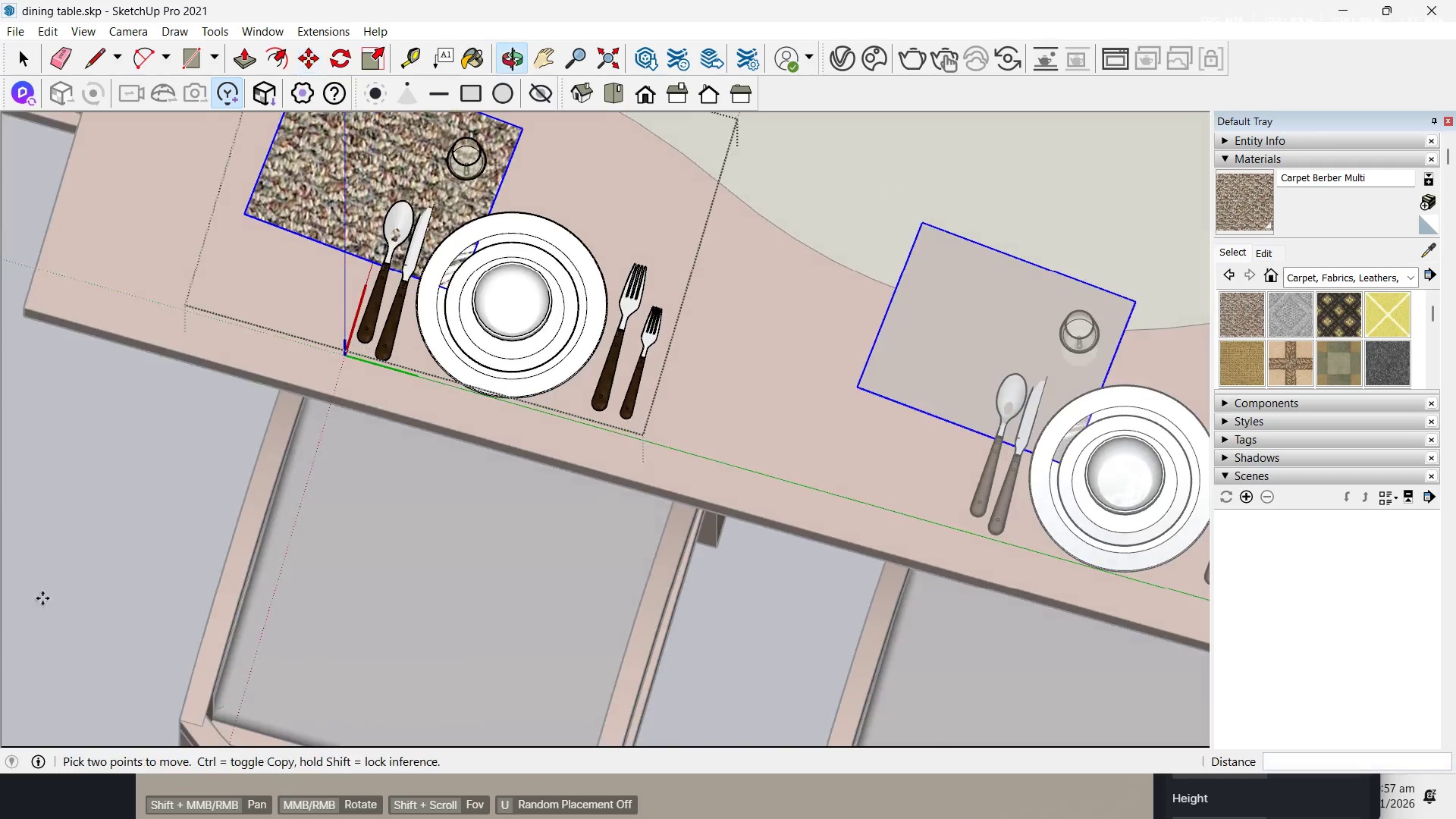 
scroll: coordinate [413, 199], scroll_direction: down, amount: 6.0
 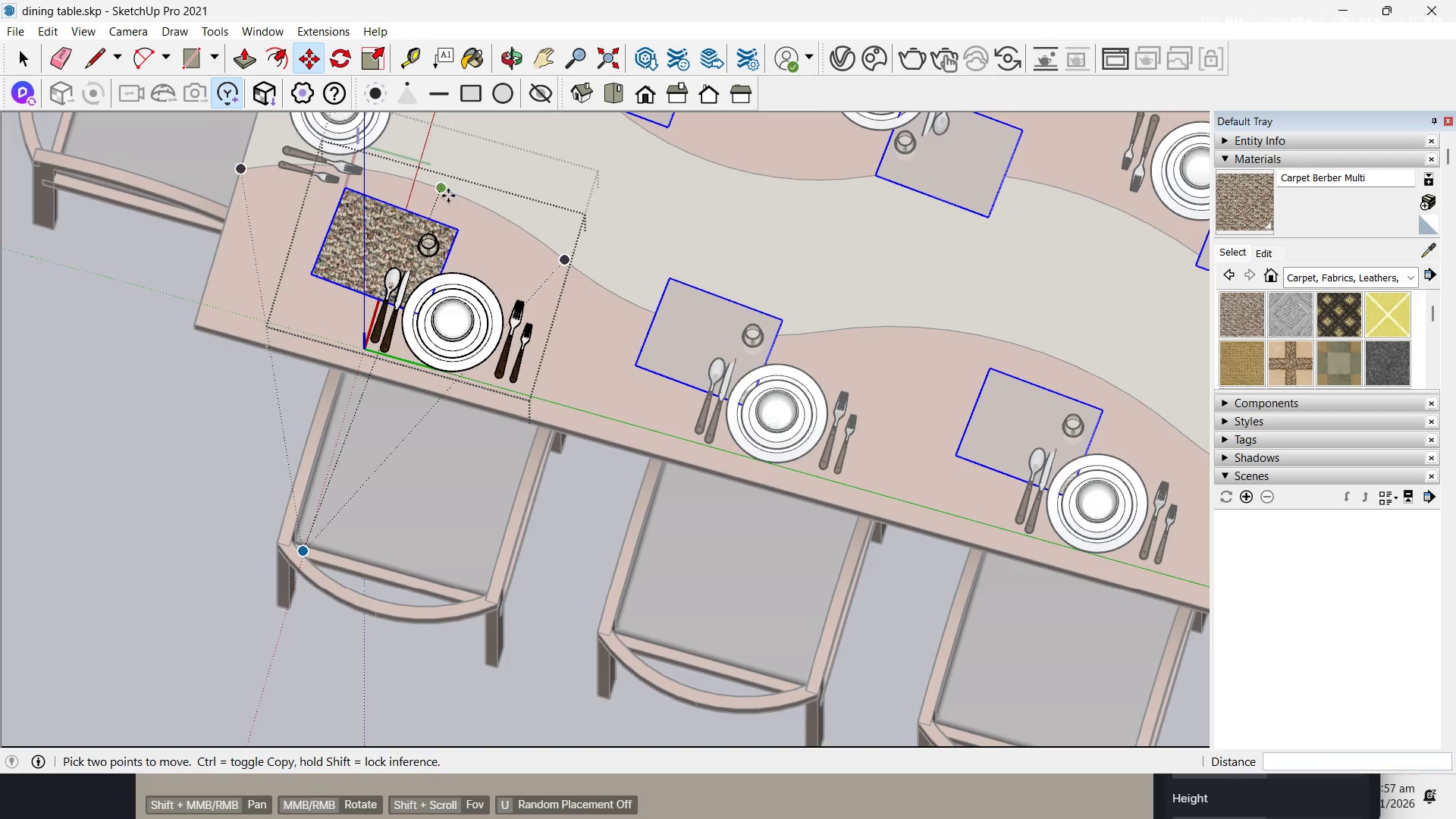 
scroll: coordinate [340, 237], scroll_direction: up, amount: 5.0
 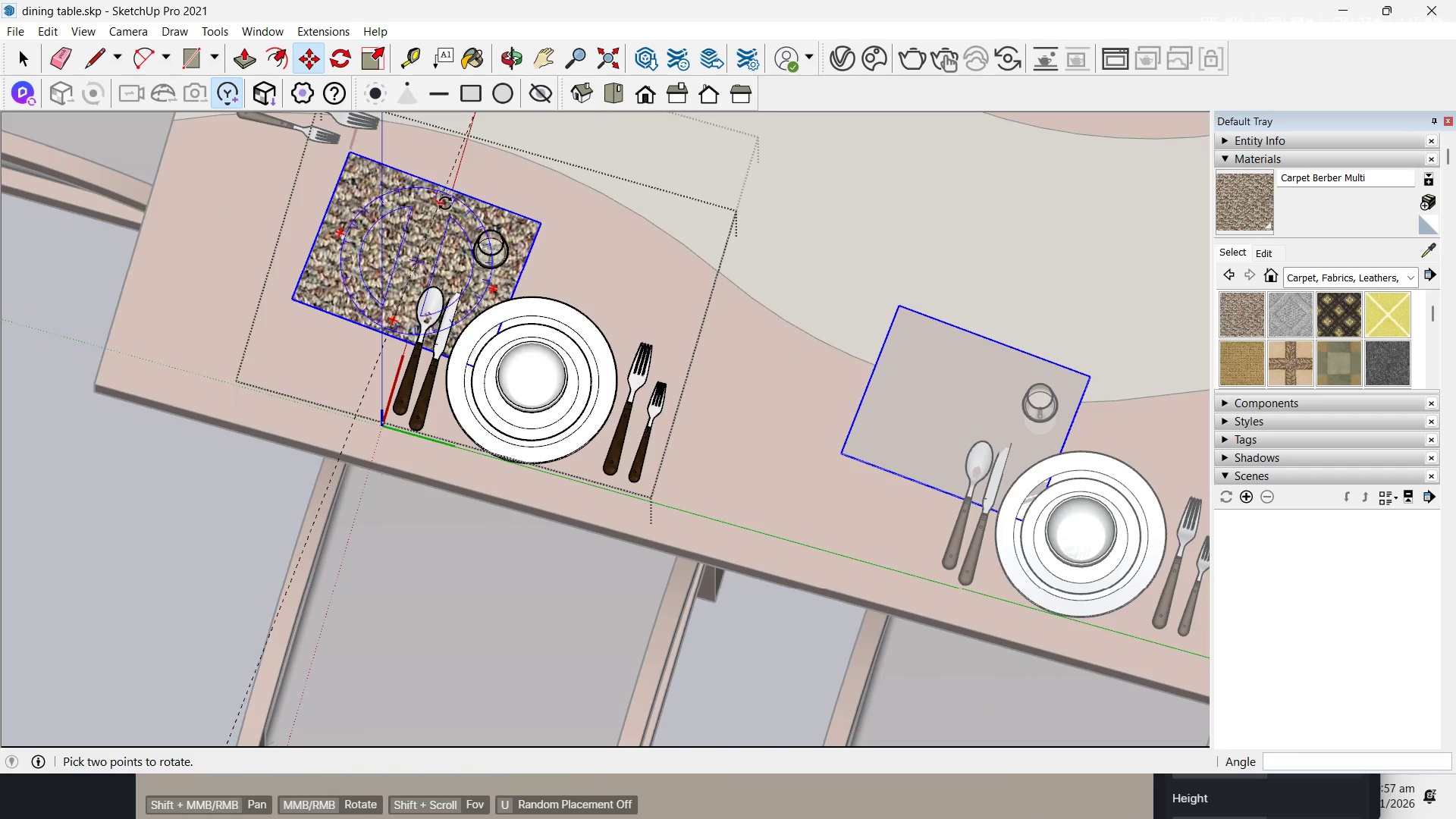 
left_click([439, 202])
 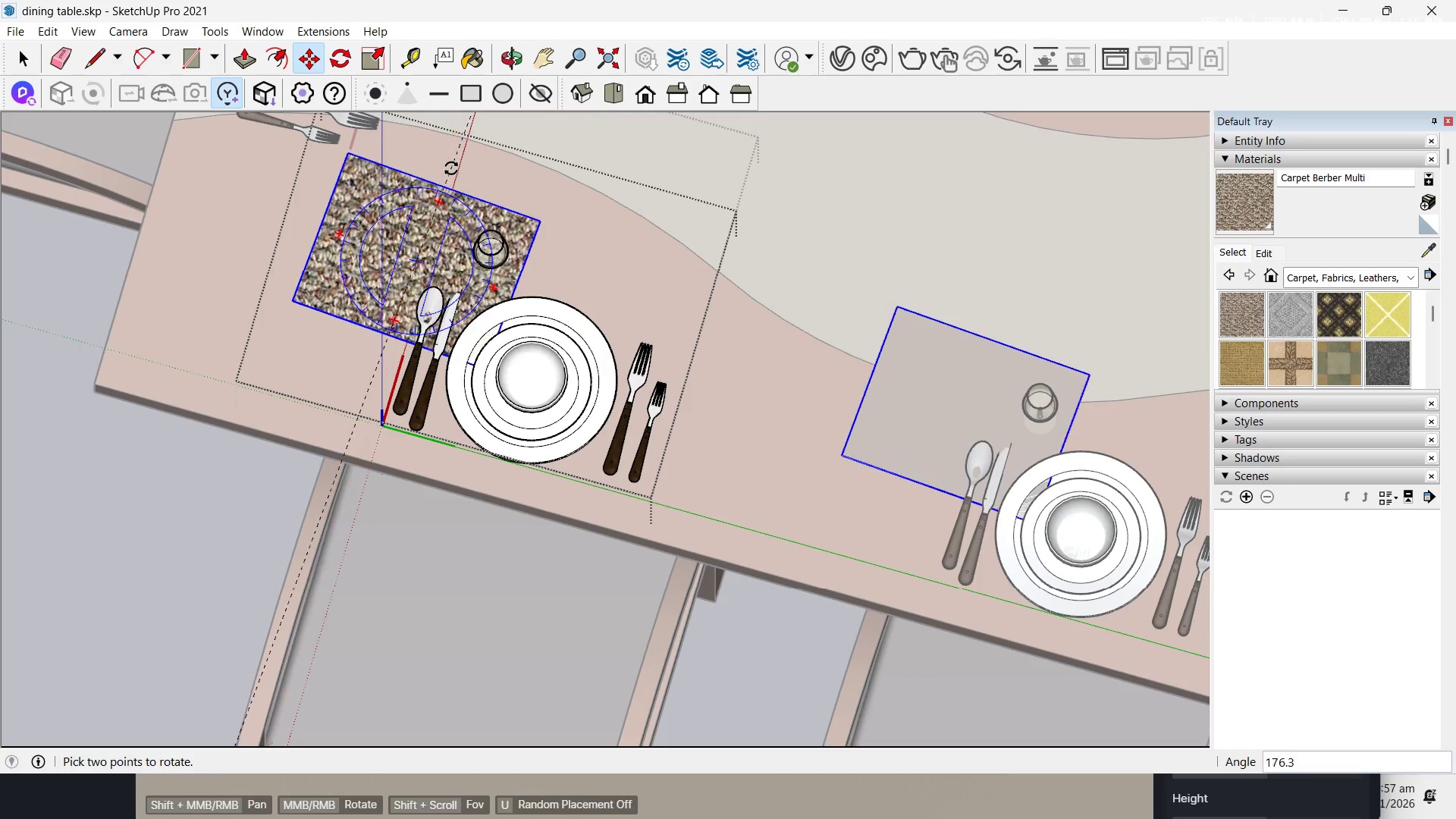 
left_click([451, 167])
 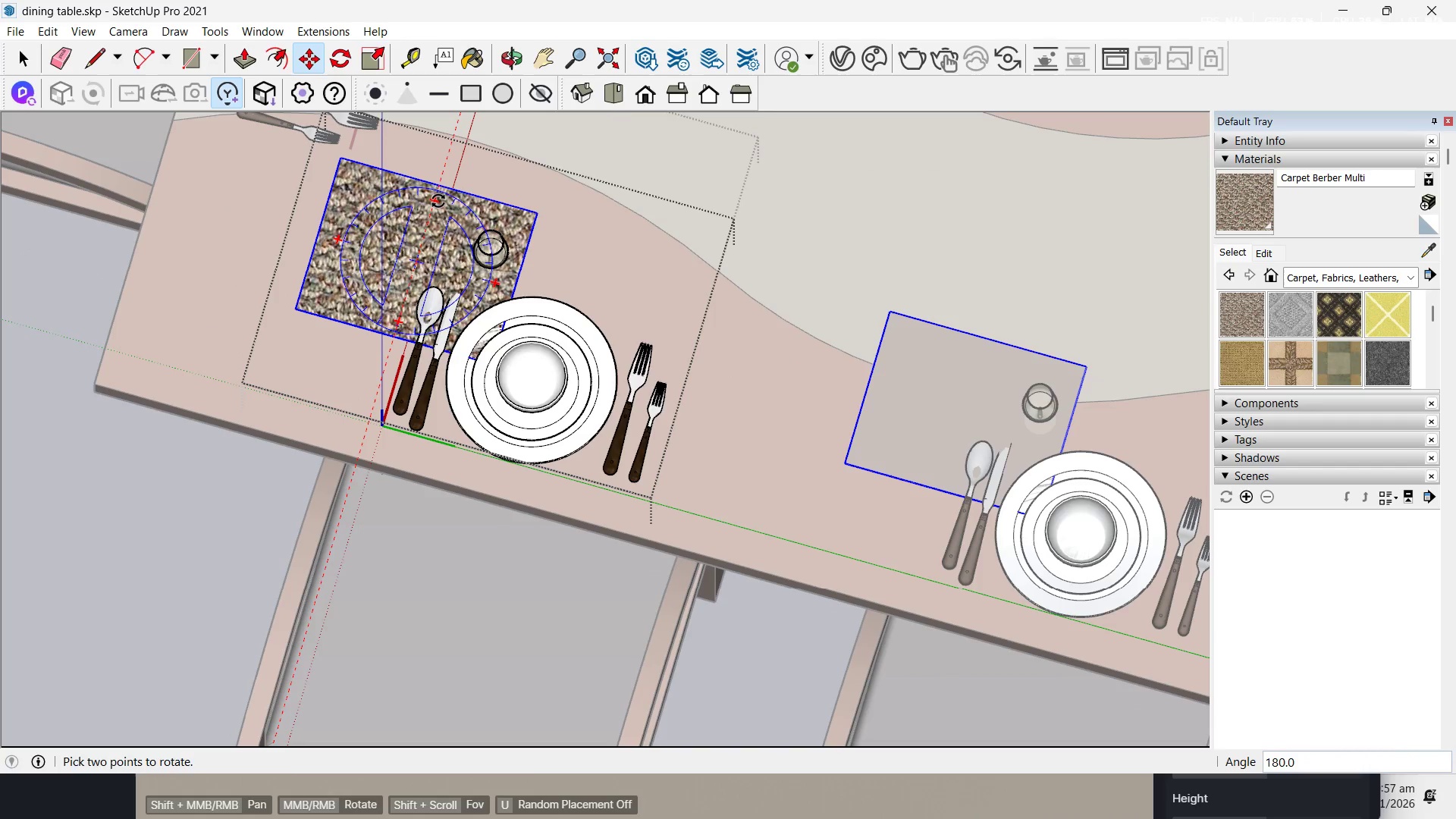 
left_click([613, 249])
 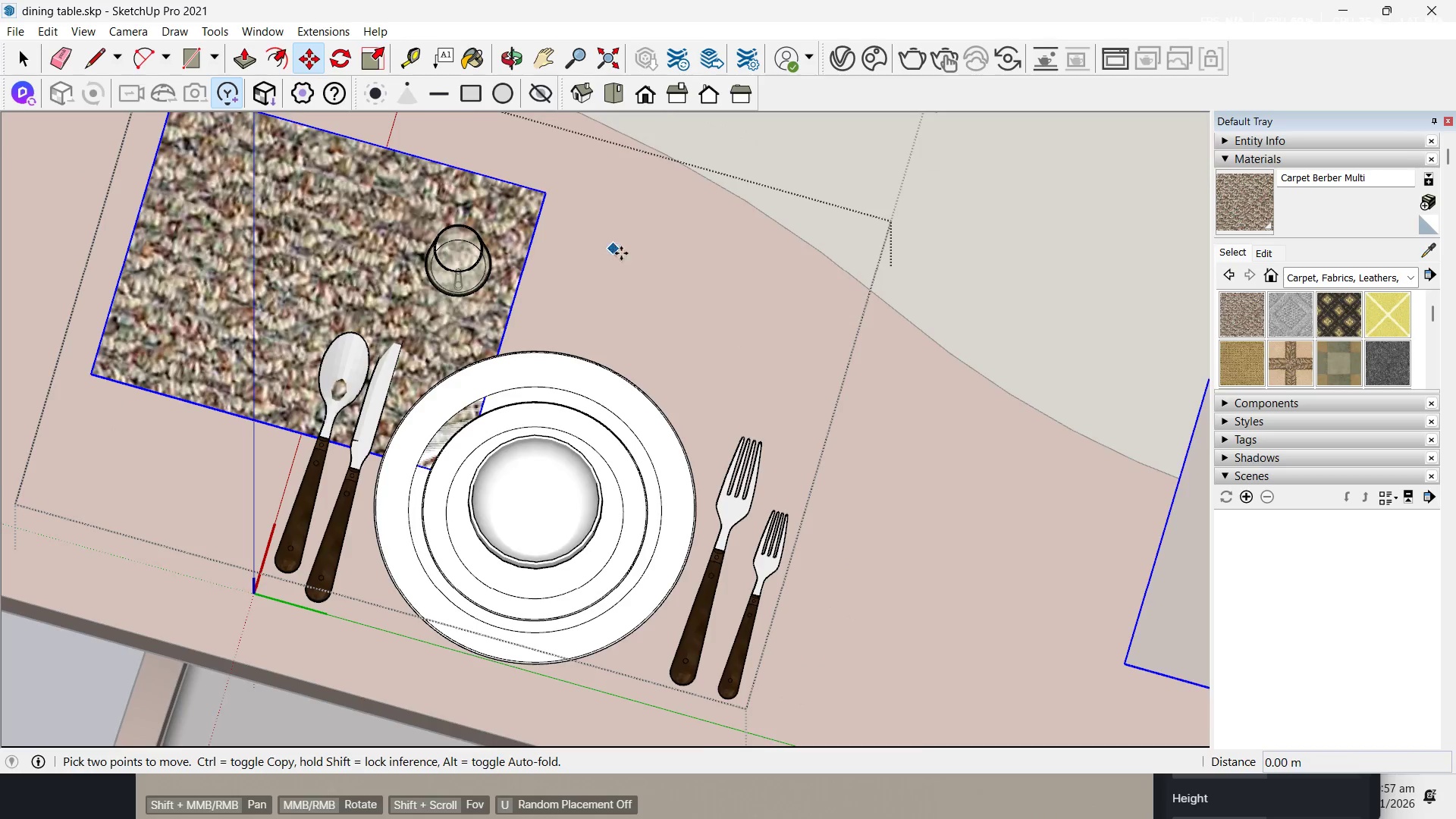 
scroll: coordinate [611, 248], scroll_direction: up, amount: 6.0
 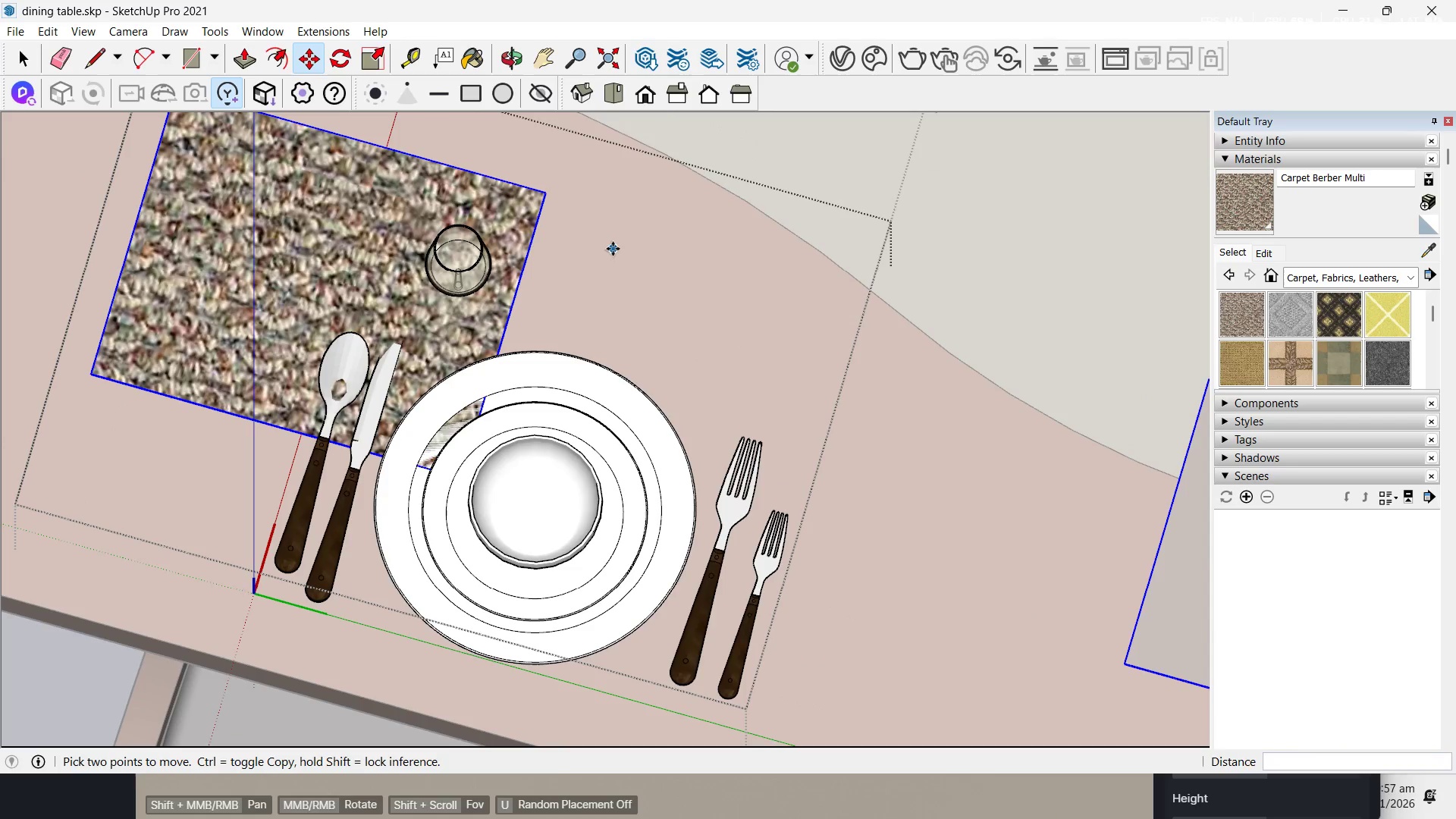 
scroll: coordinate [645, 258], scroll_direction: down, amount: 6.0
 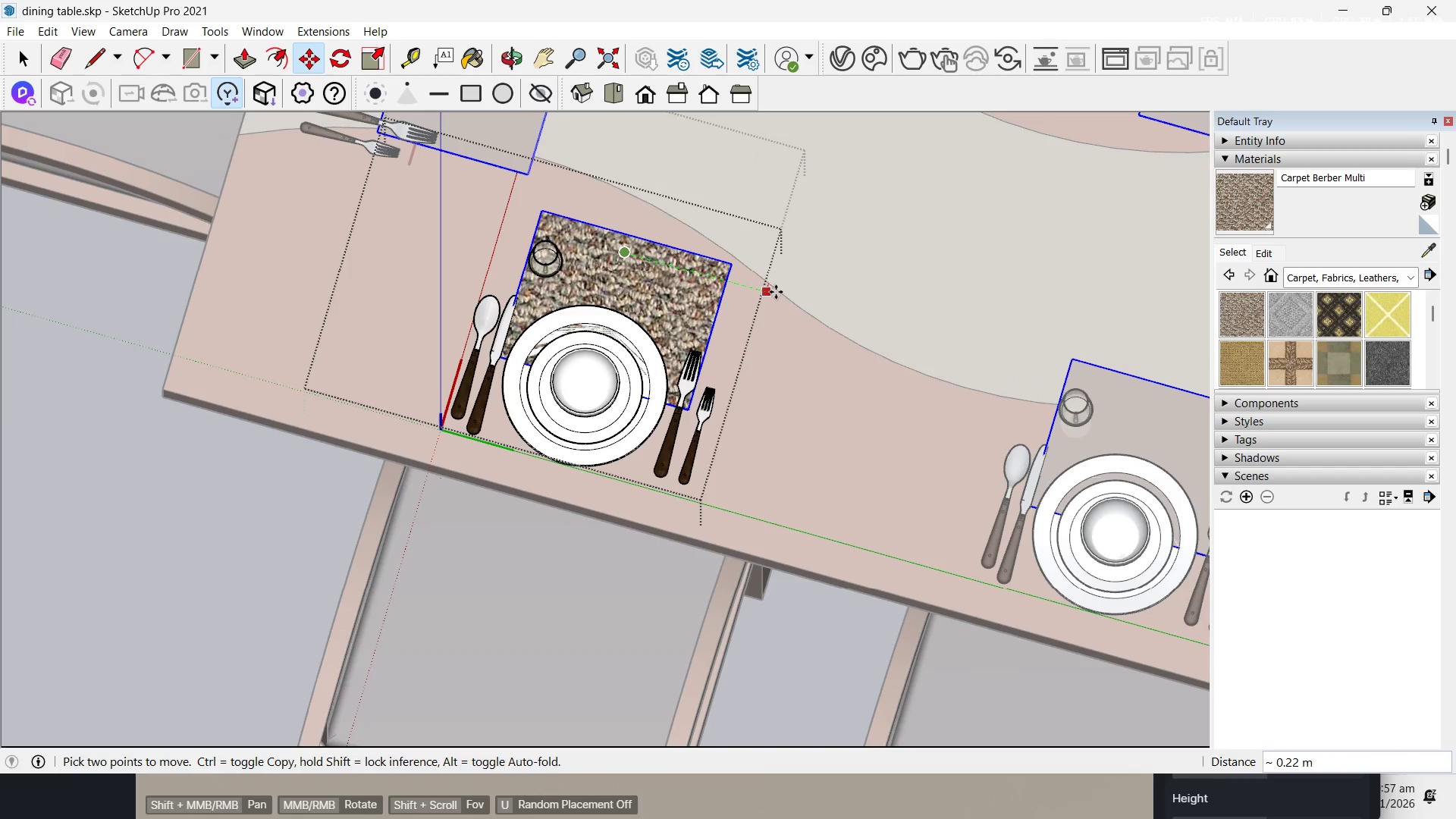 
left_click([776, 292])
 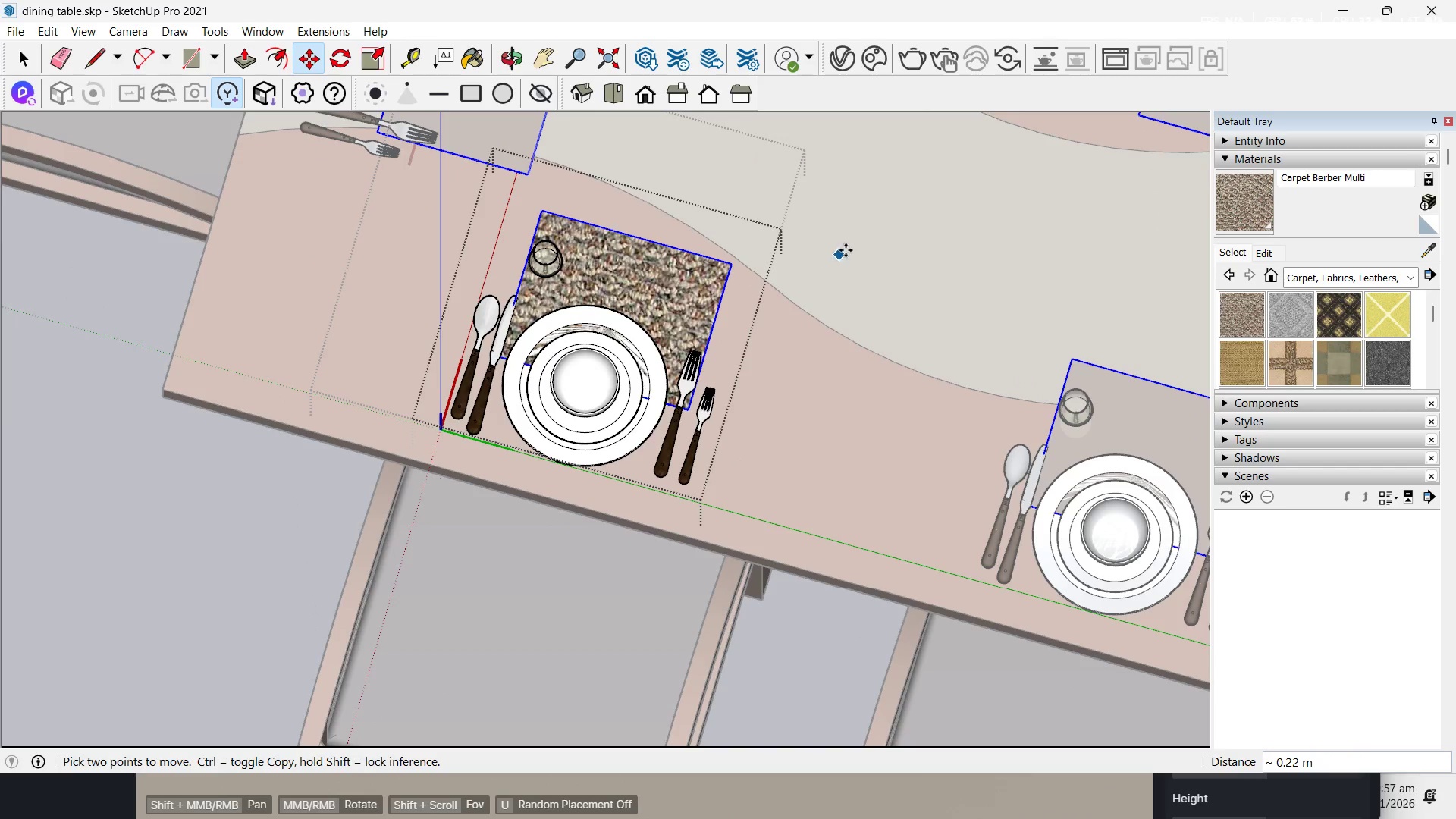 
left_click([855, 243])
 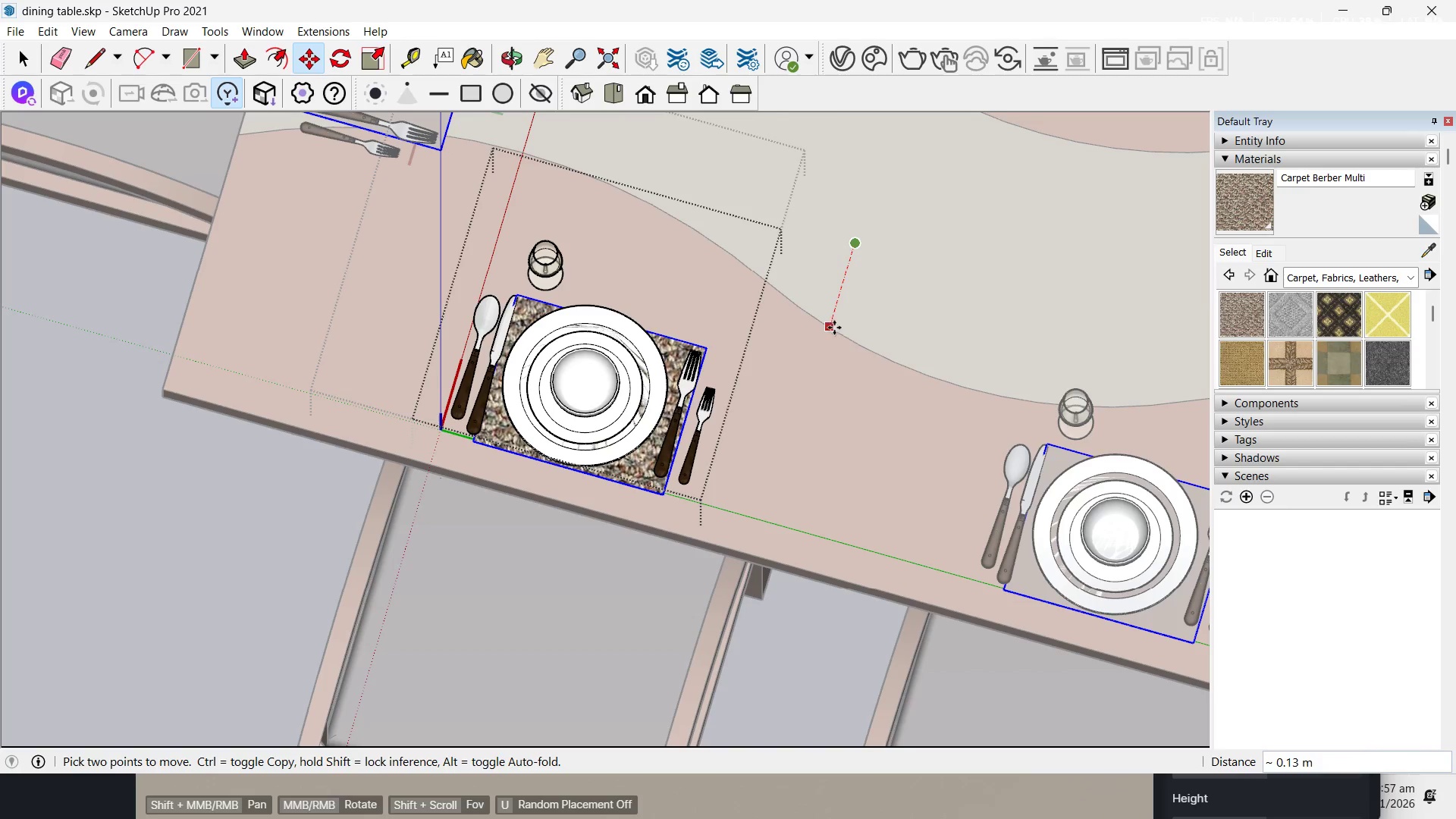 
left_click([834, 328])
 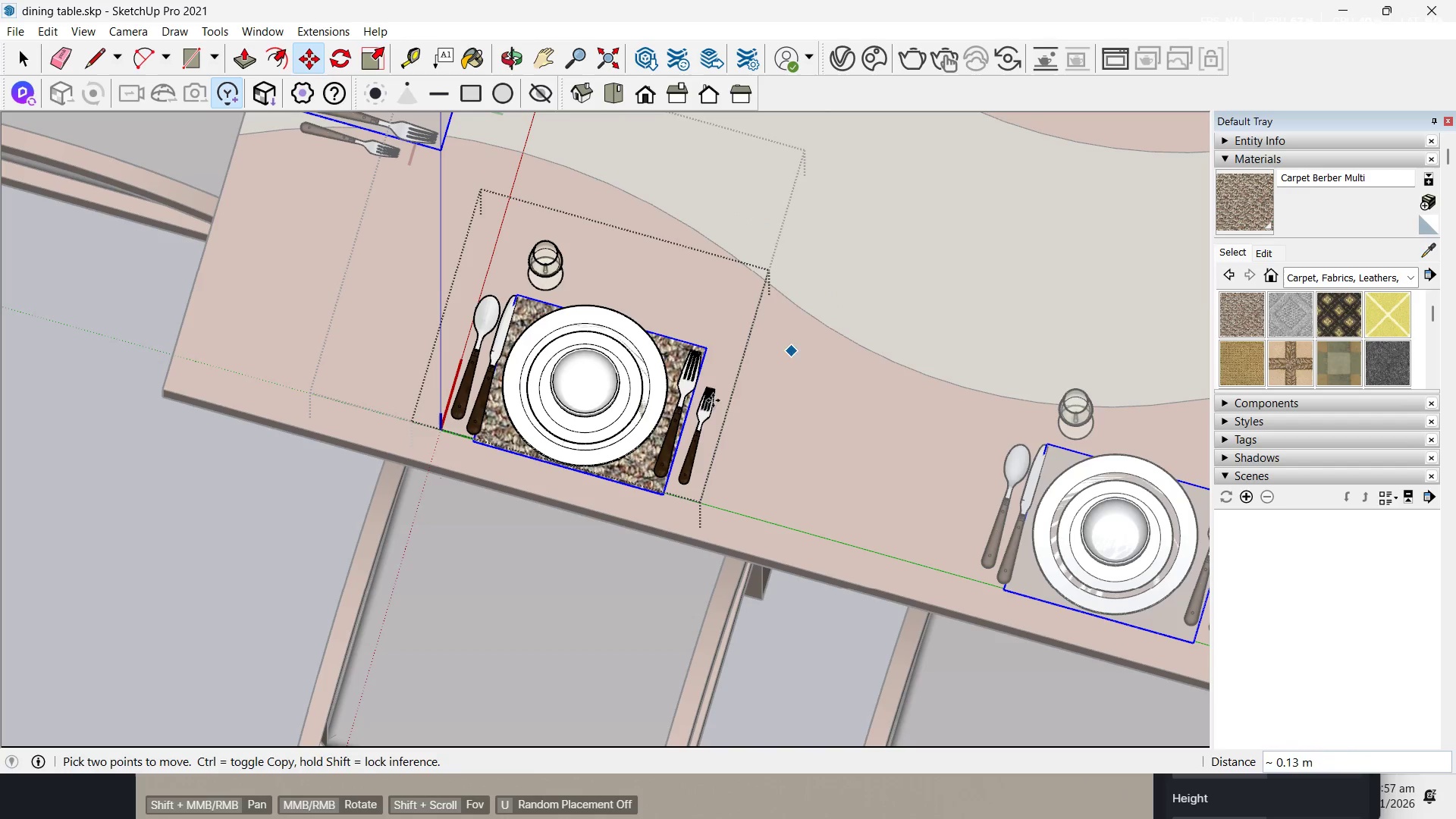 
scroll: coordinate [708, 485], scroll_direction: up, amount: 17.0
 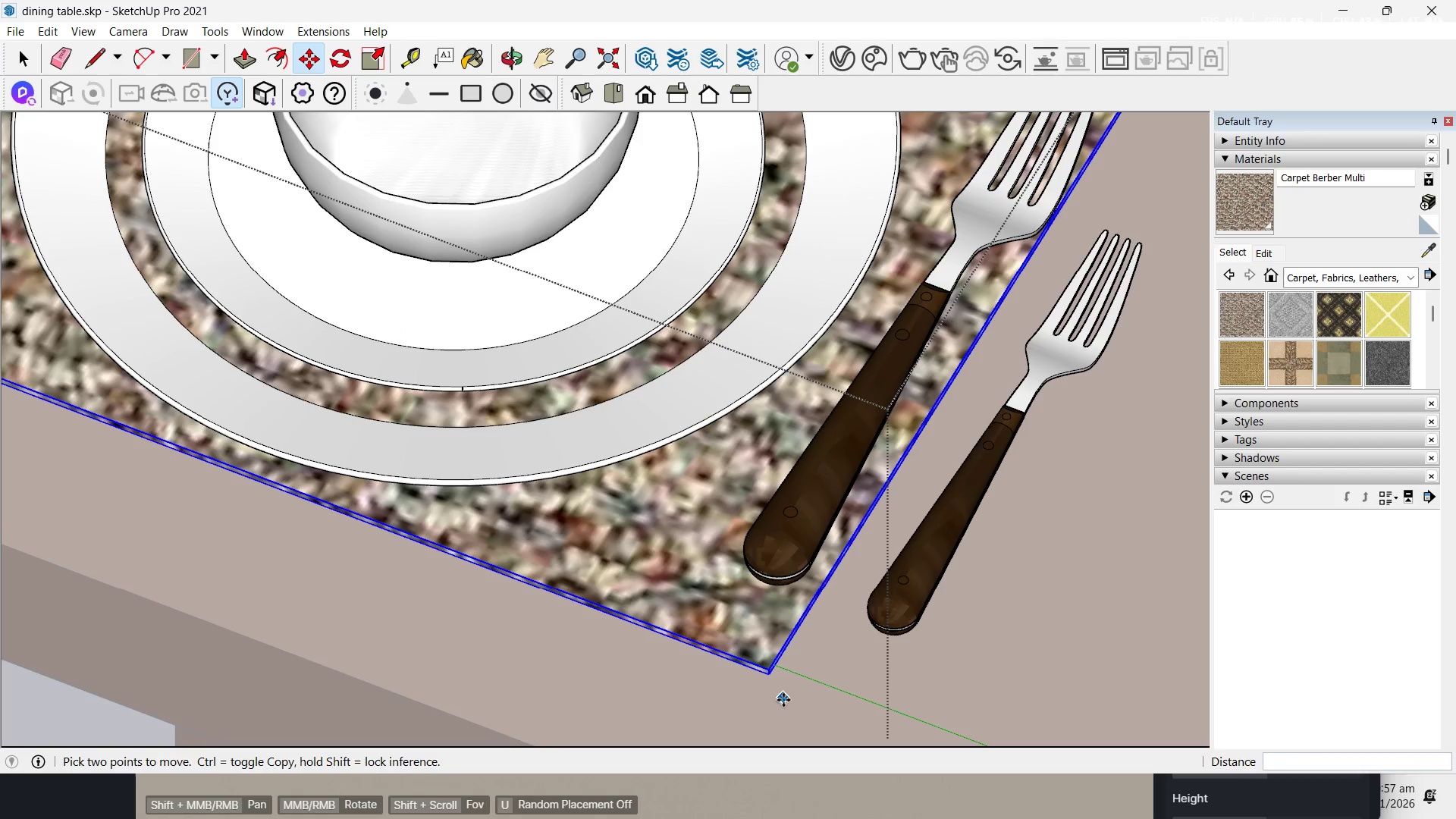 
key(Space)
 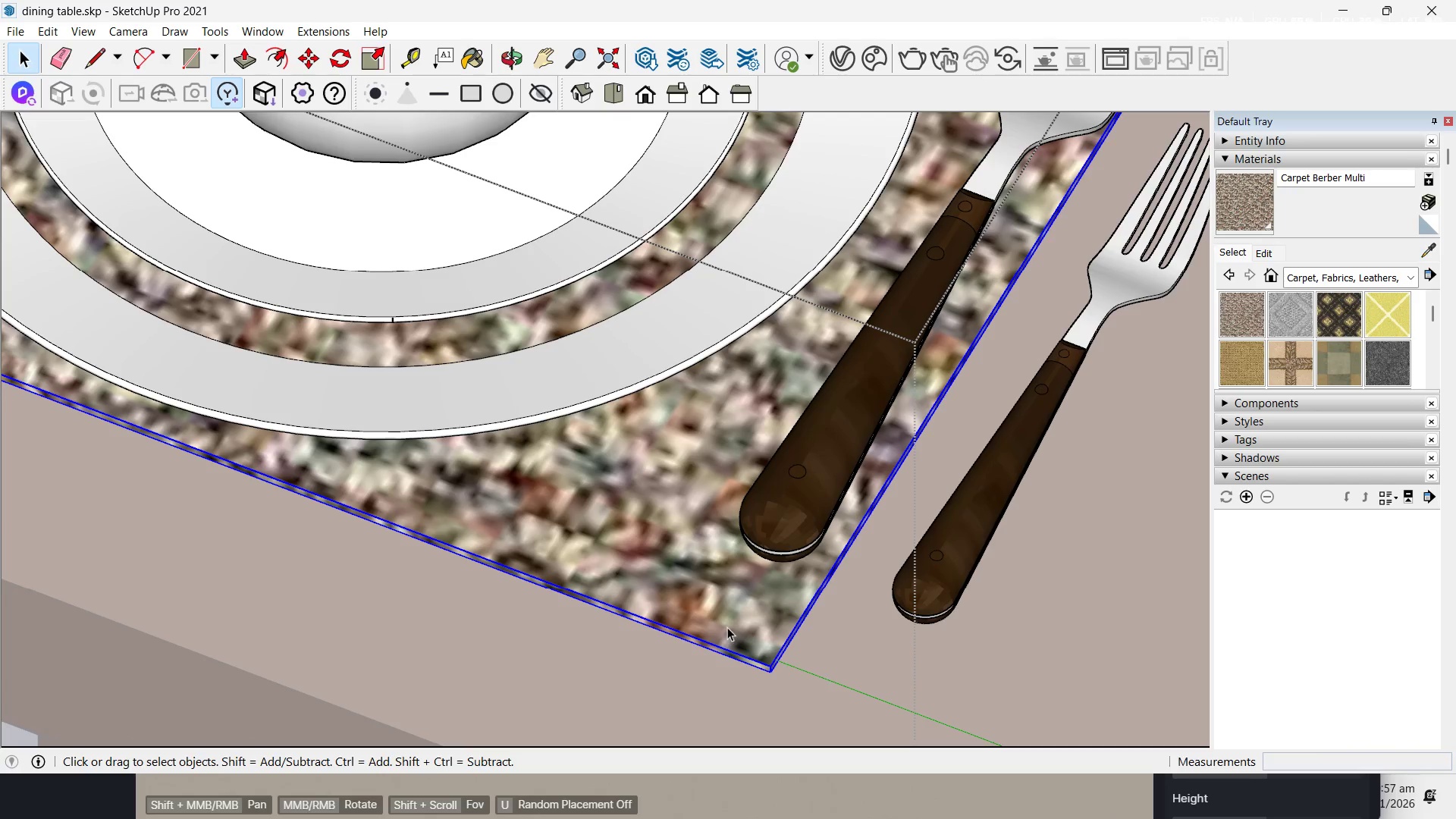 
left_click([727, 627])
 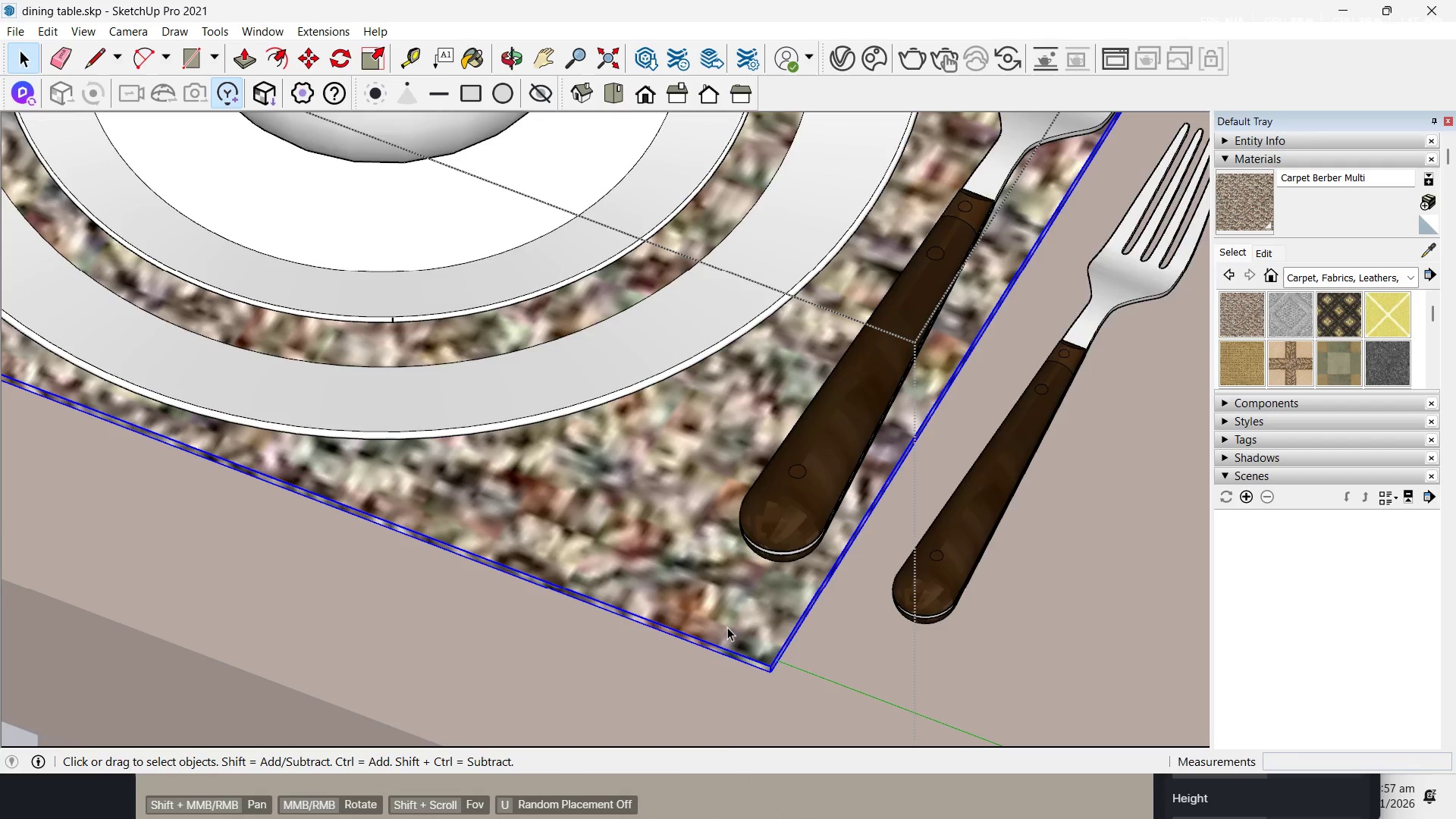 
scroll: coordinate [760, 685], scroll_direction: up, amount: 2.0
 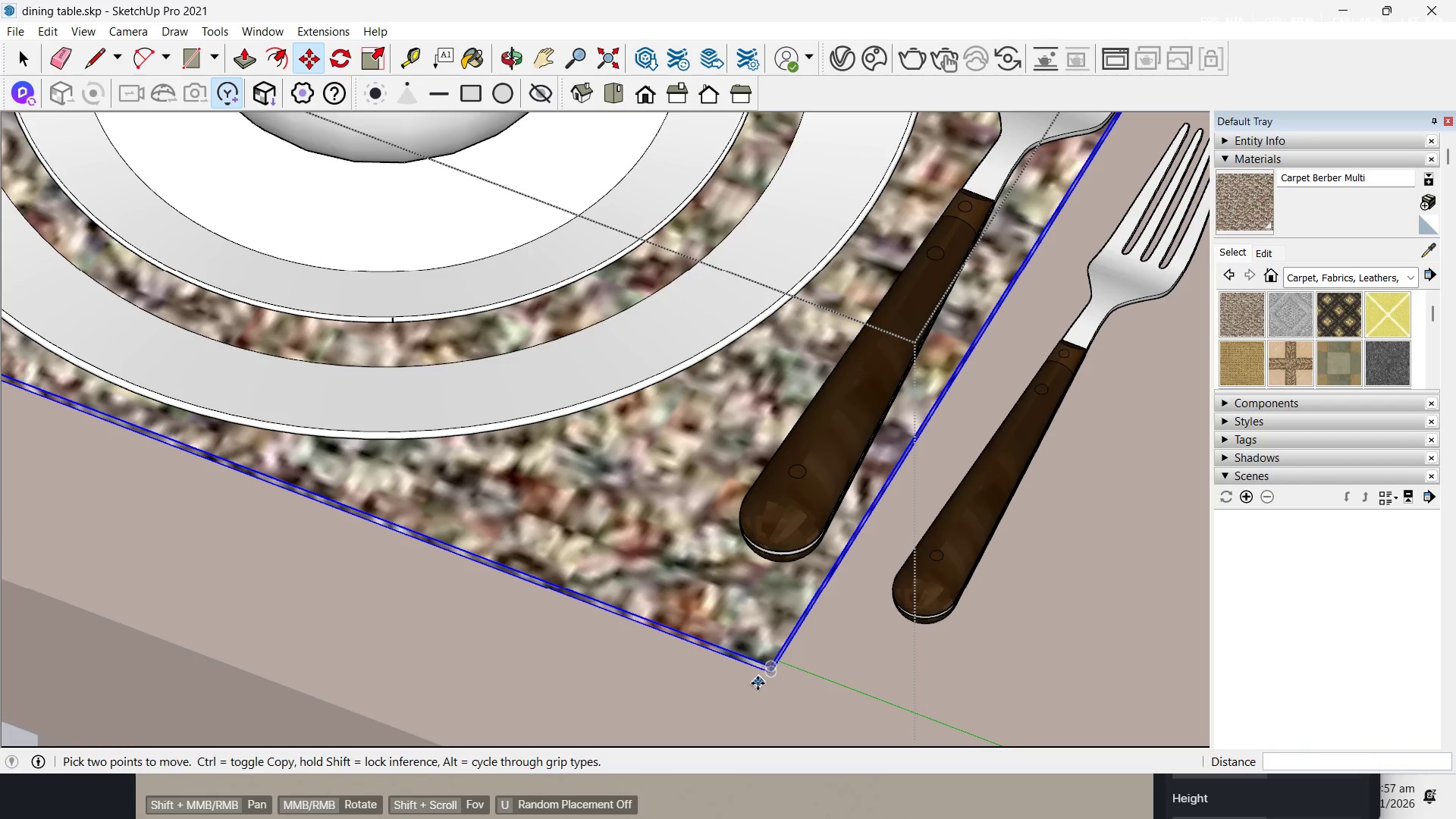 
double_click([727, 627])
 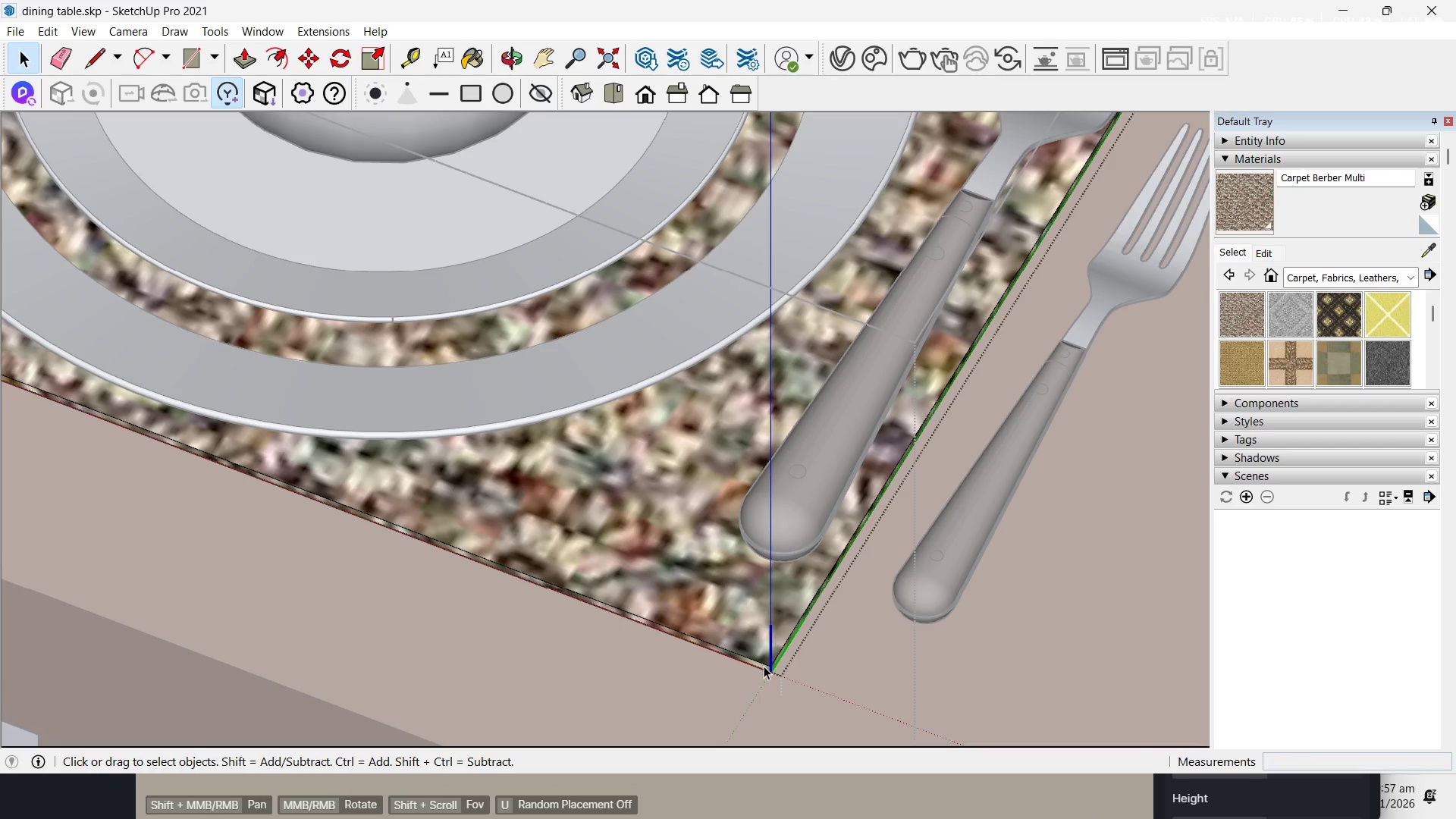 
key(P)
 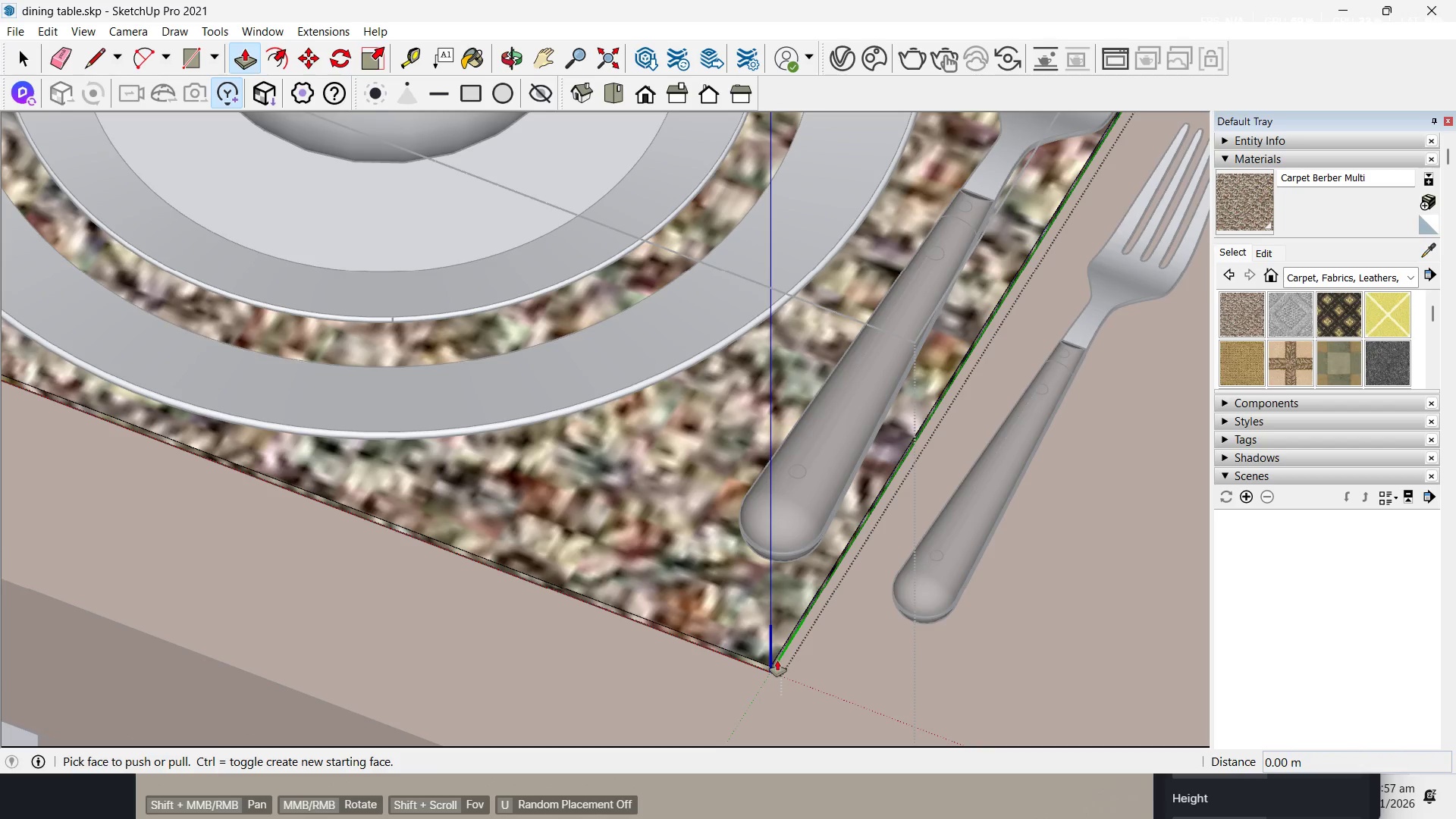 
left_click([777, 661])
 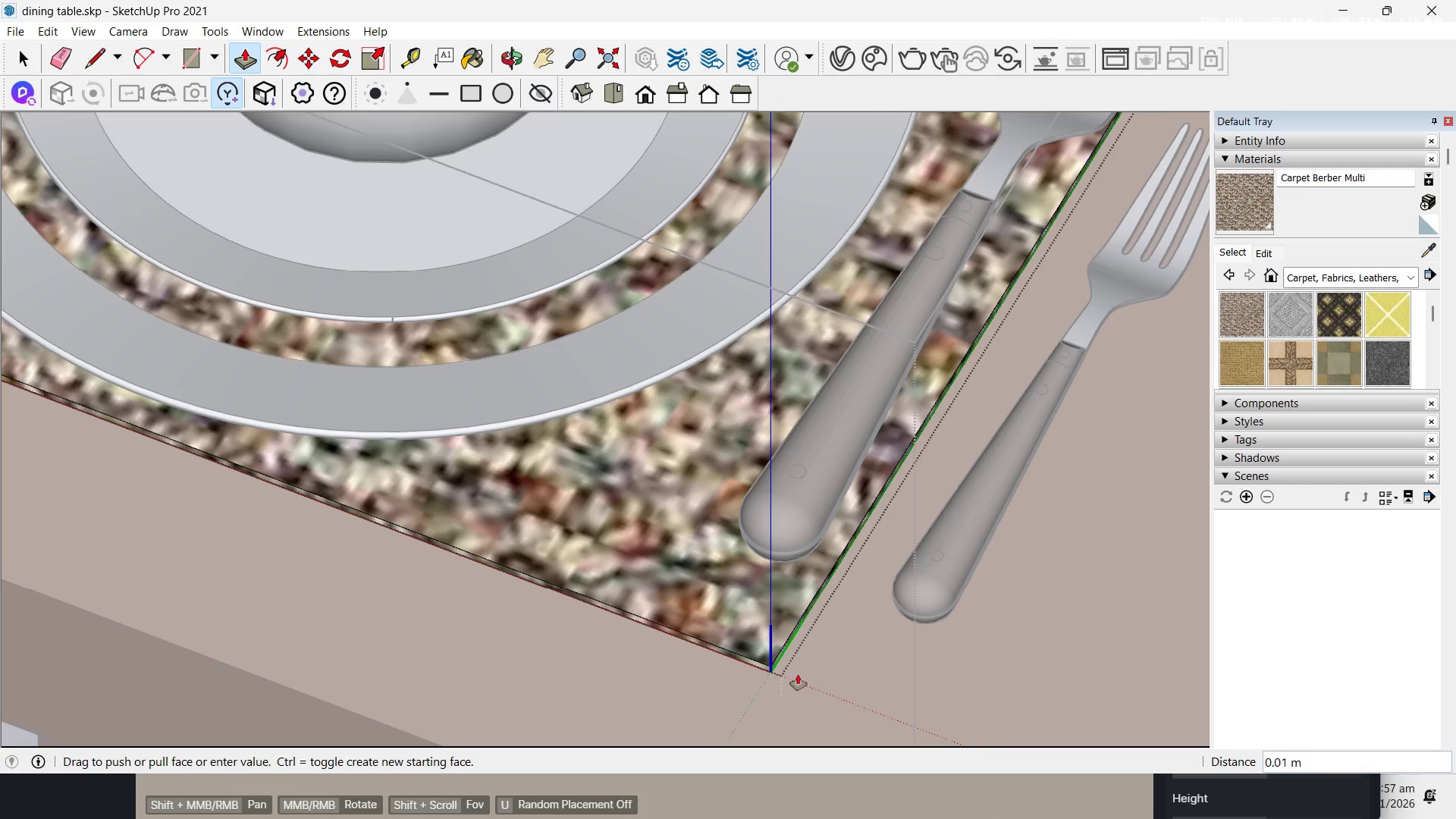 
scroll: coordinate [769, 611], scroll_direction: down, amount: 15.0
 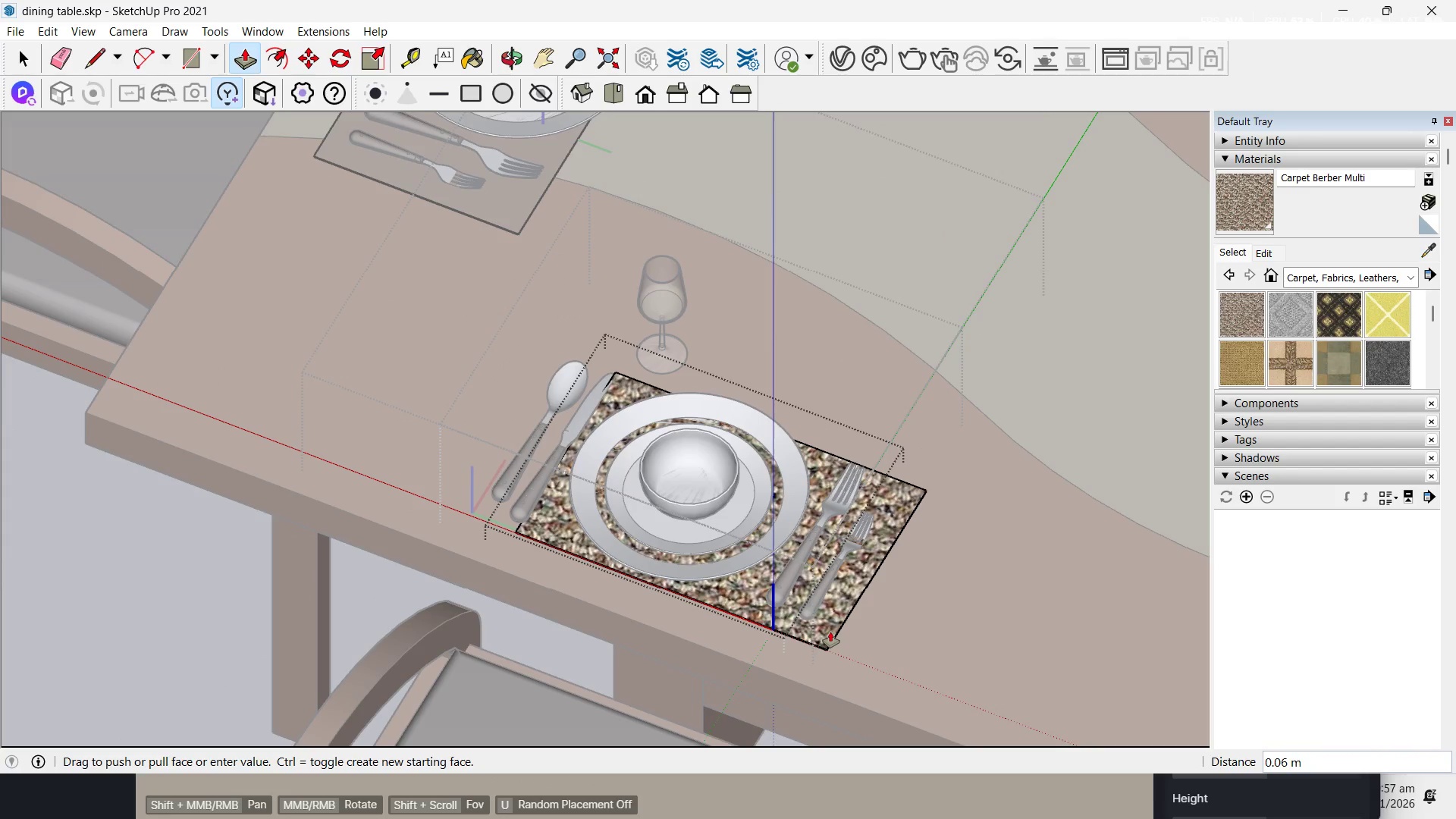 
left_click([830, 632])
 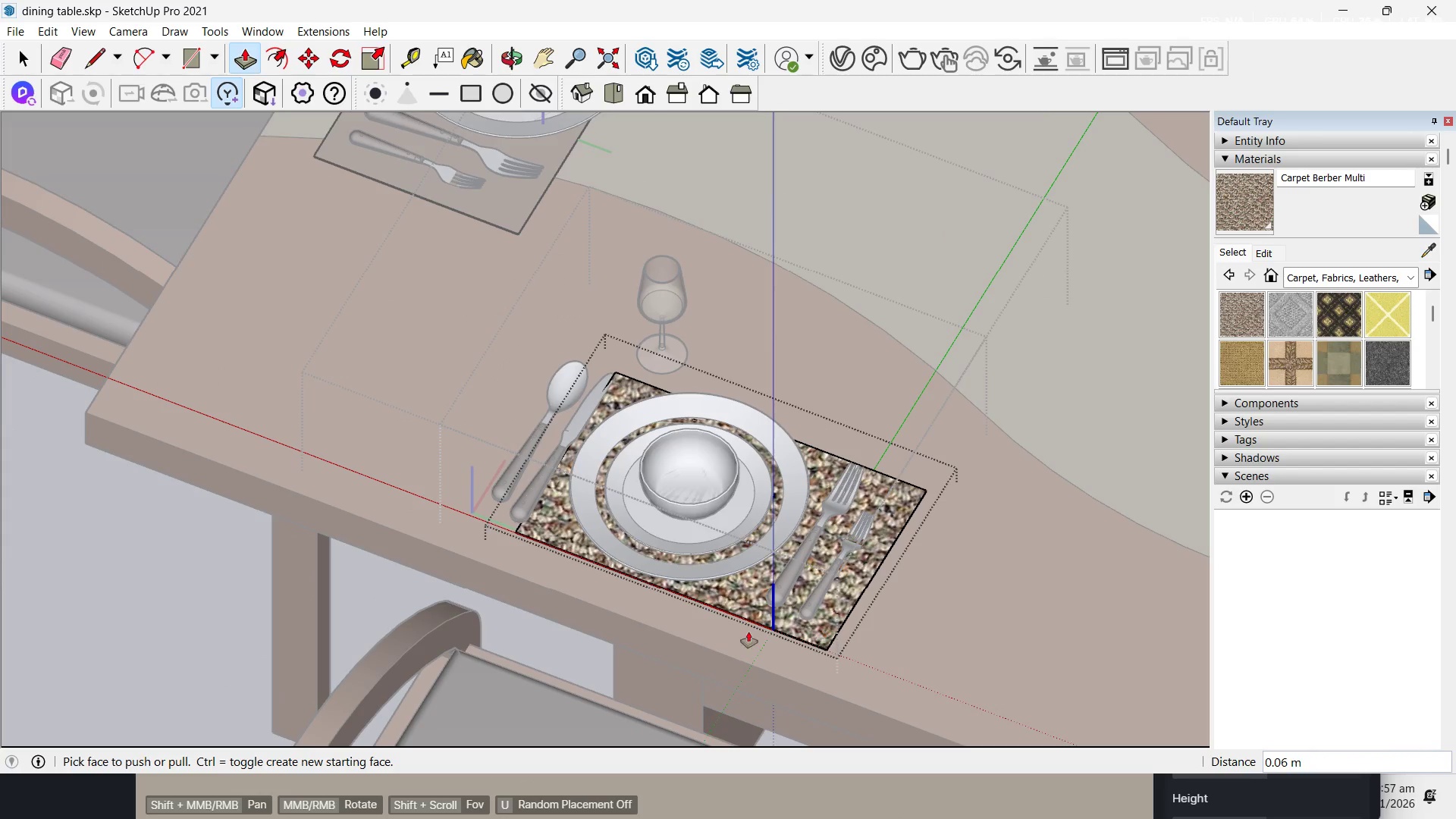 
scroll: coordinate [446, 472], scroll_direction: up, amount: 11.0
 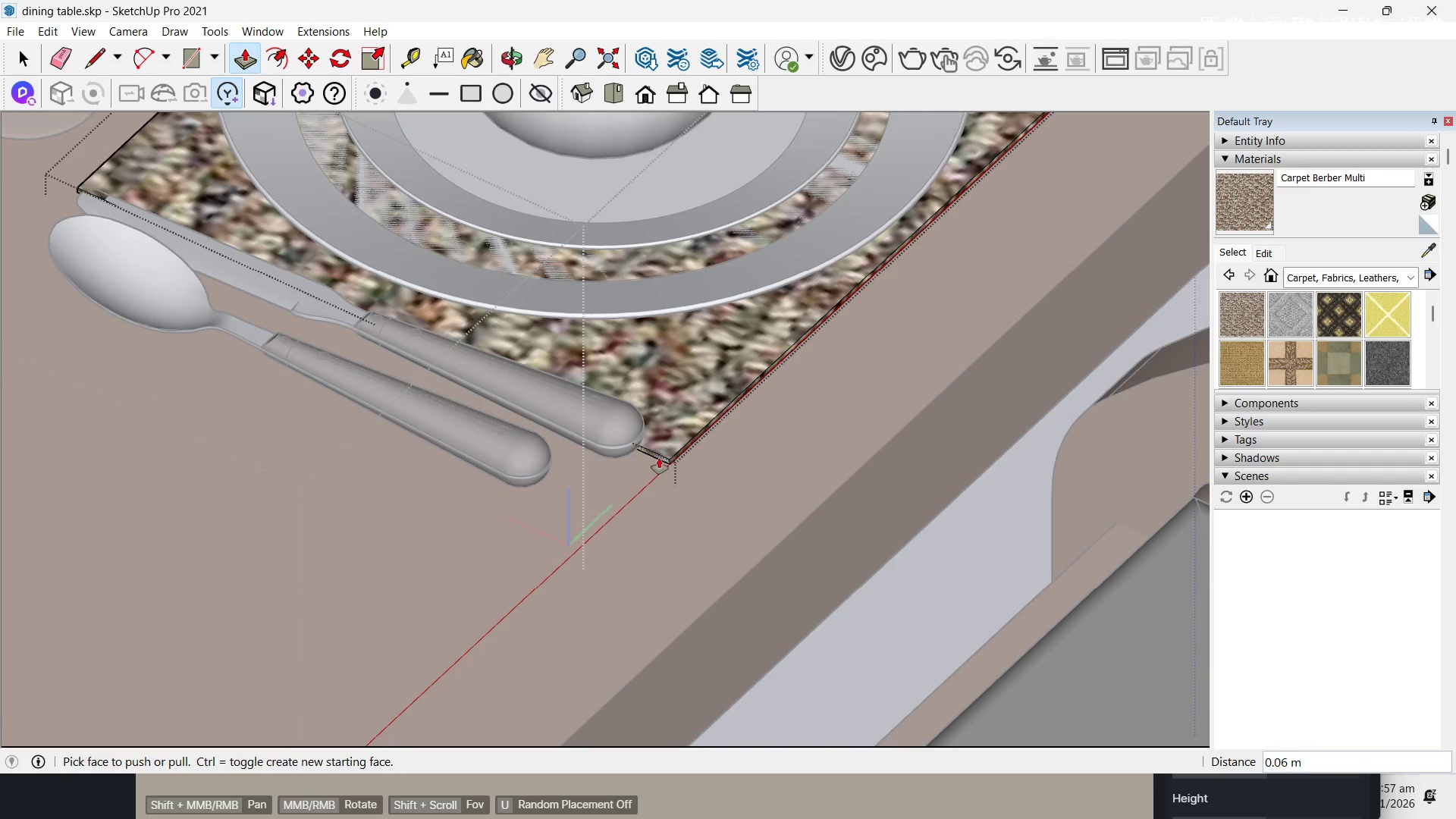 
left_click([661, 457])
 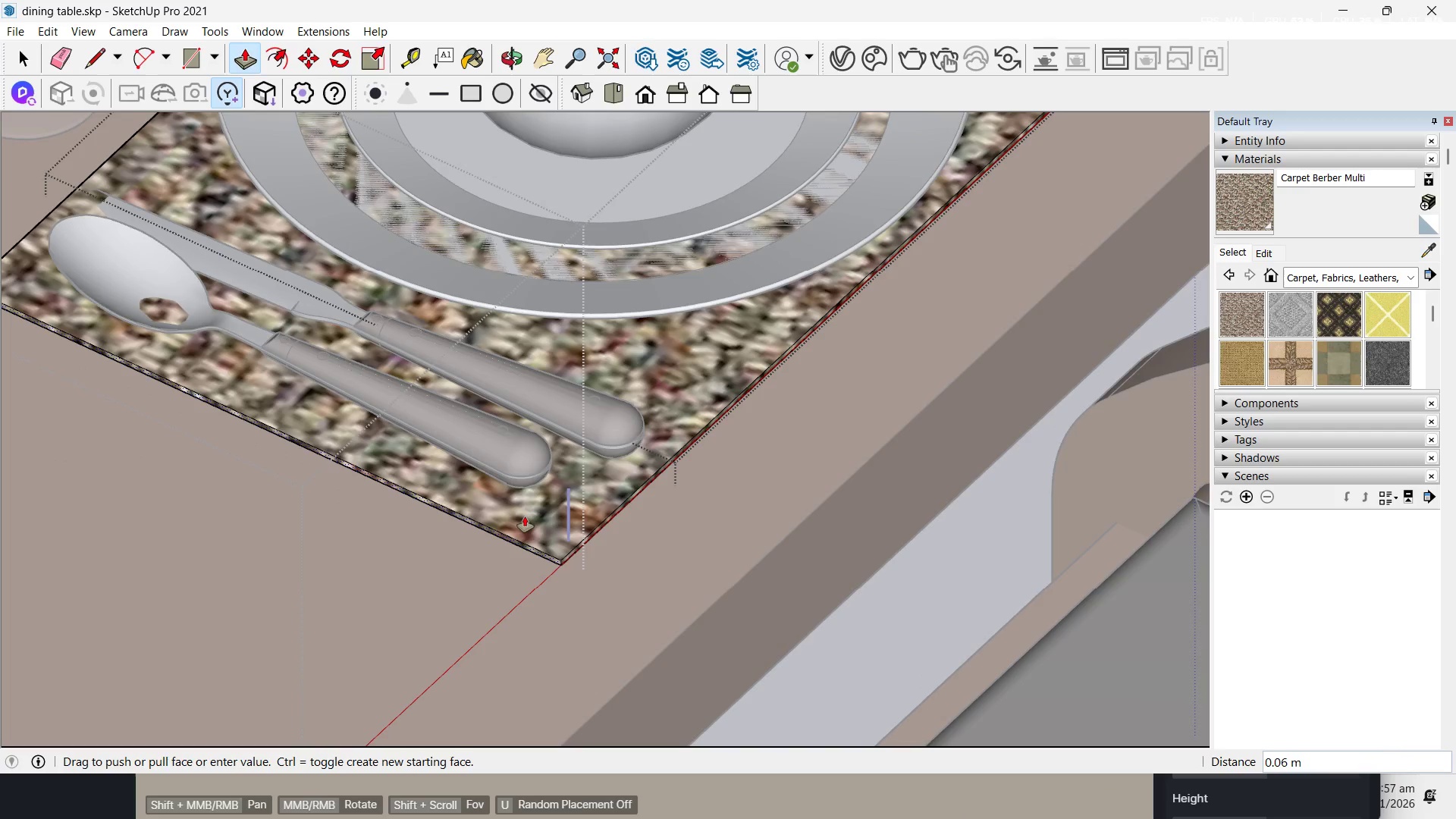 
scroll: coordinate [480, 534], scroll_direction: down, amount: 12.0
 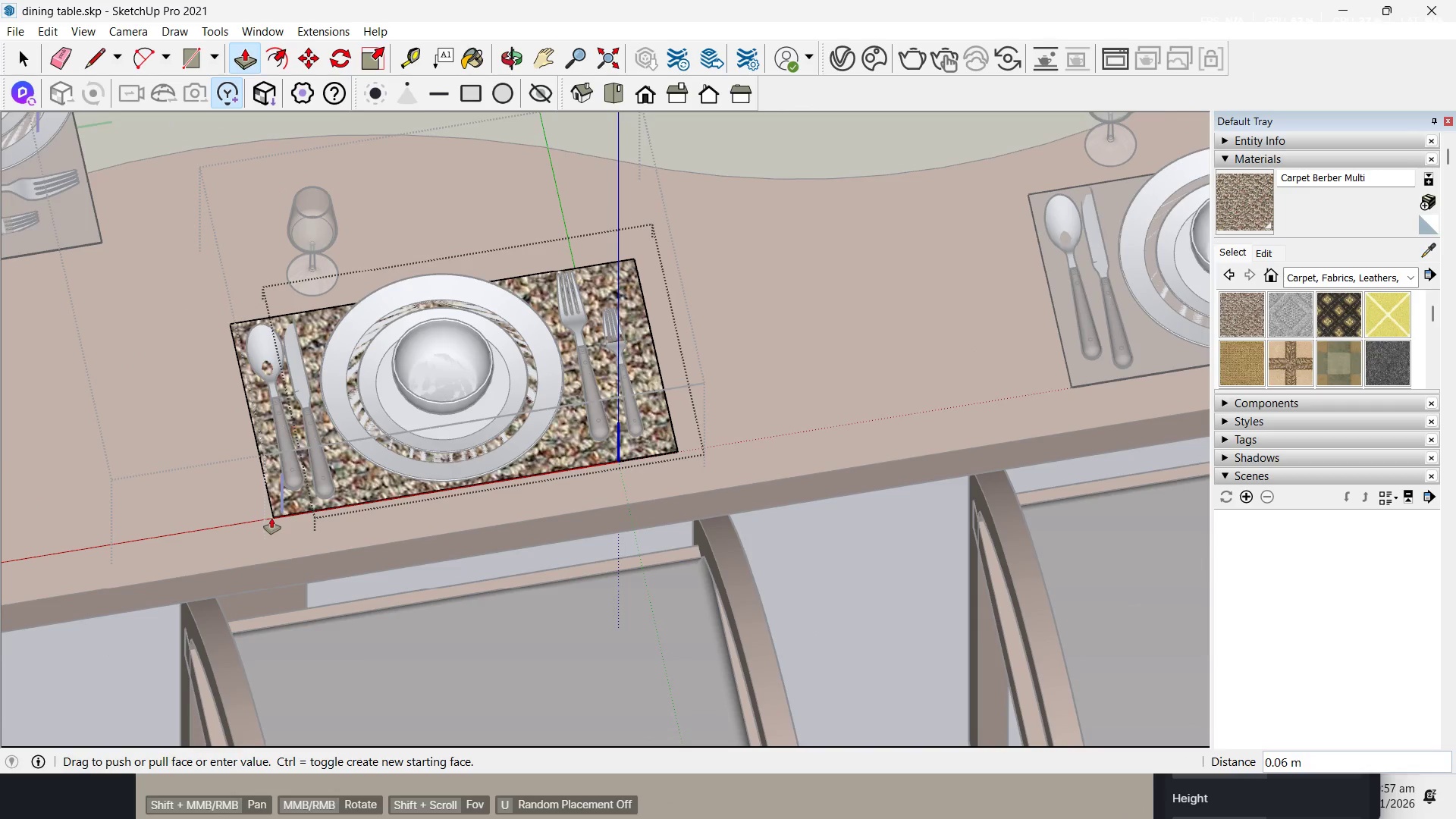 
left_click([267, 518])
 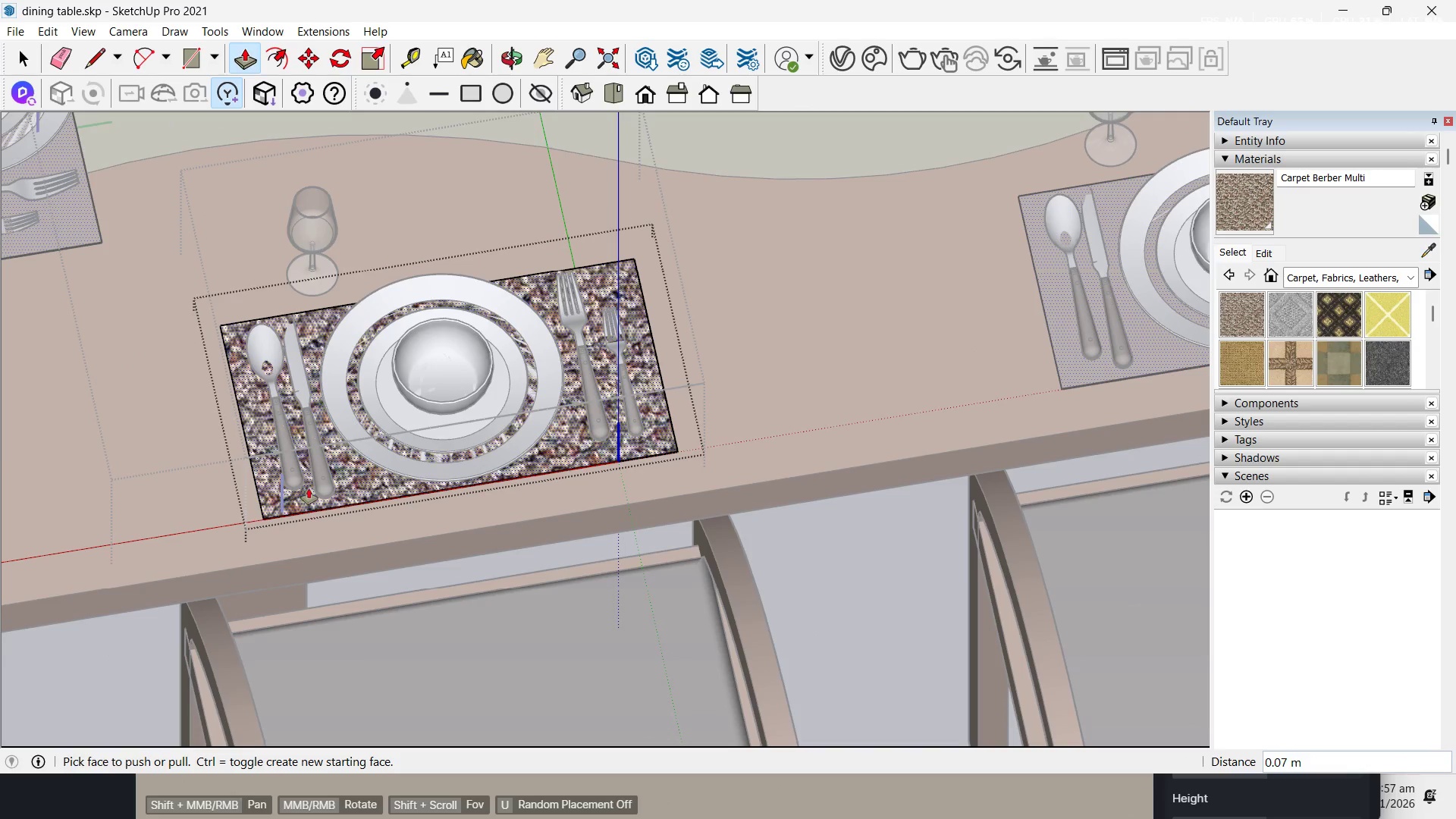 
scroll: coordinate [309, 504], scroll_direction: up, amount: 9.0
 